 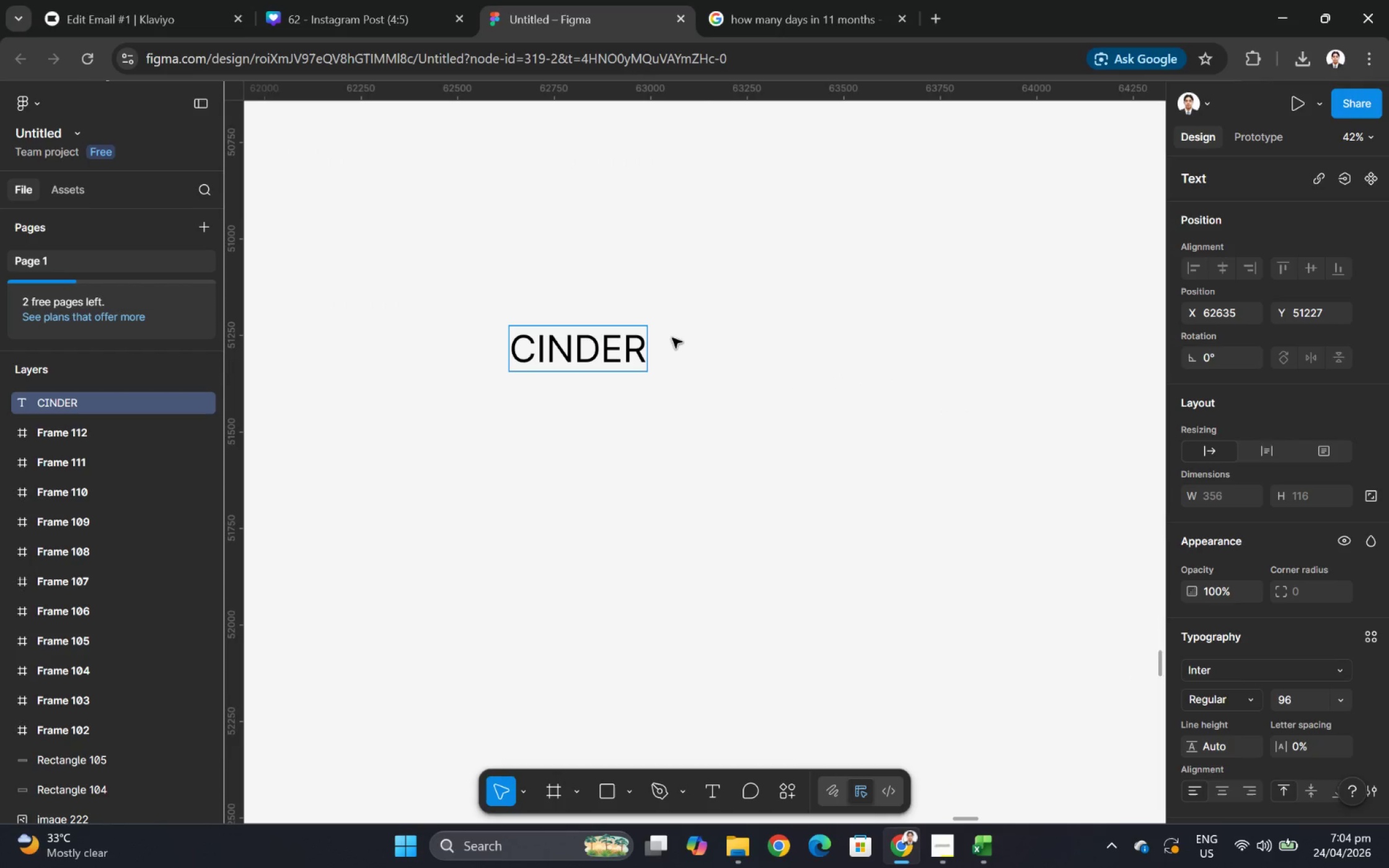 
hold_key(key=ShiftRight, duration=1.18)
 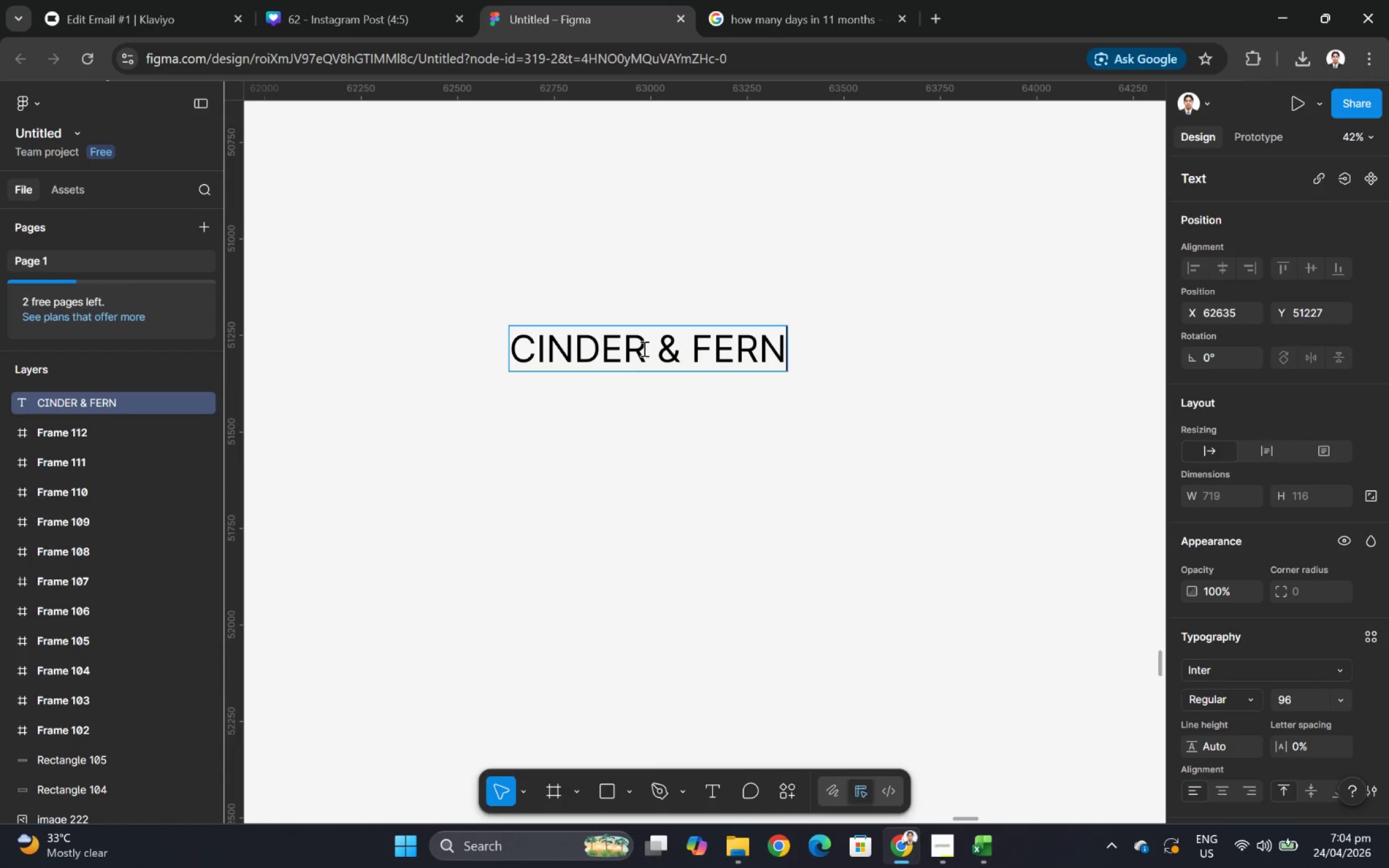 
wait(5.32)
 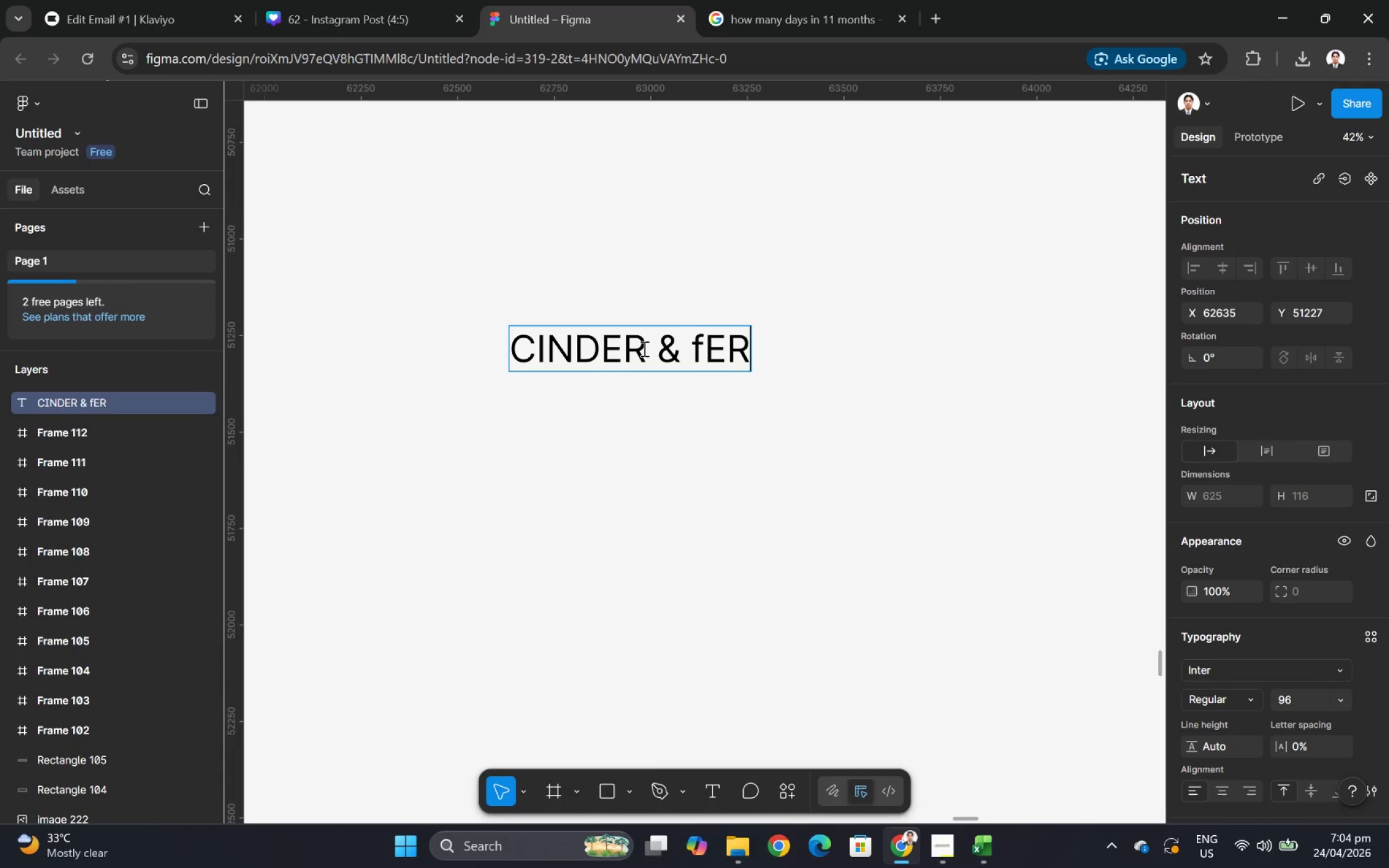 
key(Control+A)
 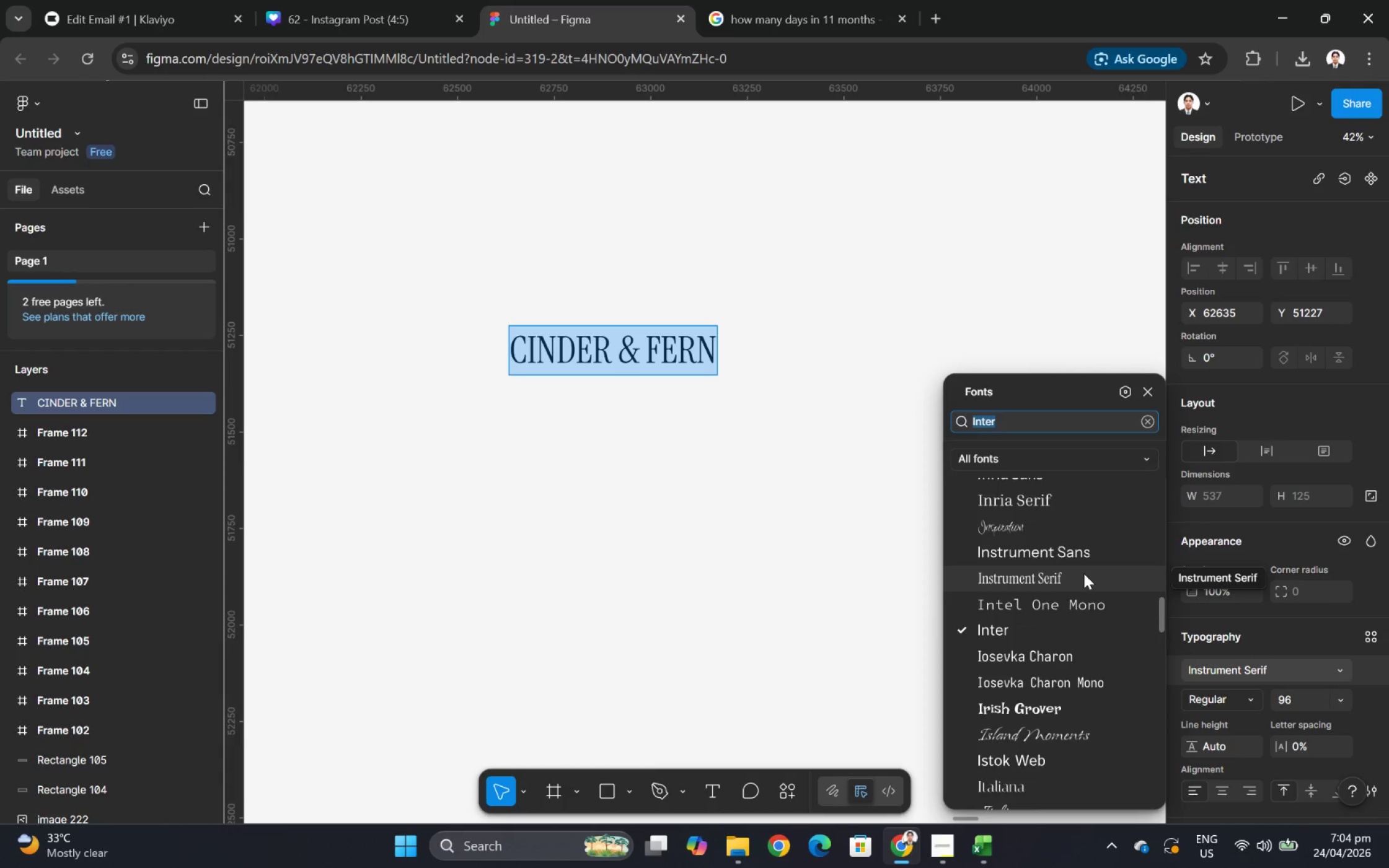 
wait(20.76)
 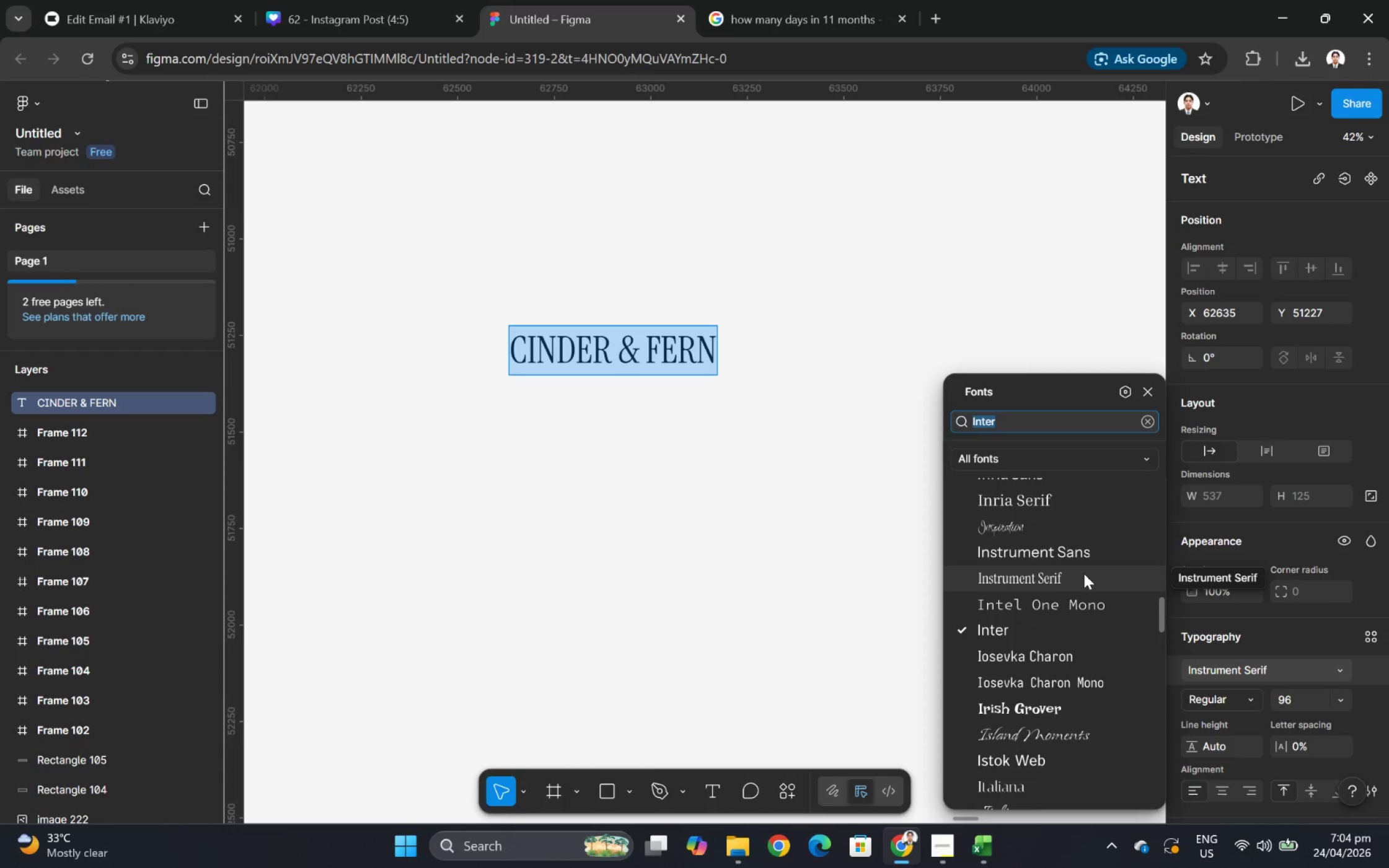 
scroll: coordinate [1083, 573], scroll_direction: up, amount: 3.0
 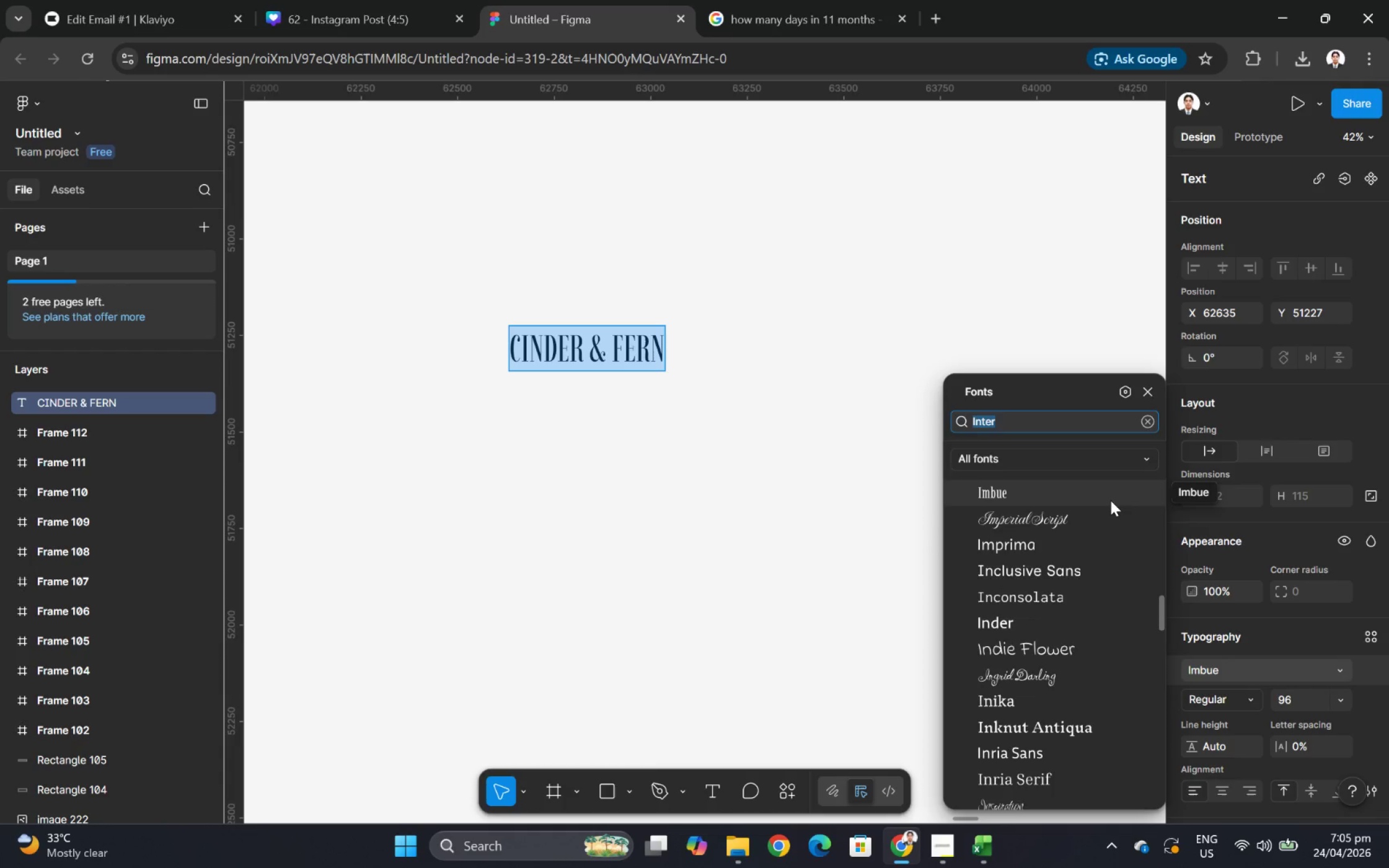 
wait(6.13)
 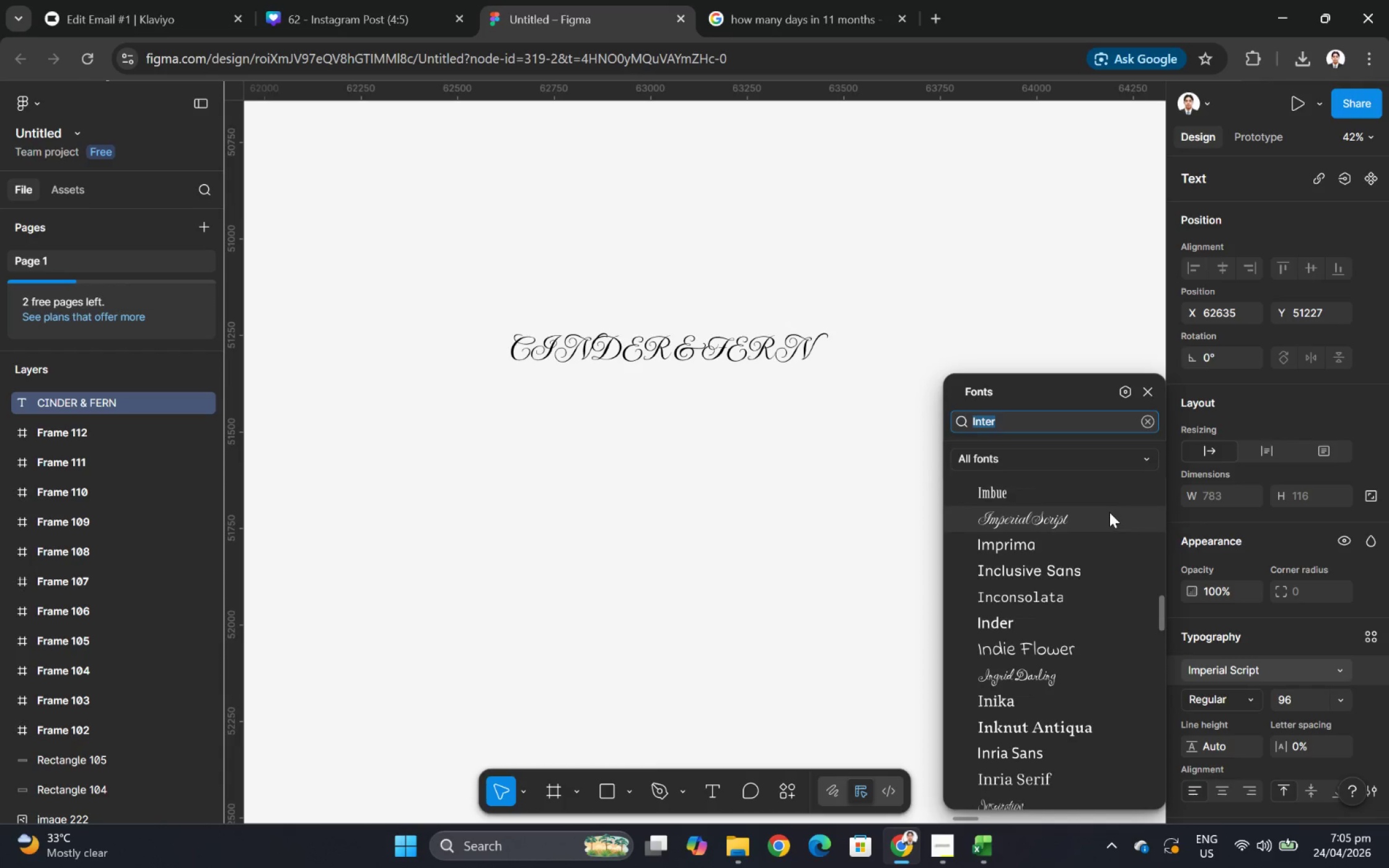 
scroll: coordinate [1106, 542], scroll_direction: up, amount: 3.0
 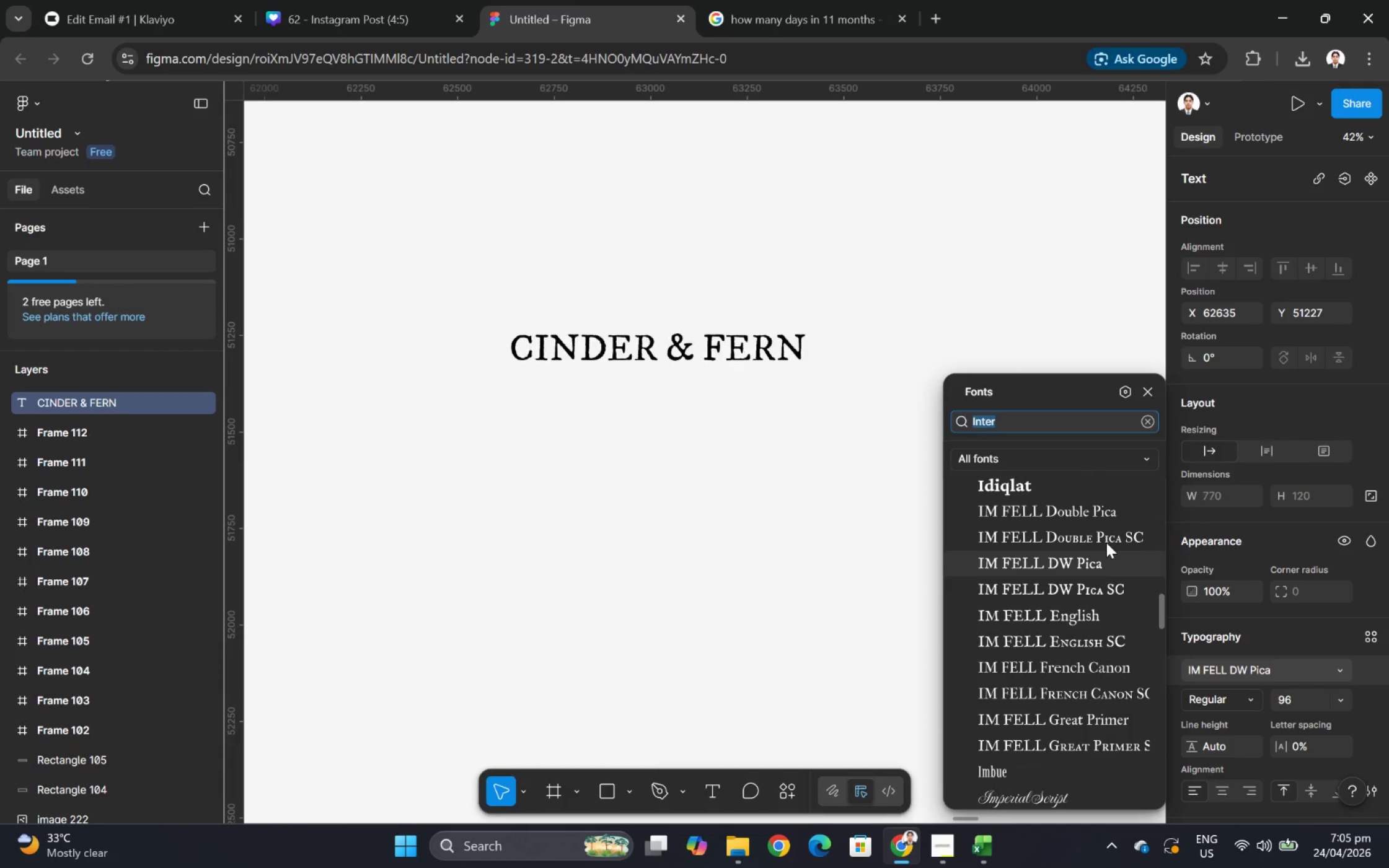 
mouse_move([1108, 512])
 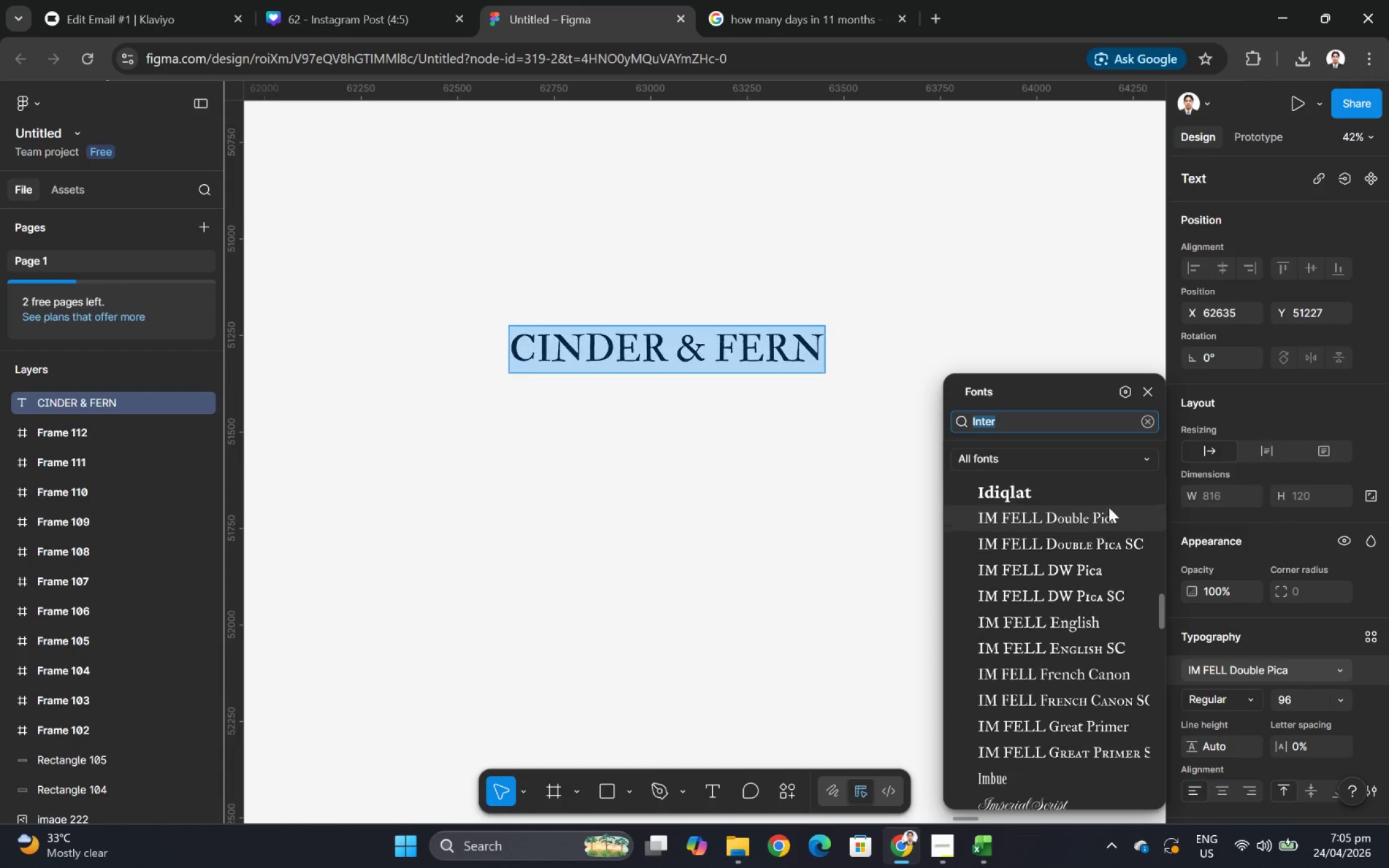 
scroll: coordinate [1059, 655], scroll_direction: up, amount: 10.0
 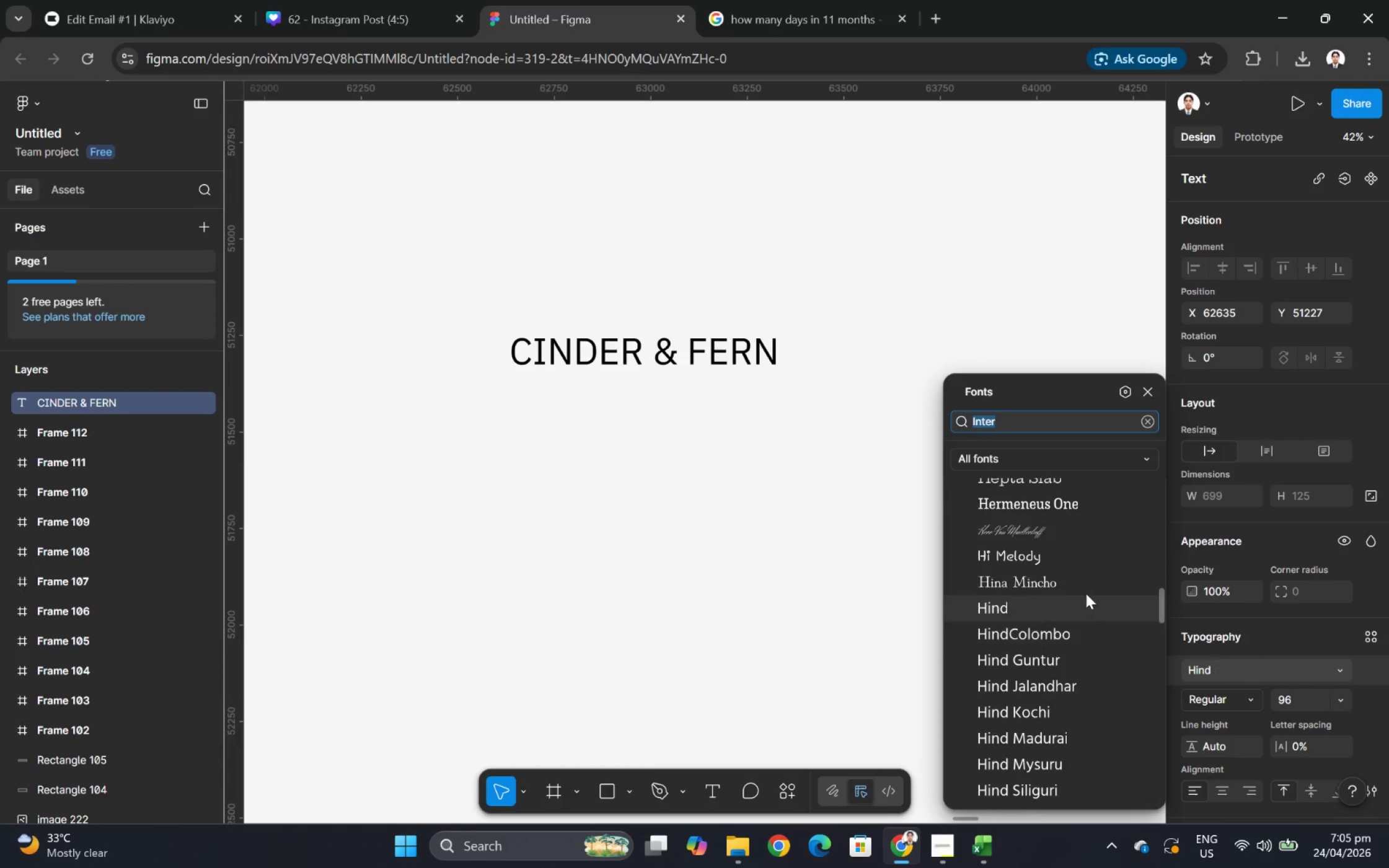 
scroll: coordinate [1077, 618], scroll_direction: down, amount: 2.0
 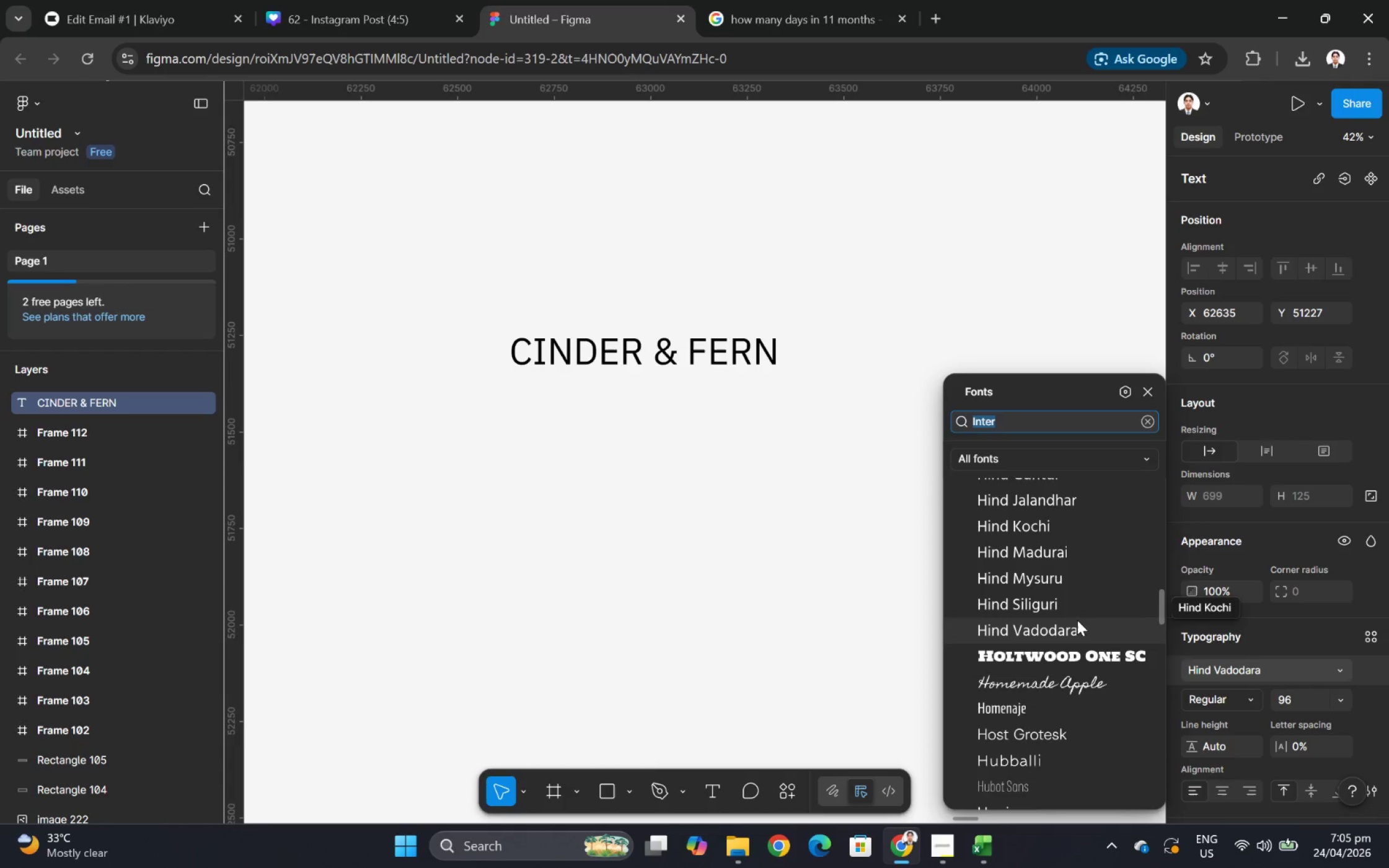 
scroll: coordinate [1077, 620], scroll_direction: up, amount: 3.0
 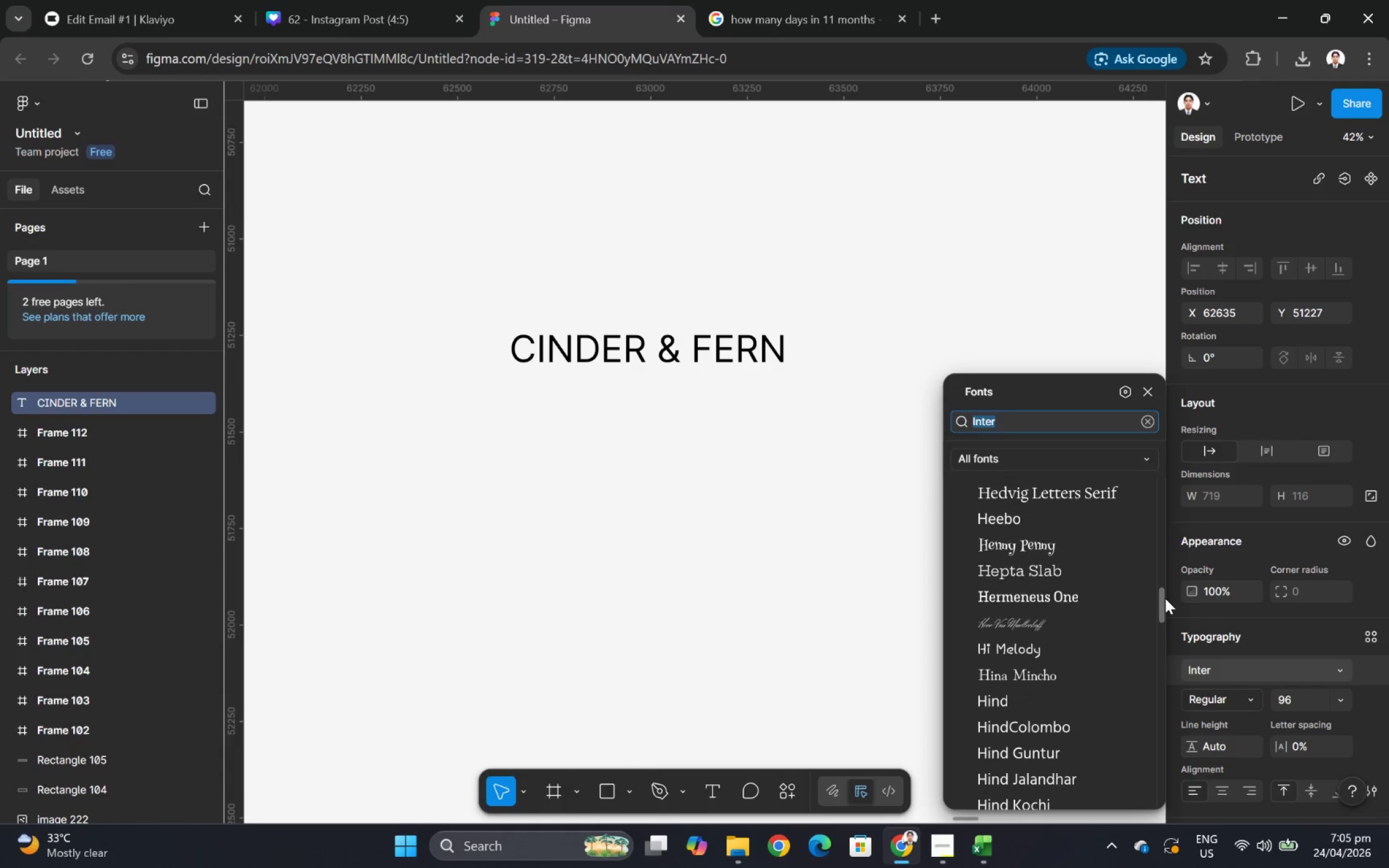 
left_click_drag(start_coordinate=[1165, 598], to_coordinate=[1163, 537])
 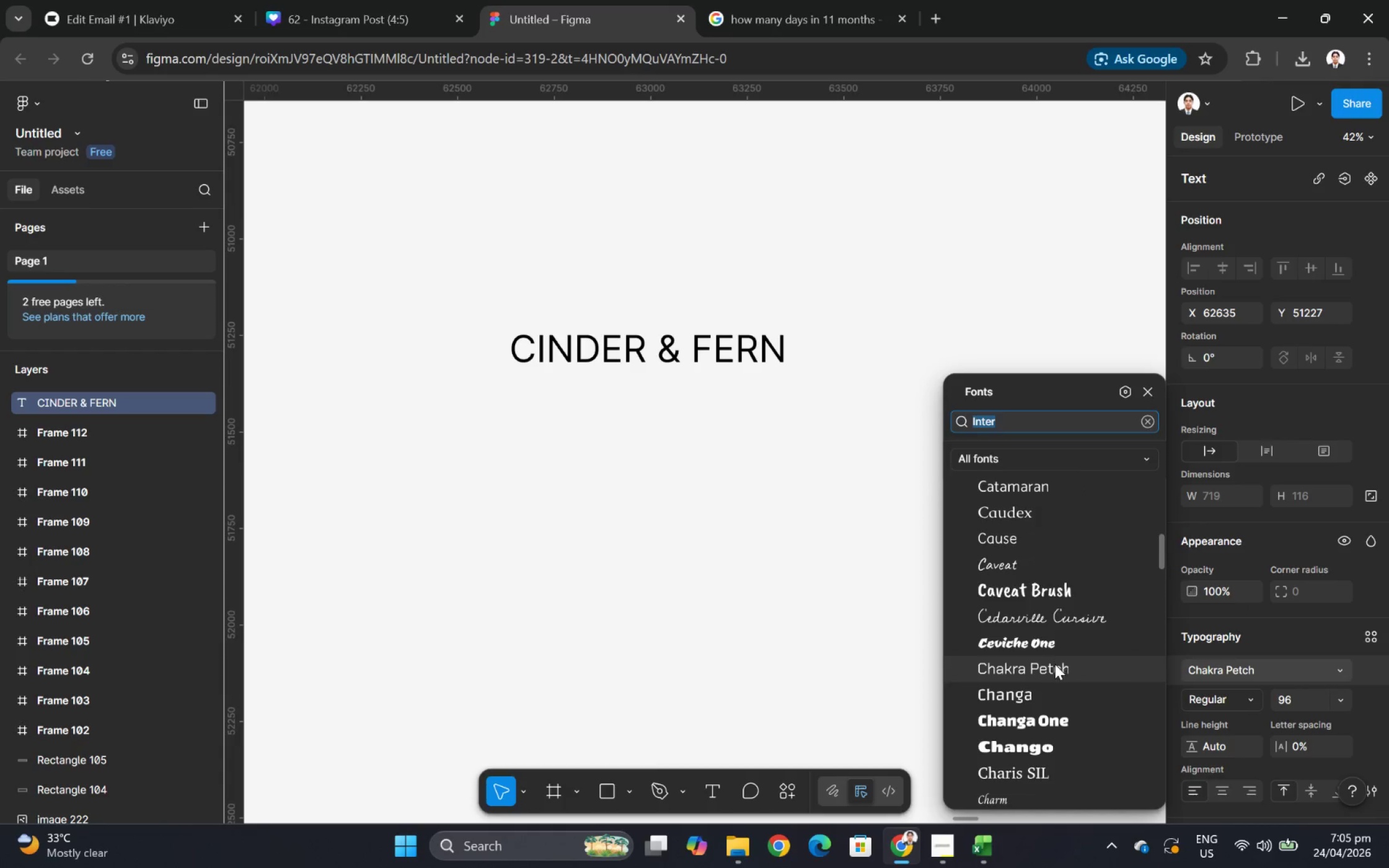 
scroll: coordinate [1054, 664], scroll_direction: down, amount: 2.0
 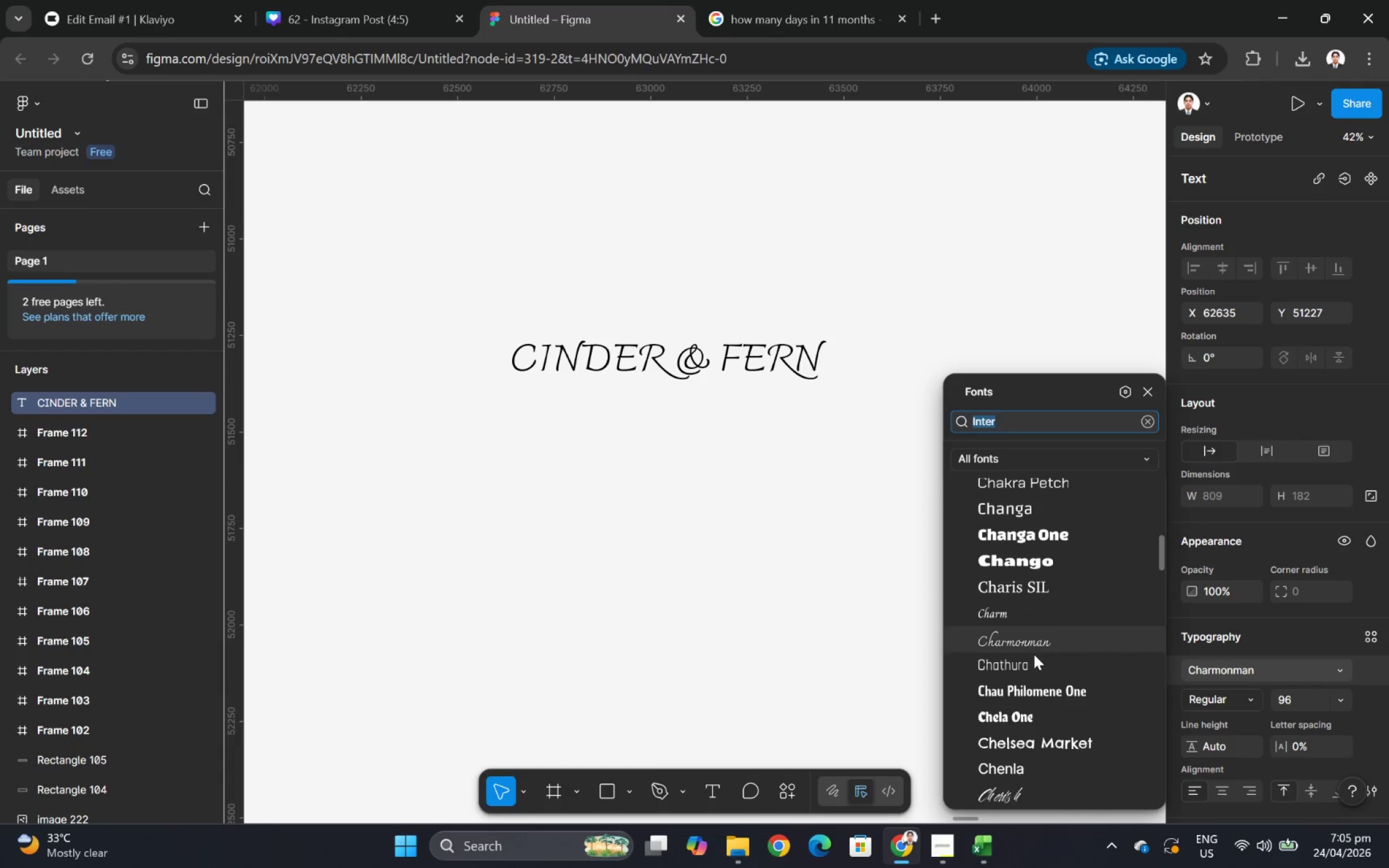 
wait(5.92)
 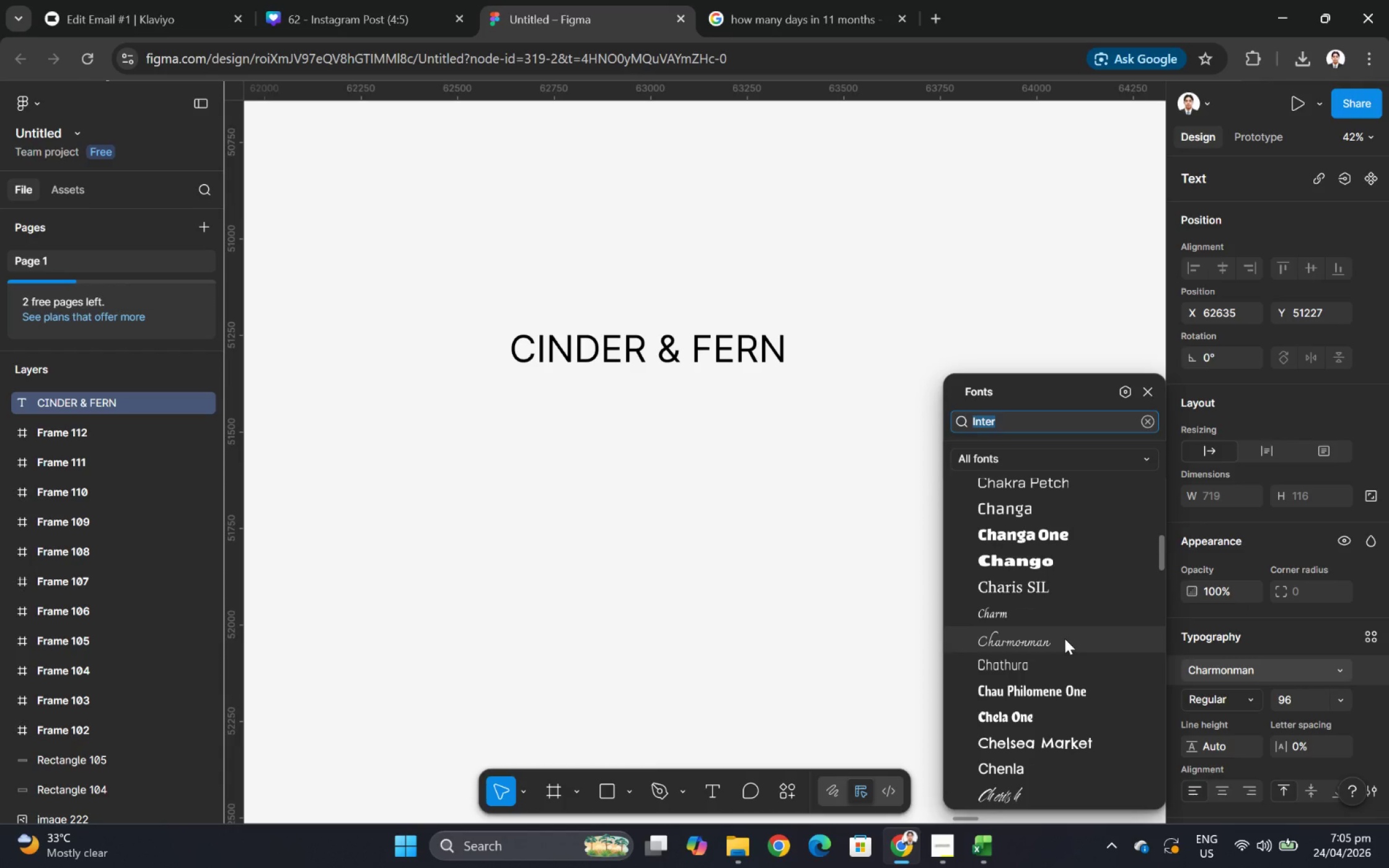 
scroll: coordinate [1037, 663], scroll_direction: up, amount: 4.0
 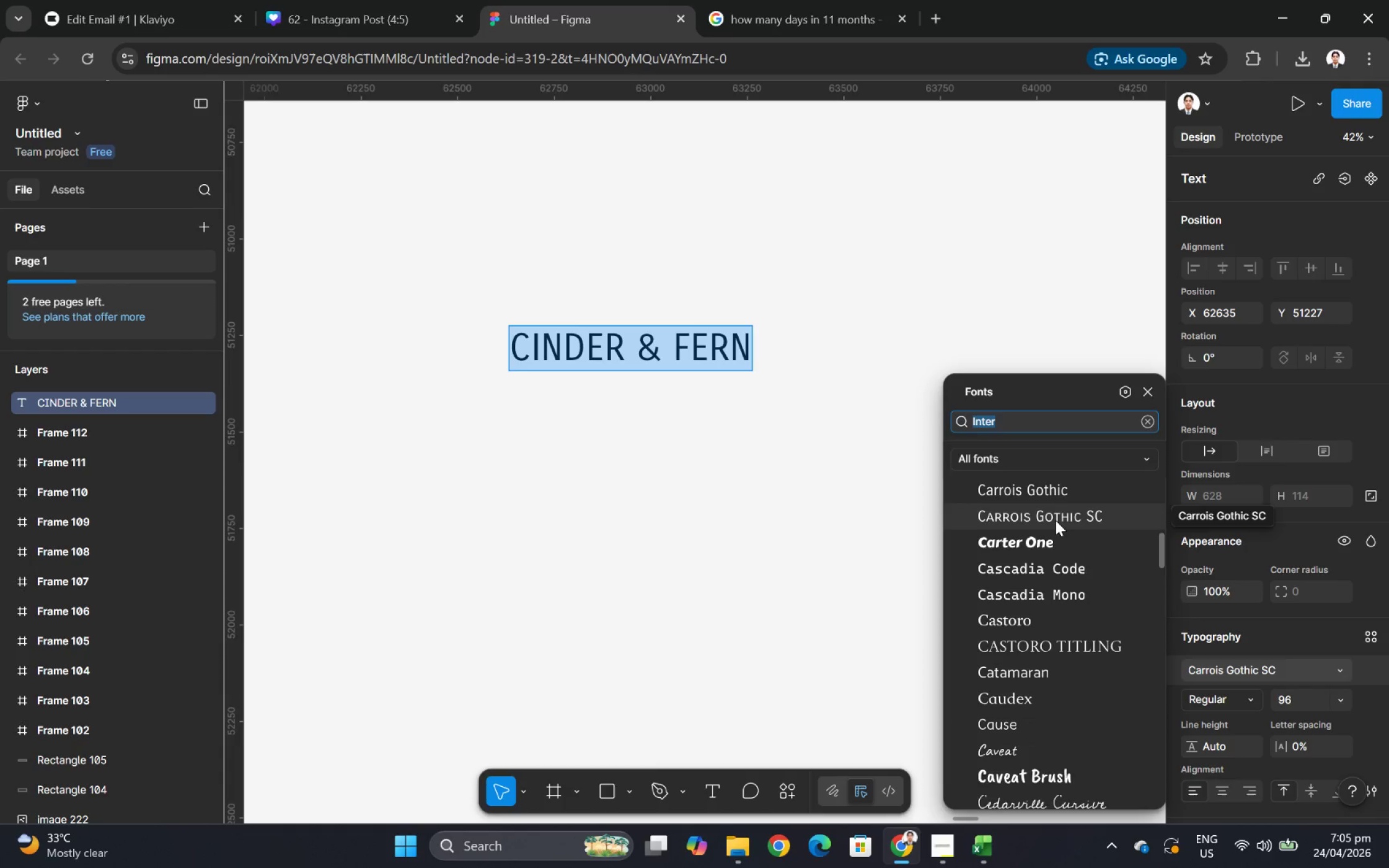 
wait(9.83)
 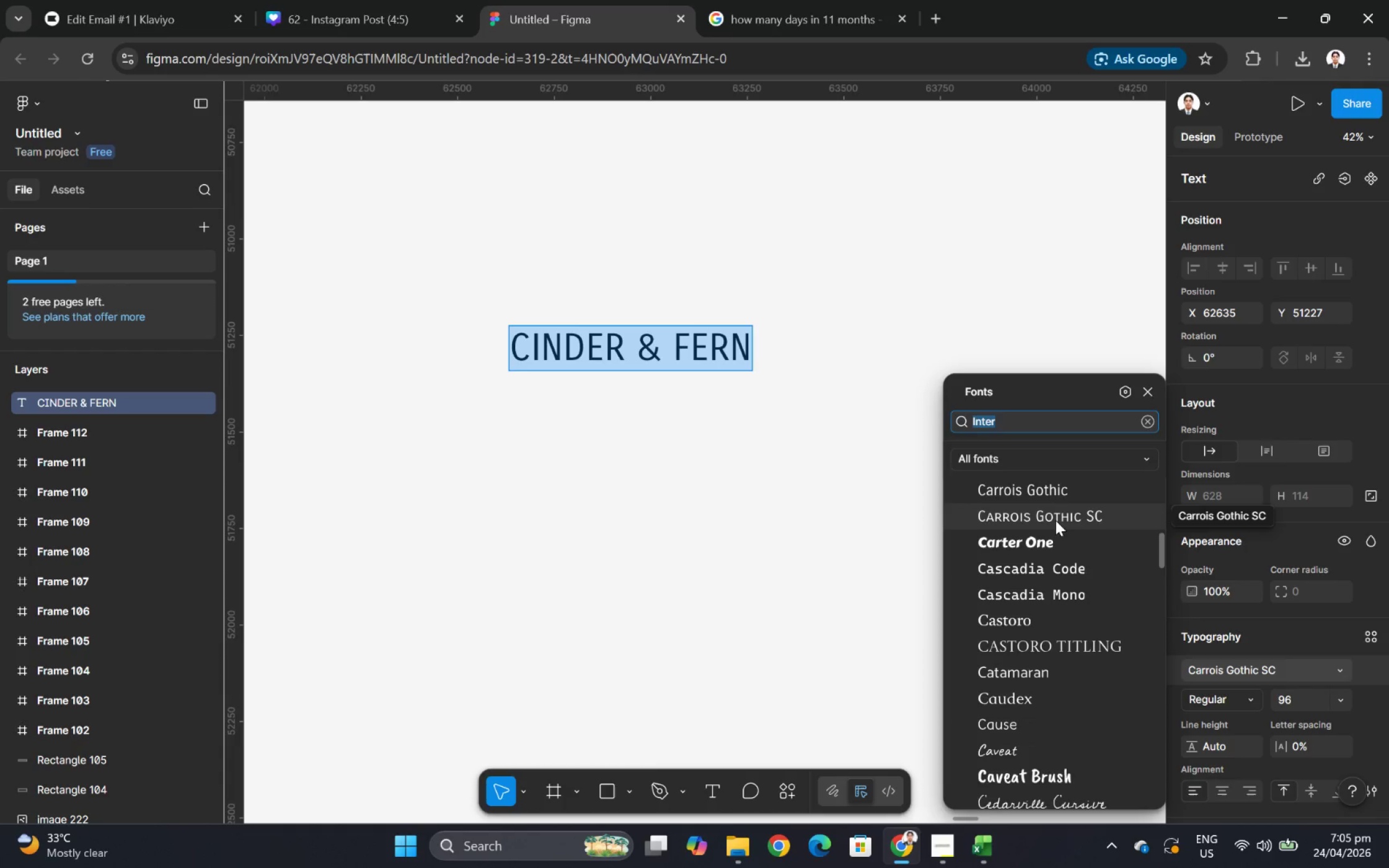 
left_click([1052, 646])
 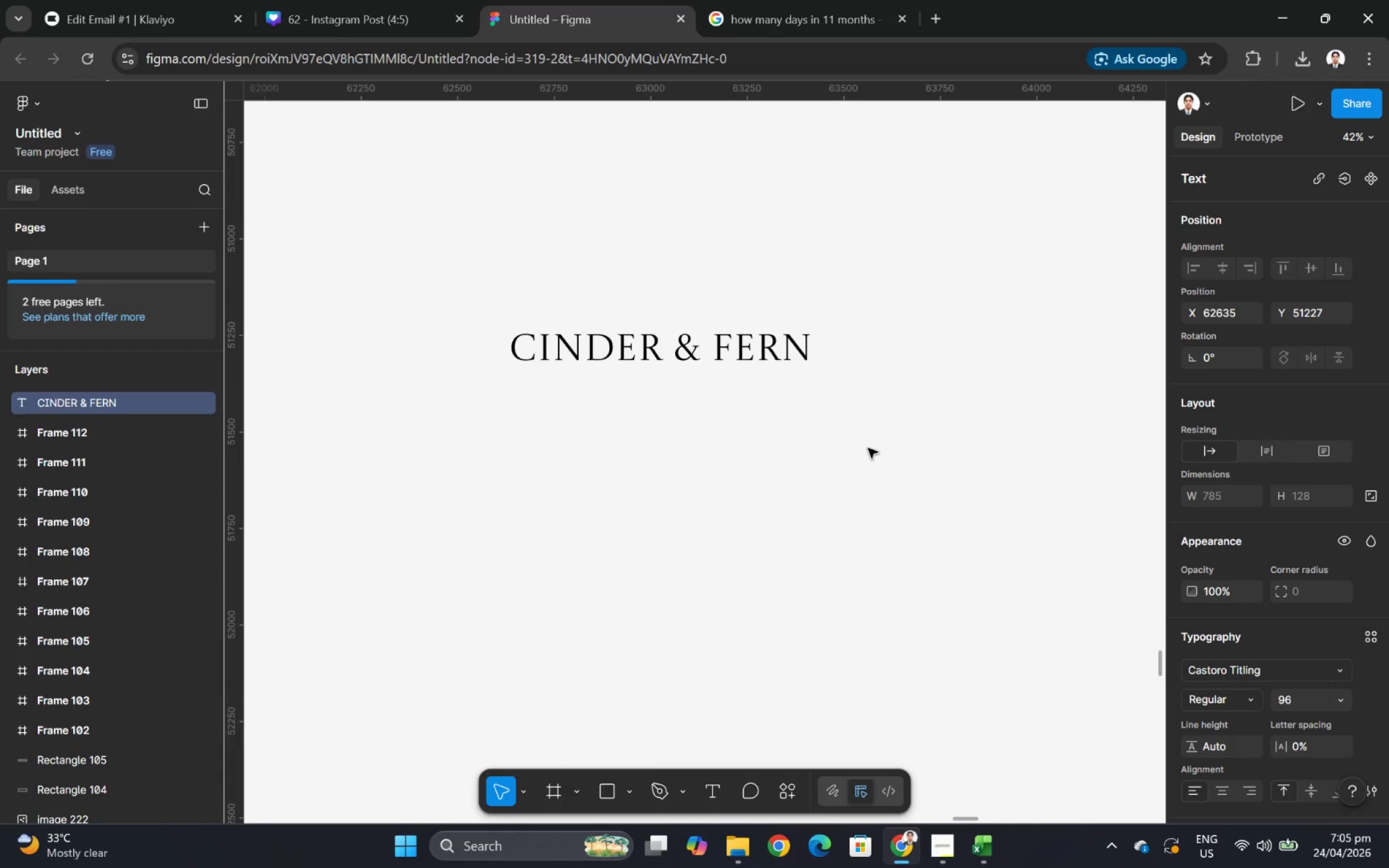 
left_click([869, 447])
 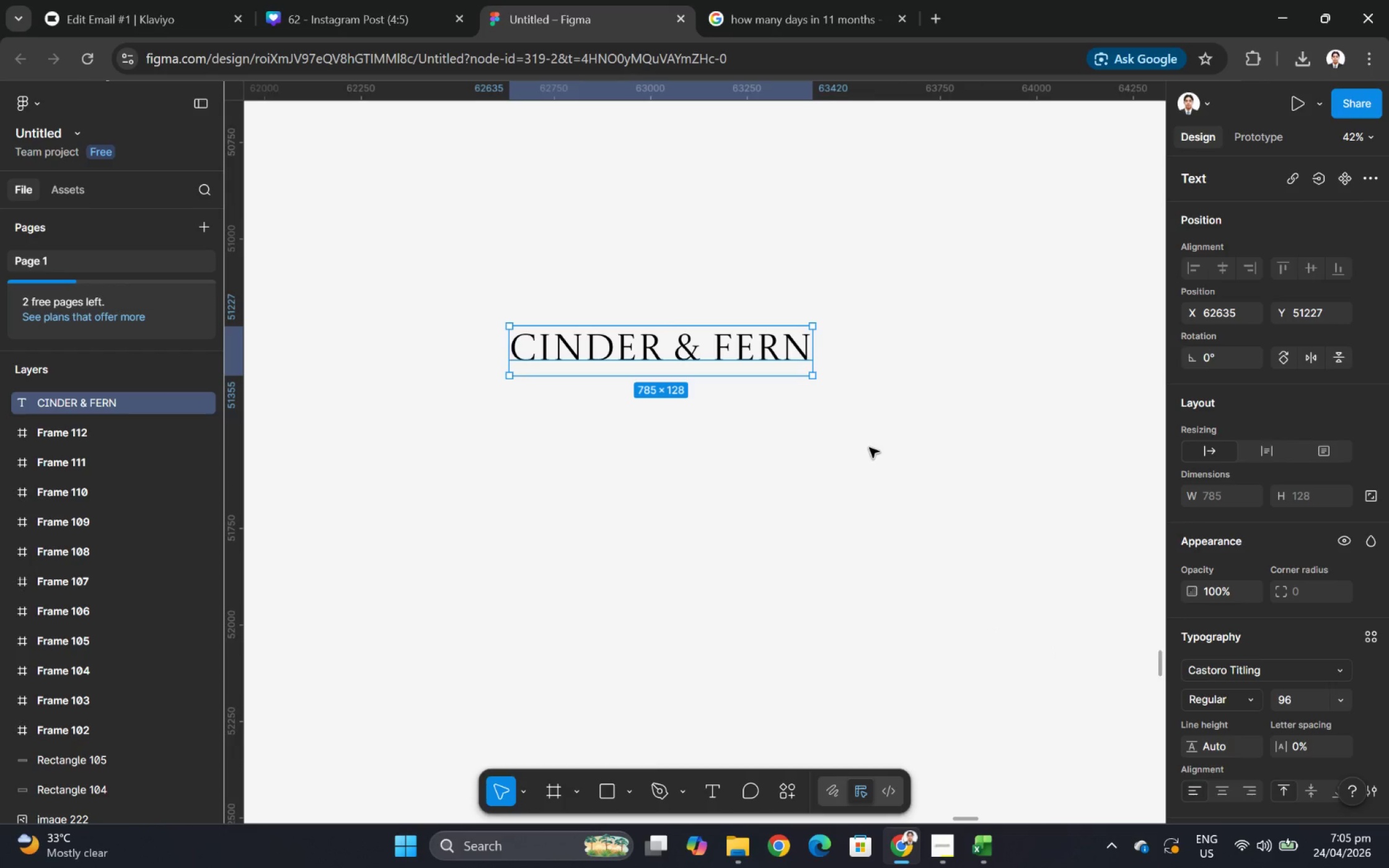 
left_click([869, 447])
 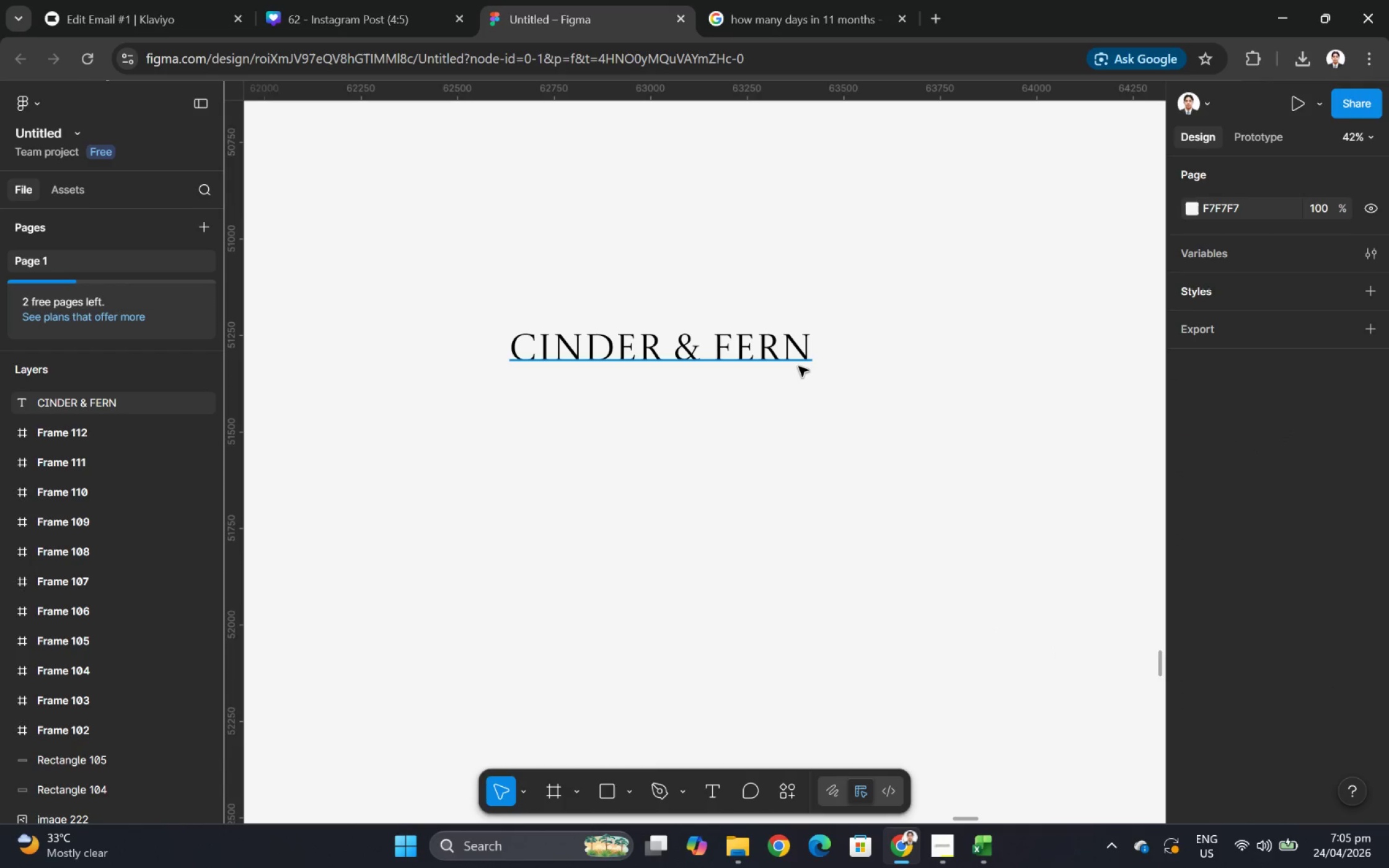 
left_click([798, 366])
 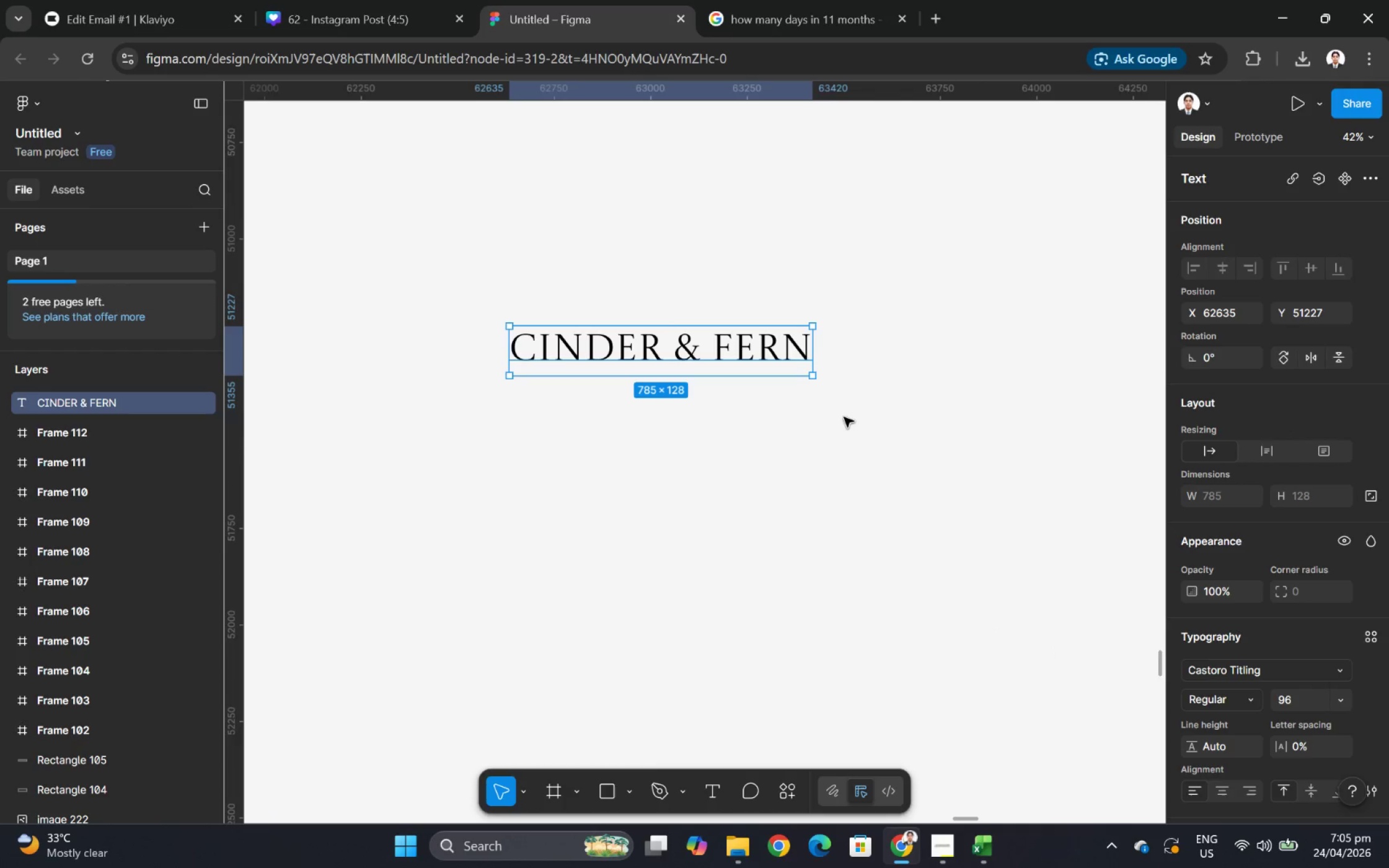 
left_click([874, 408])
 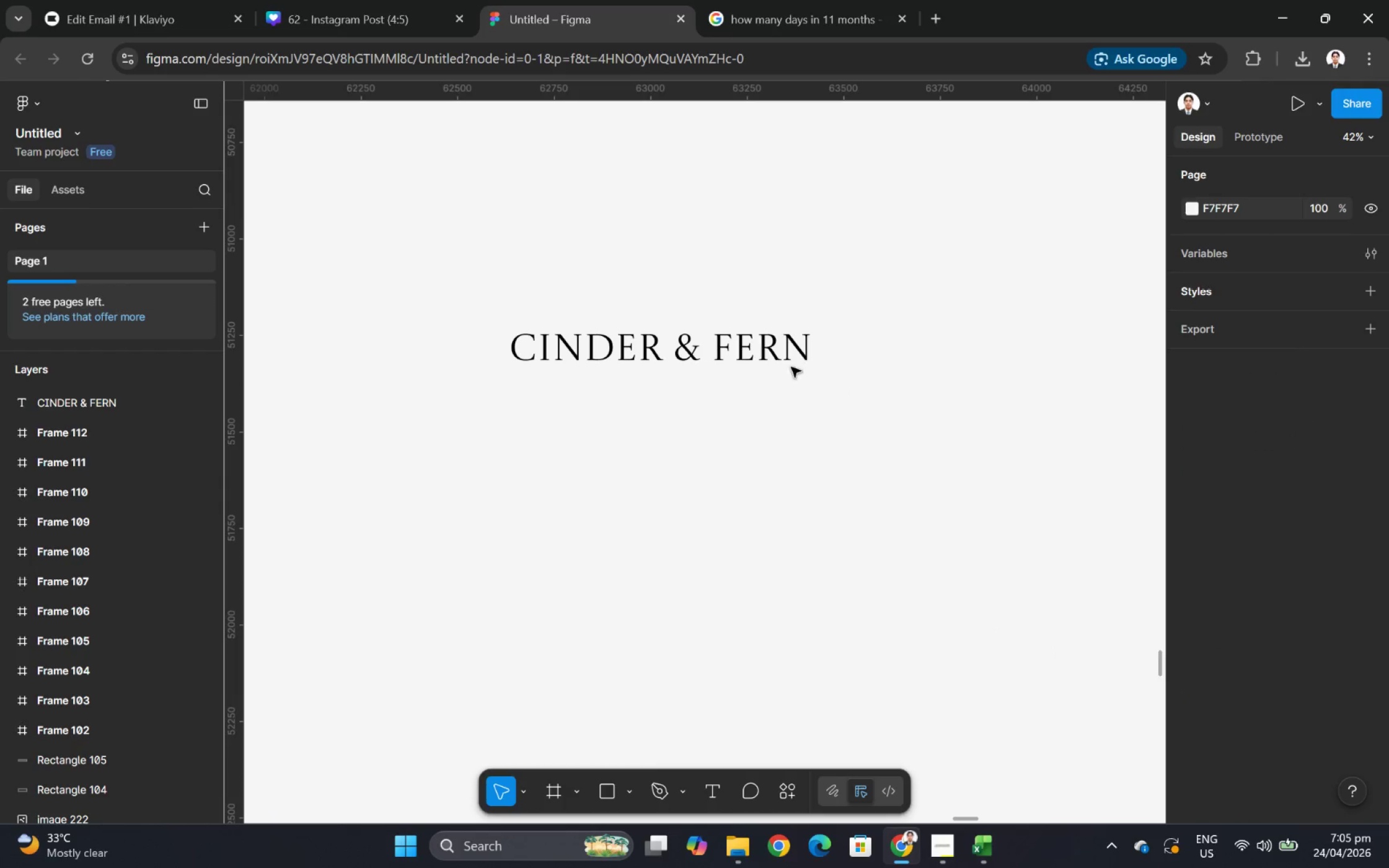 
left_click([757, 351])
 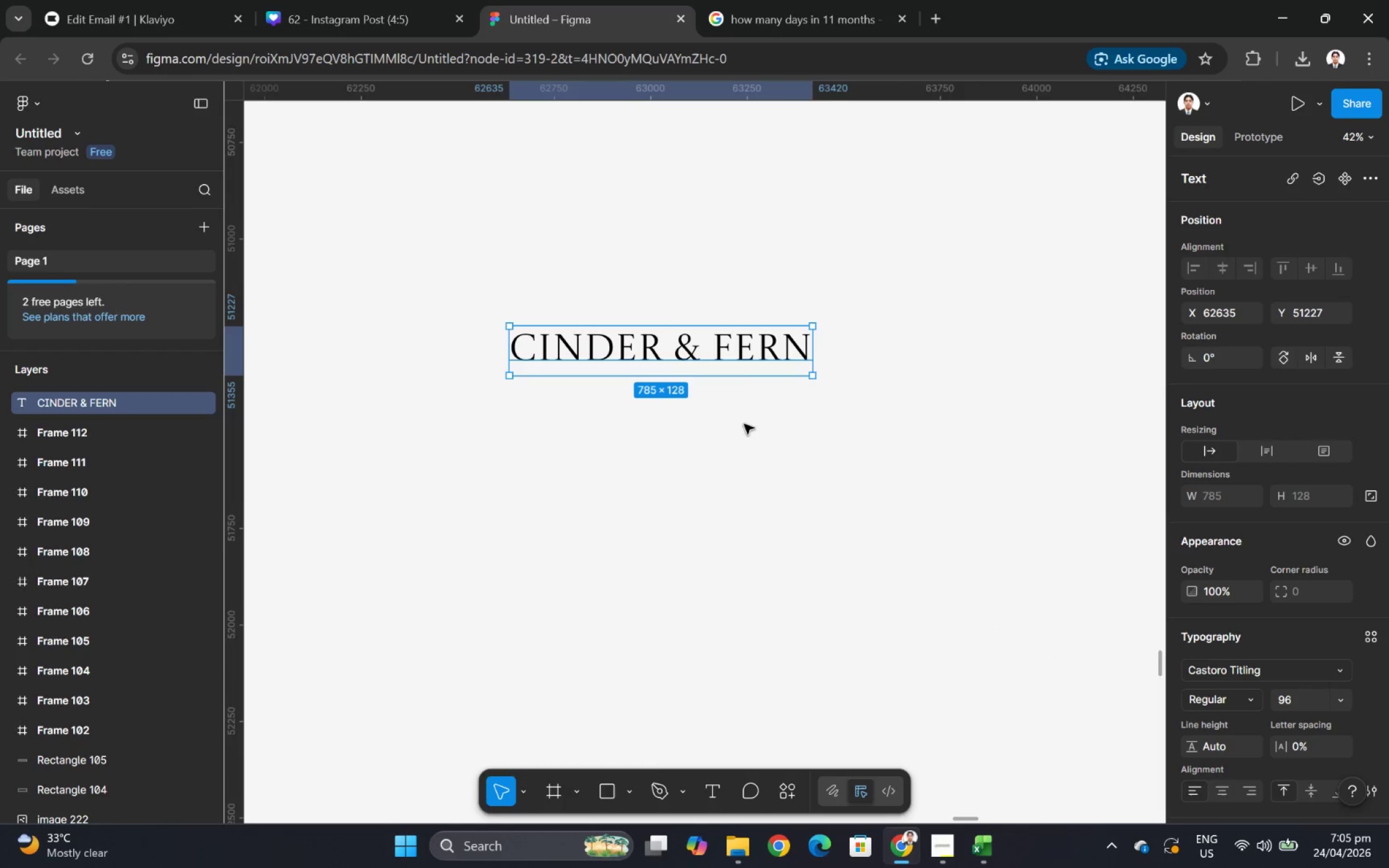 
key(Control+C)
 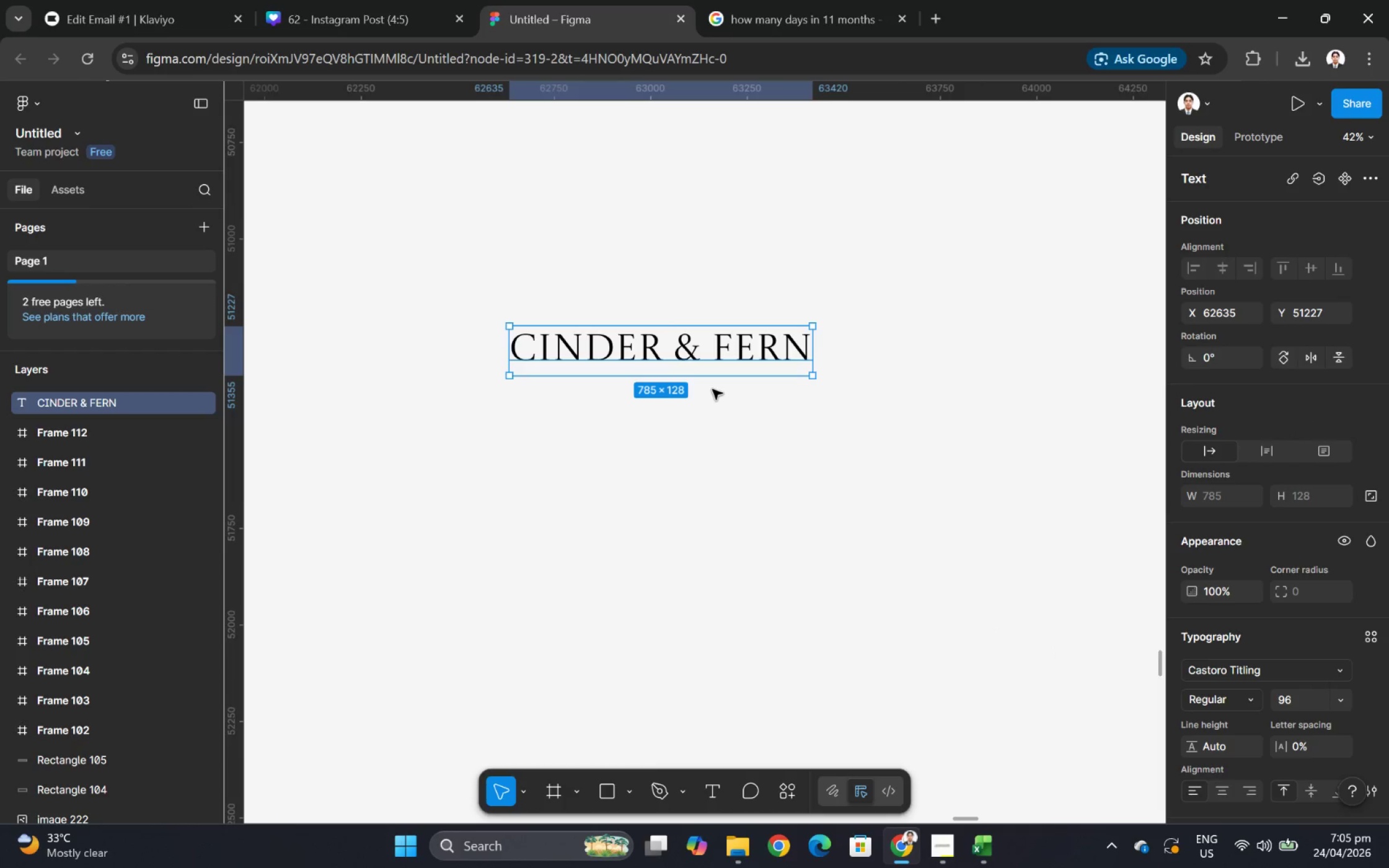 
key(Control+V)
 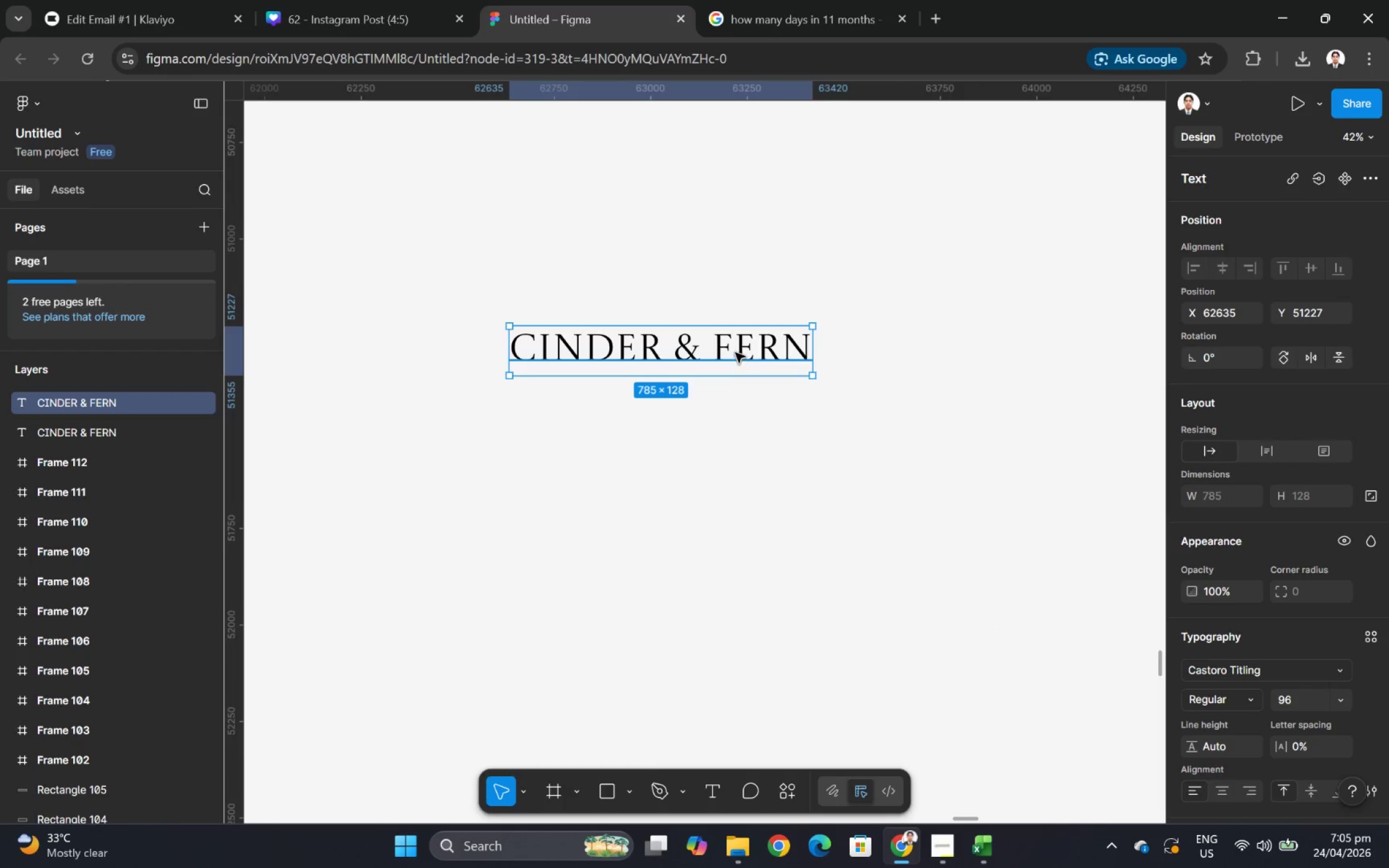 
left_click_drag(start_coordinate=[736, 349], to_coordinate=[734, 392])
 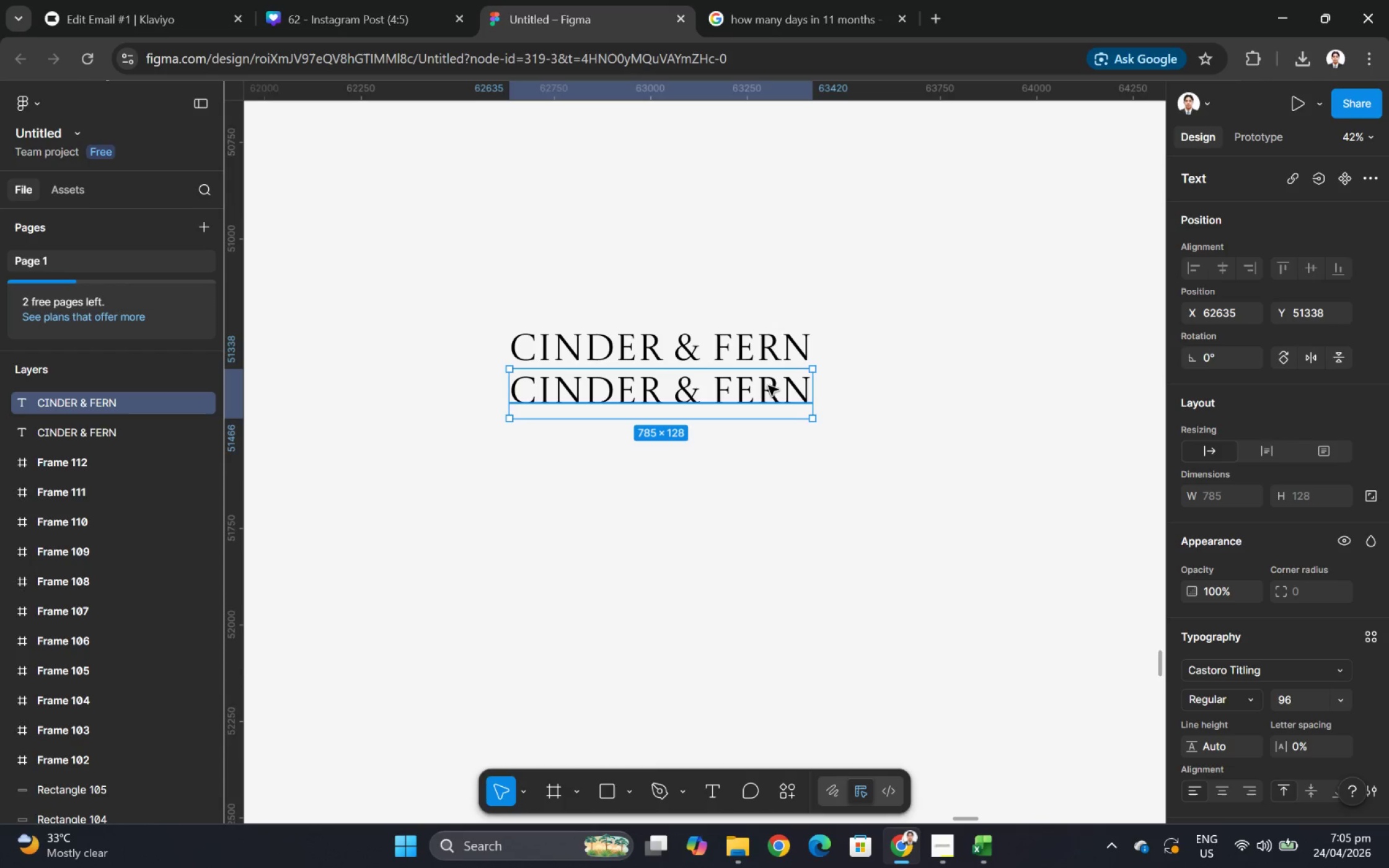 
double_click([769, 386])
 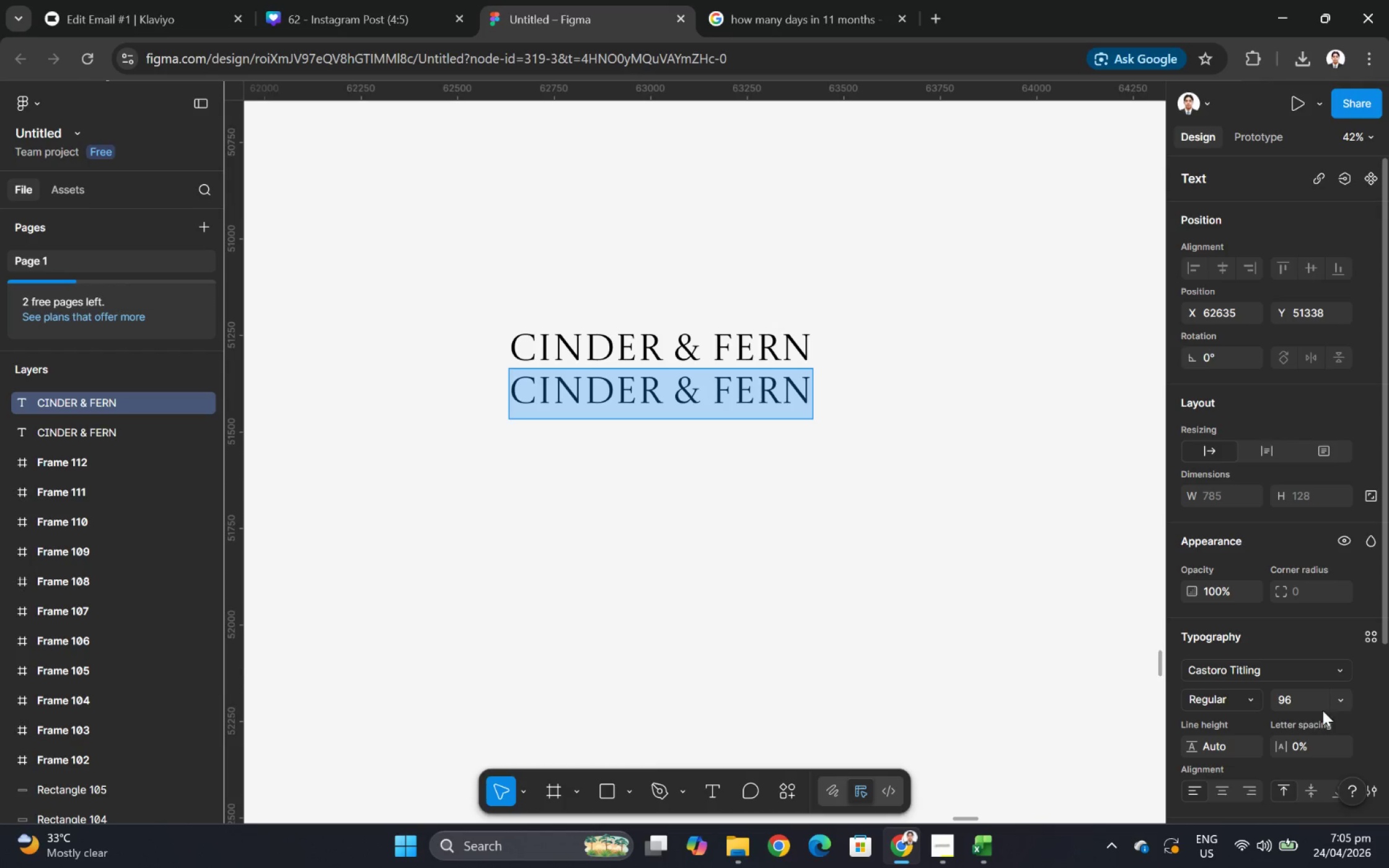 
left_click([1344, 703])
 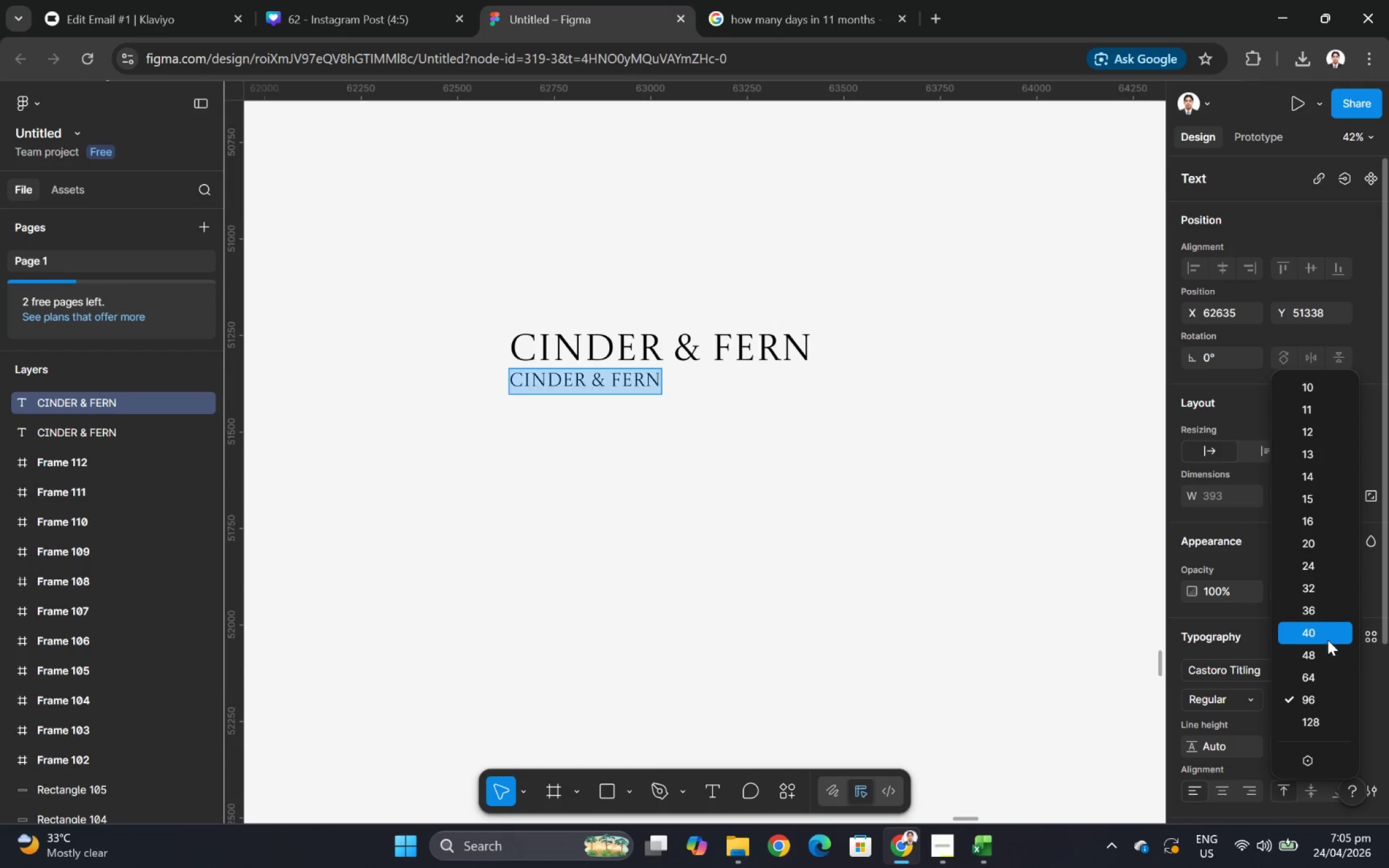 
left_click([1327, 636])
 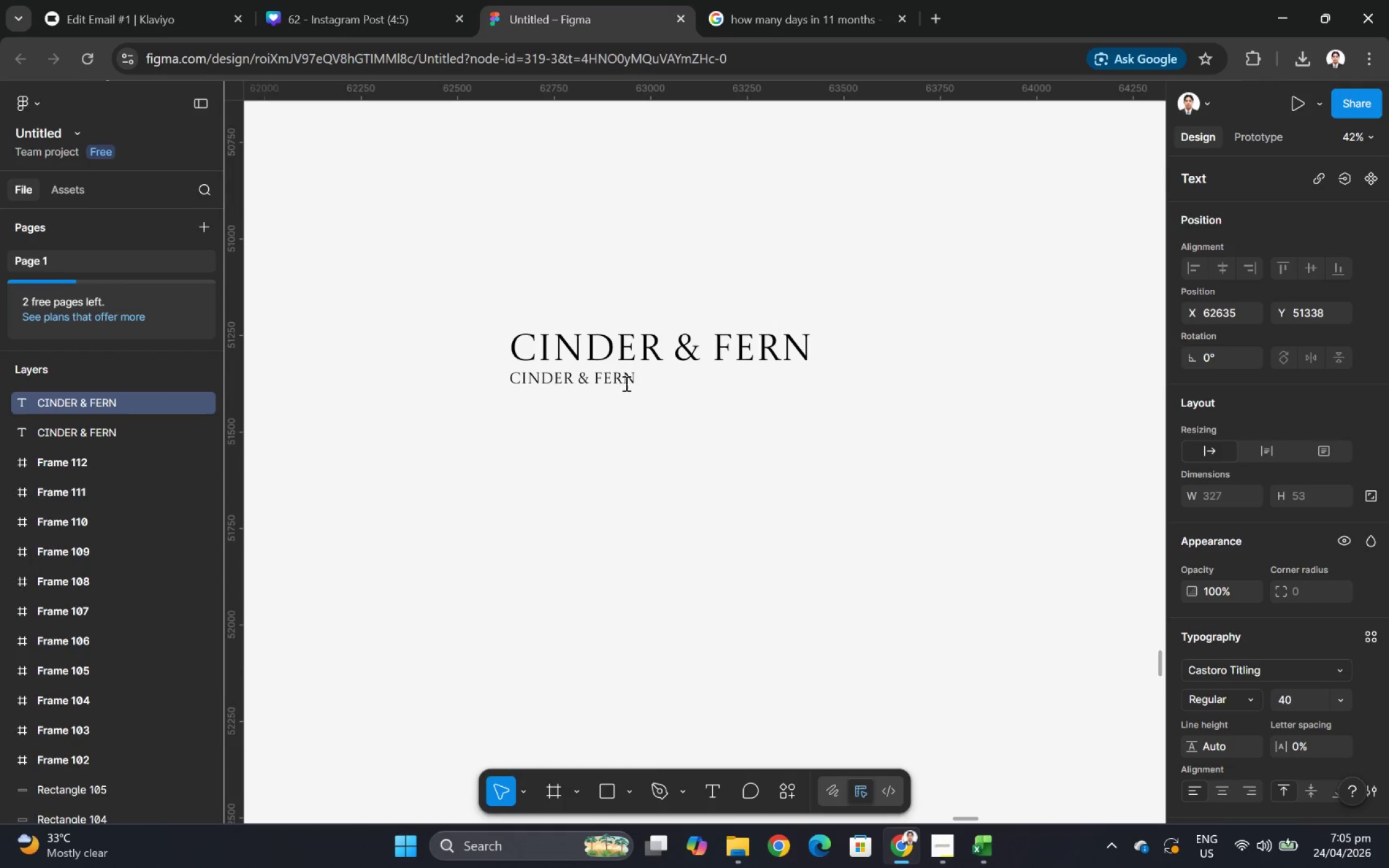 
left_click([682, 407])
 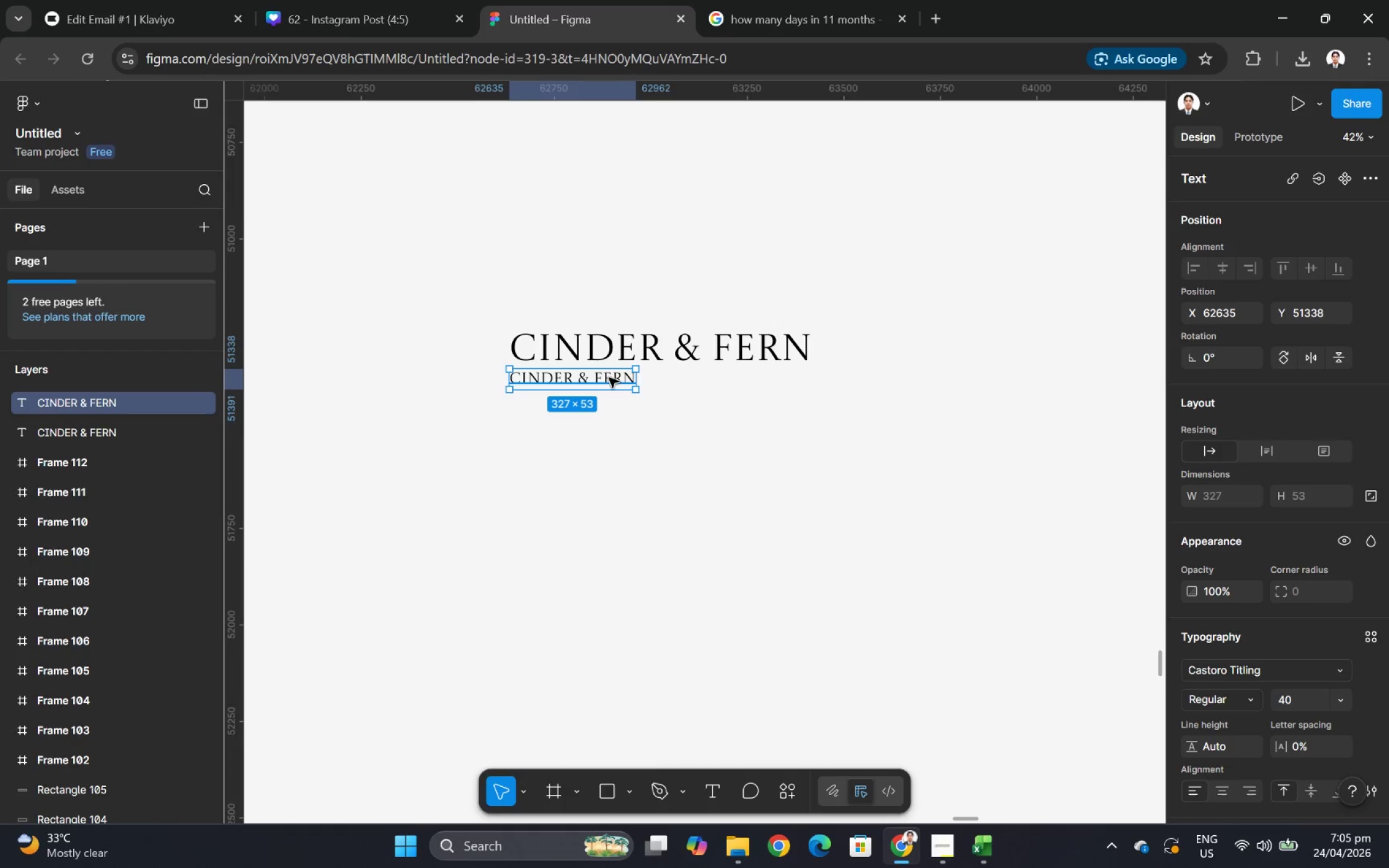 
left_click_drag(start_coordinate=[608, 377], to_coordinate=[688, 384])
 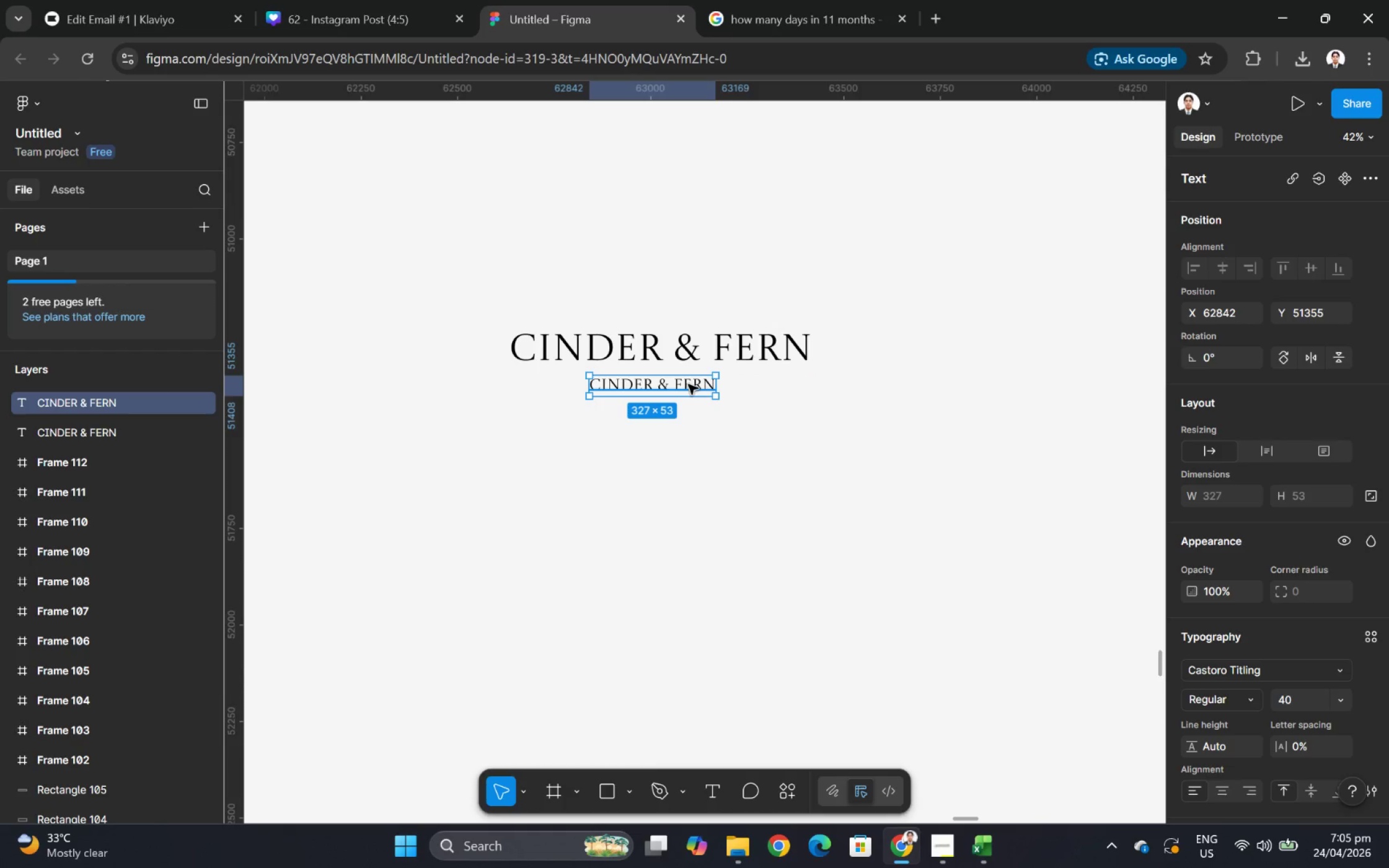 
double_click([688, 384])
 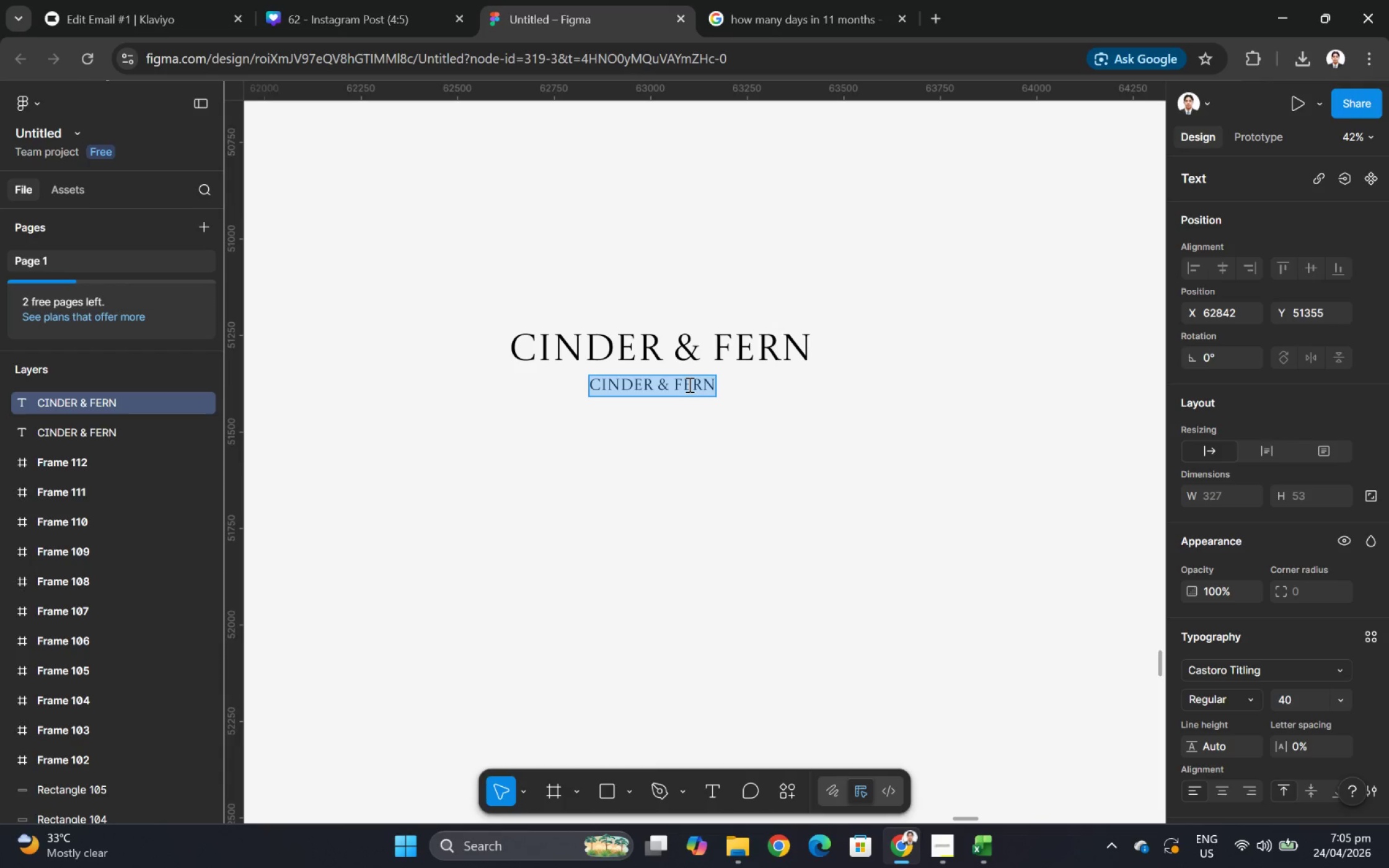 
type(glamping collectibe)
key(Backspace)
key(Backspace)
type(ve)
 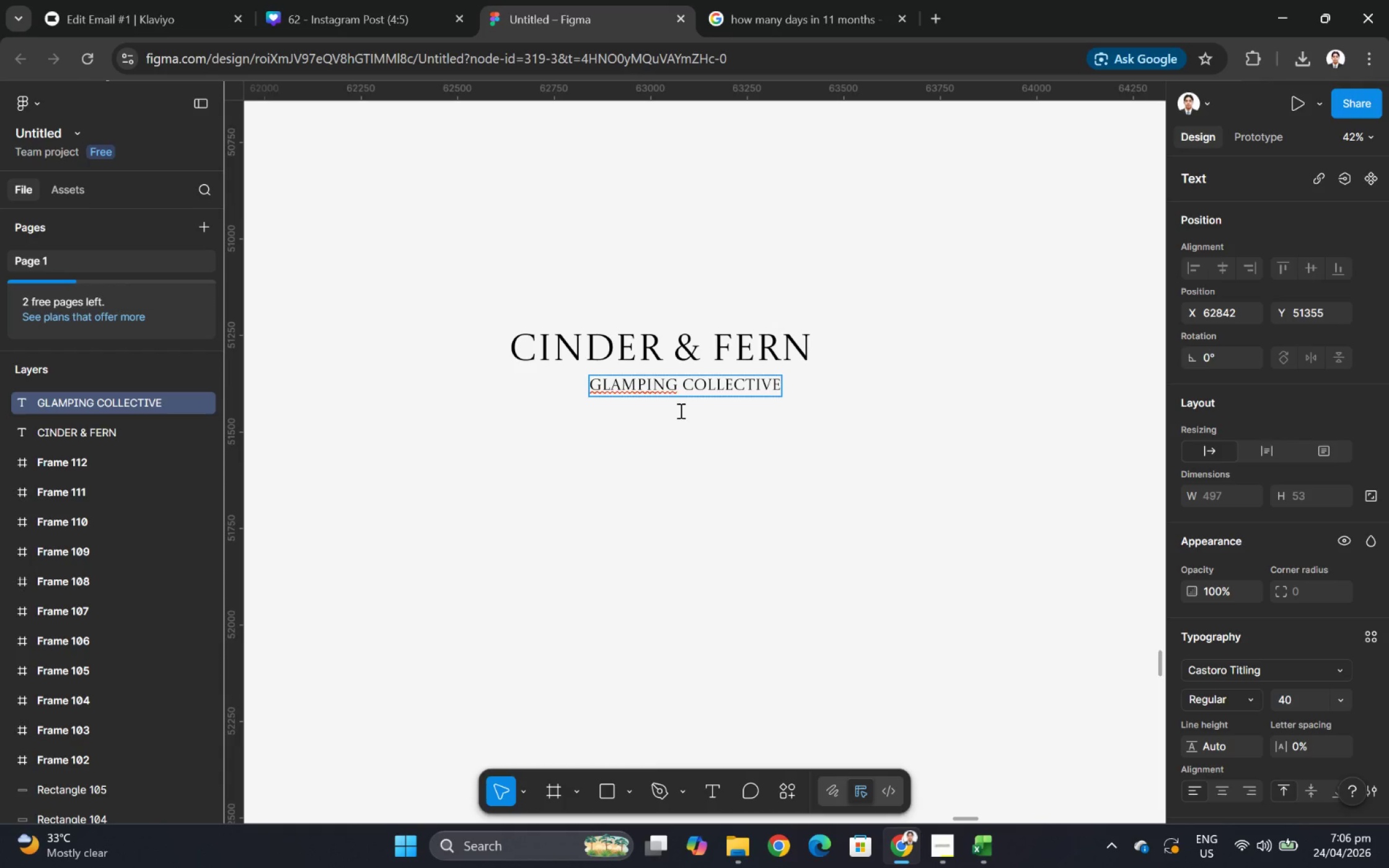 
left_click([679, 453])
 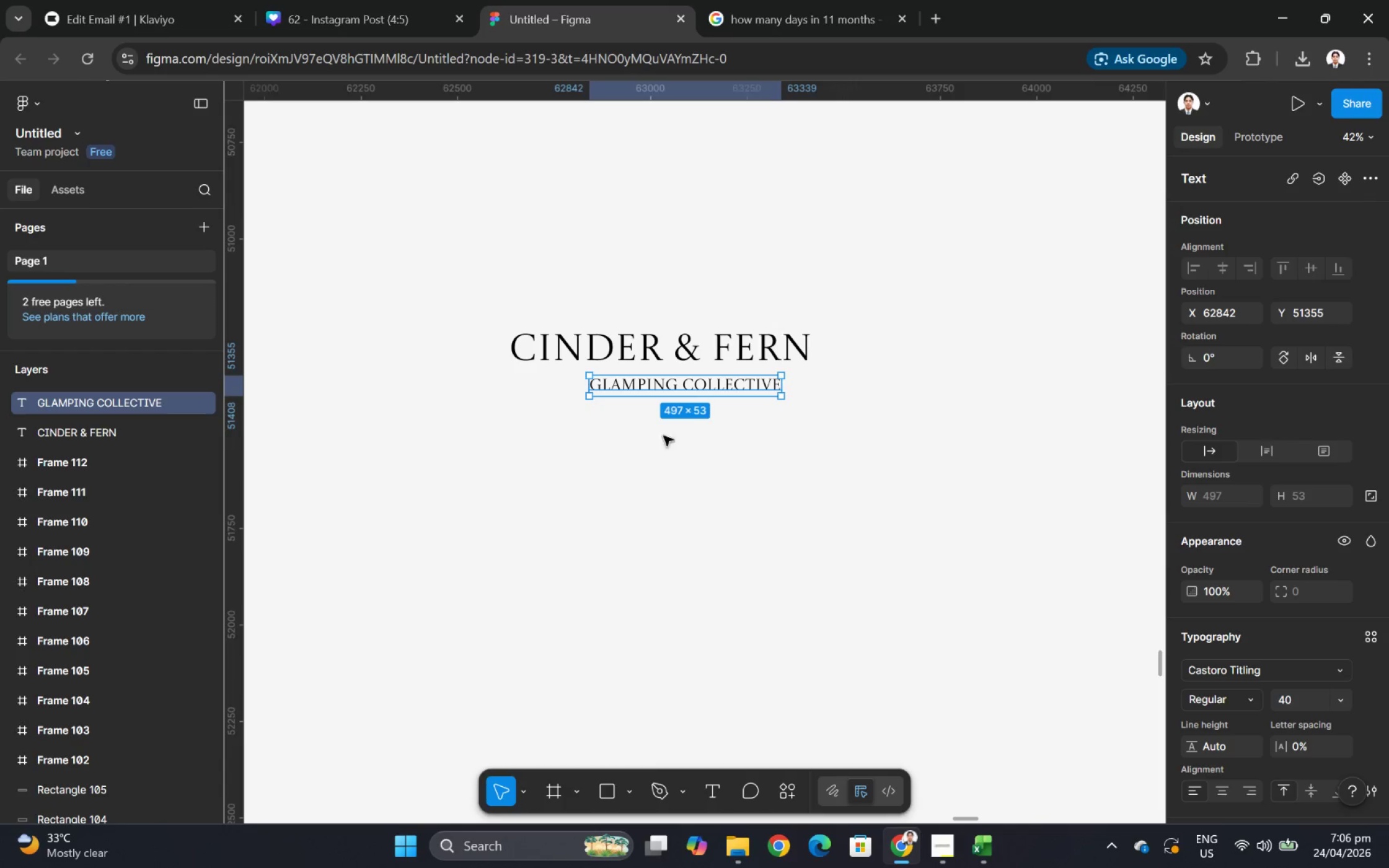 
hold_key(key=ControlLeft, duration=0.63)
scroll: coordinate [637, 401], scroll_direction: up, amount: 4.0
 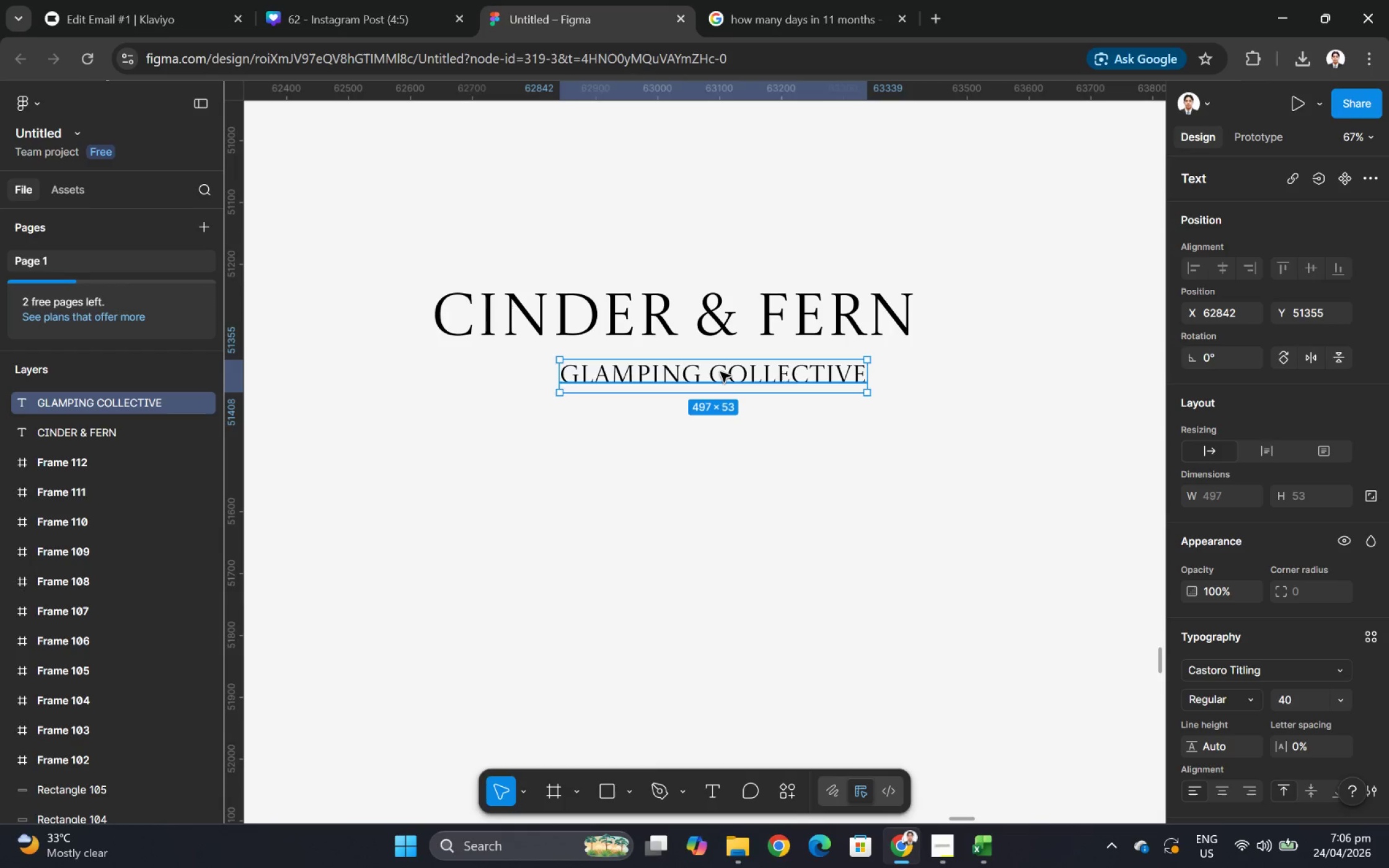 
left_click_drag(start_coordinate=[731, 375], to_coordinate=[708, 370])
 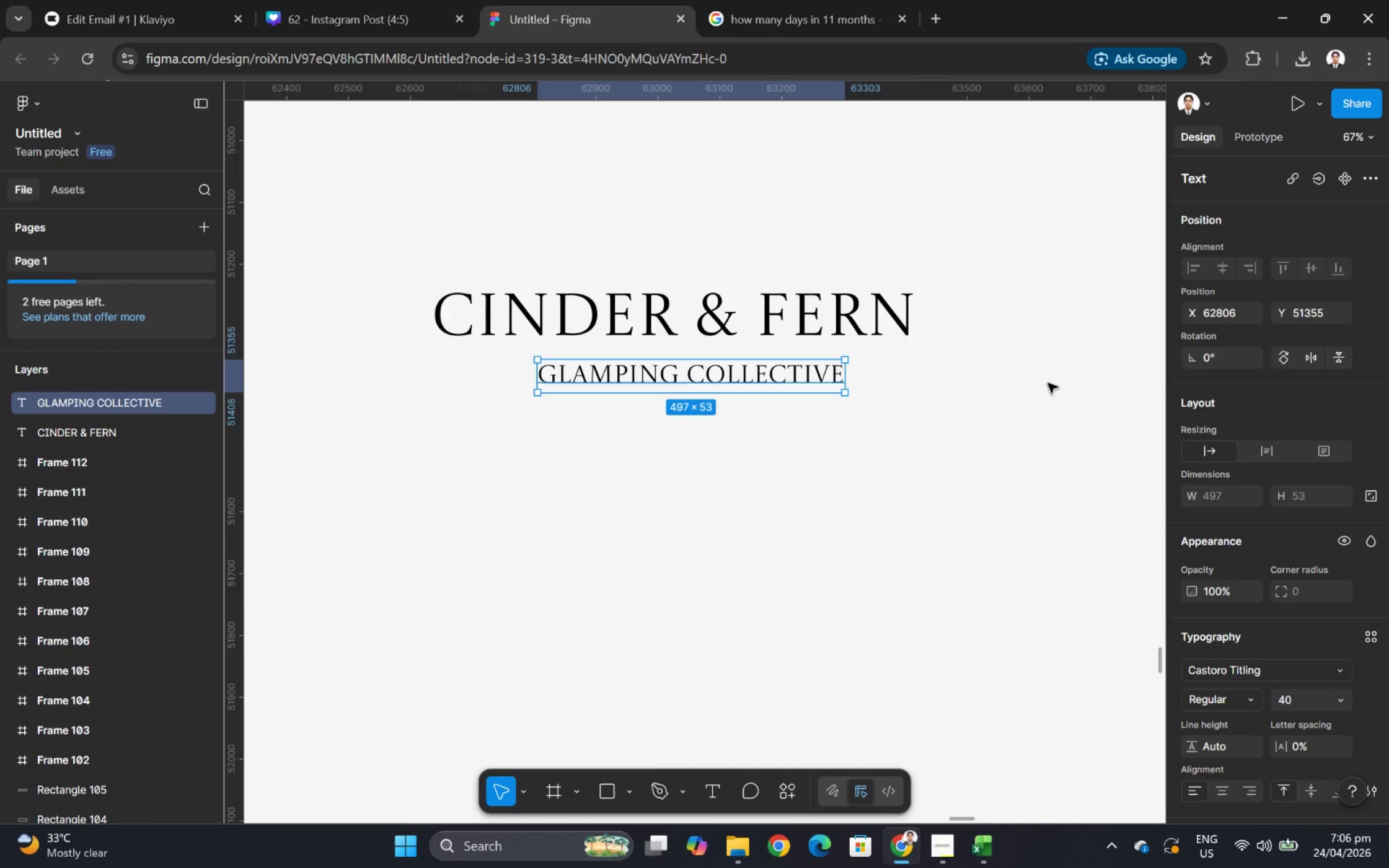 
left_click([1047, 383])
 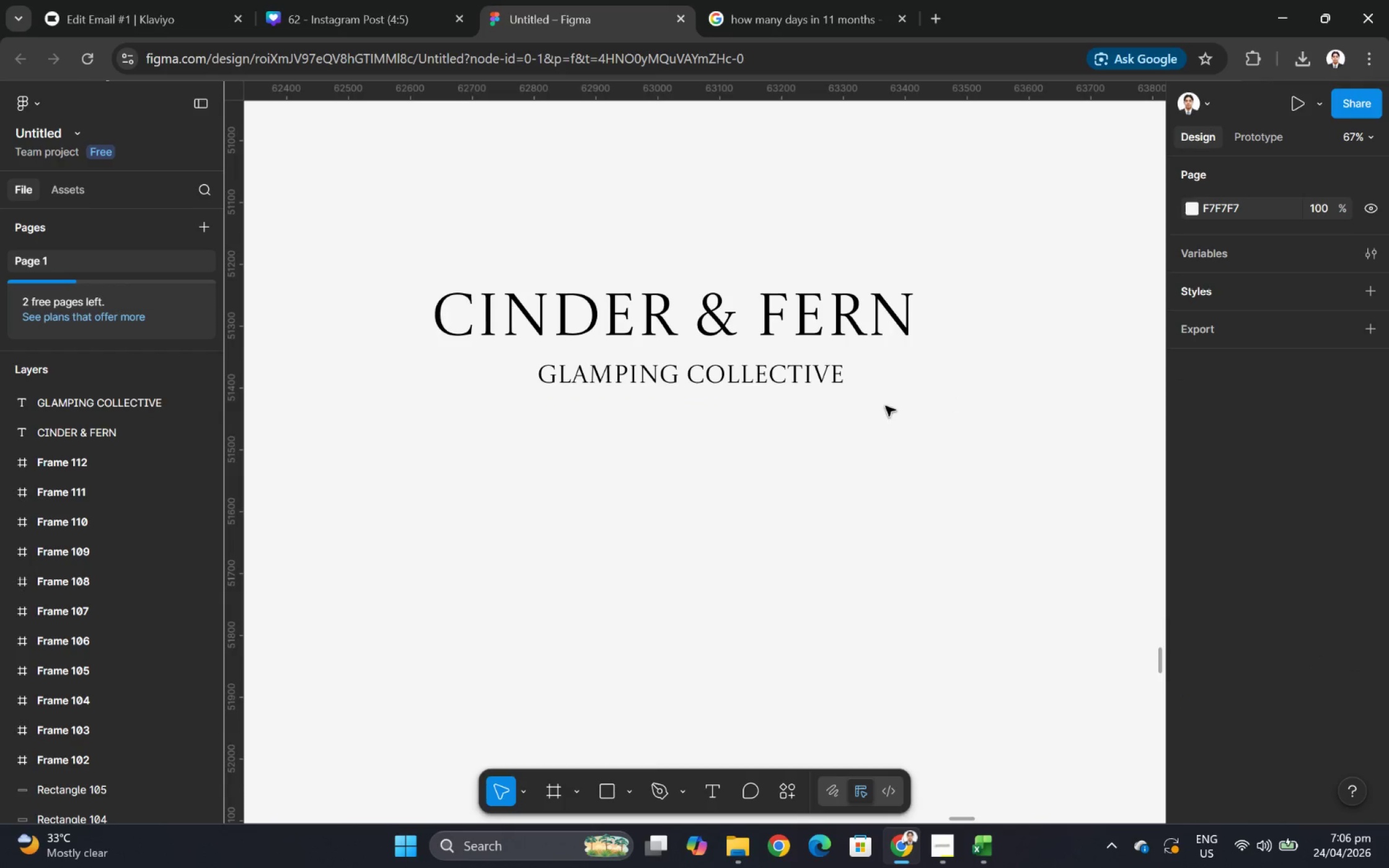 
hold_key(key=ControlLeft, duration=0.53)
scroll: coordinate [884, 407], scroll_direction: down, amount: 4.0
 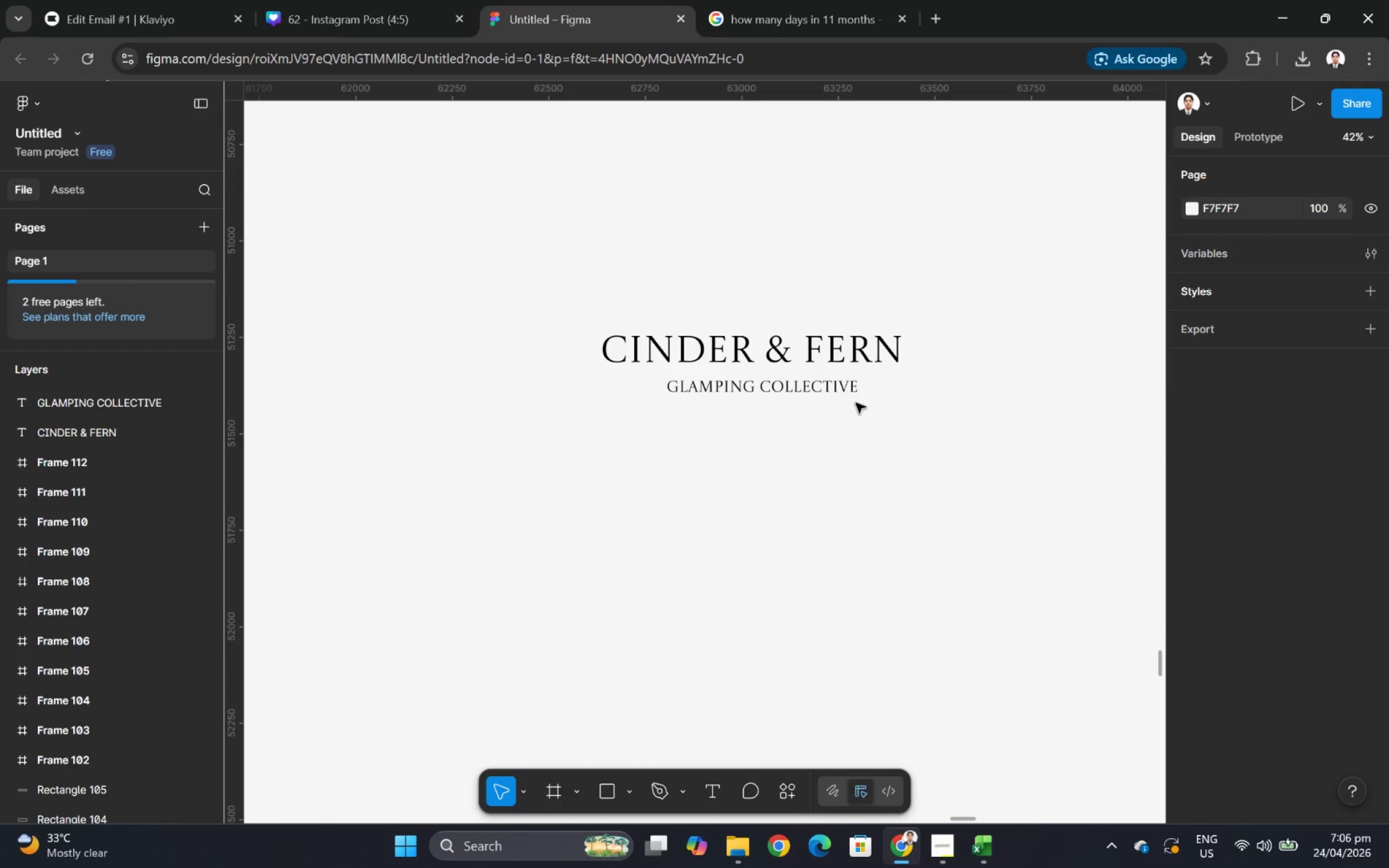 
hold_key(key=ControlLeft, duration=1.19)
scroll: coordinate [939, 403], scroll_direction: down, amount: 3.0
 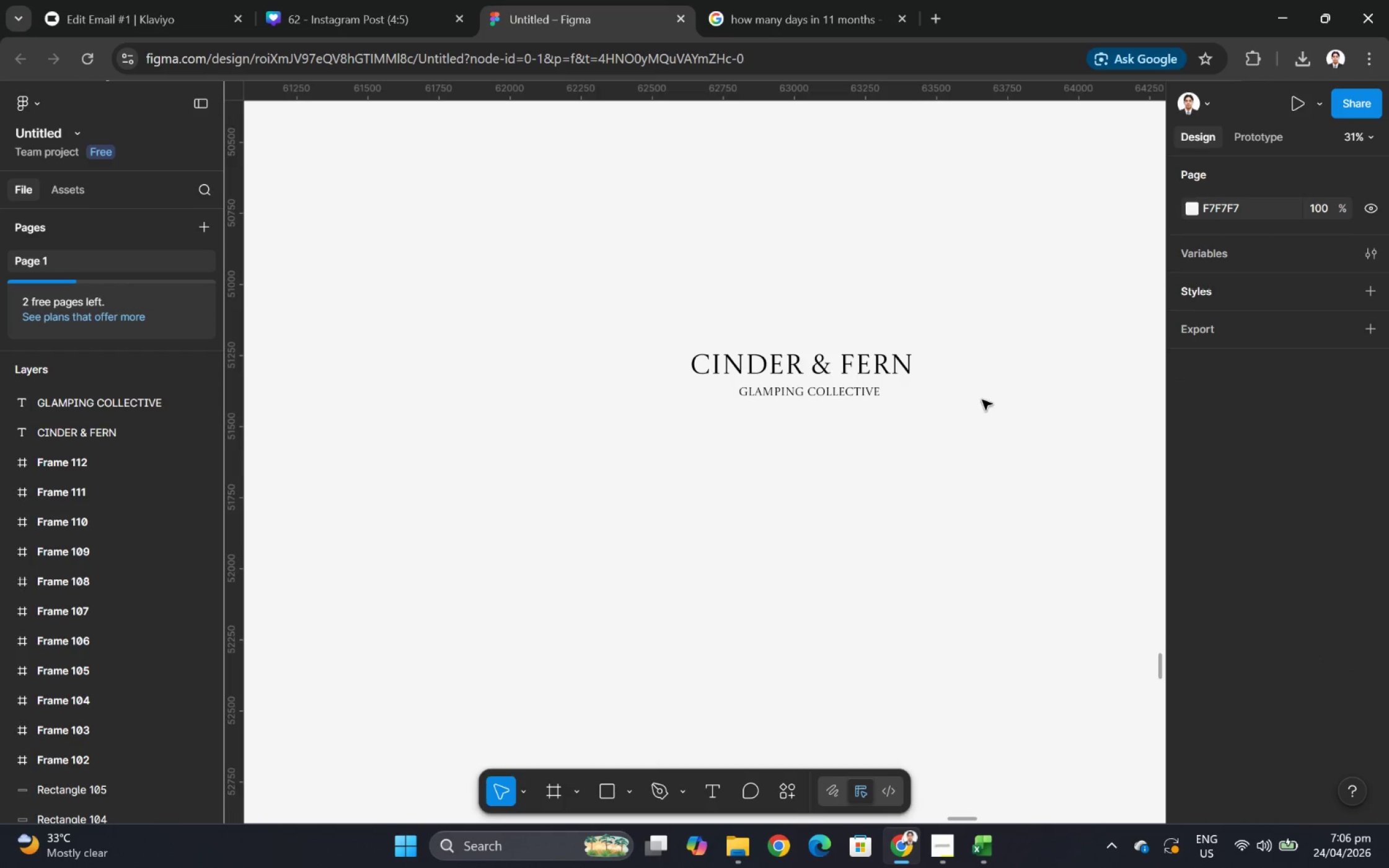 
scroll: coordinate [968, 398], scroll_direction: up, amount: 2.0
 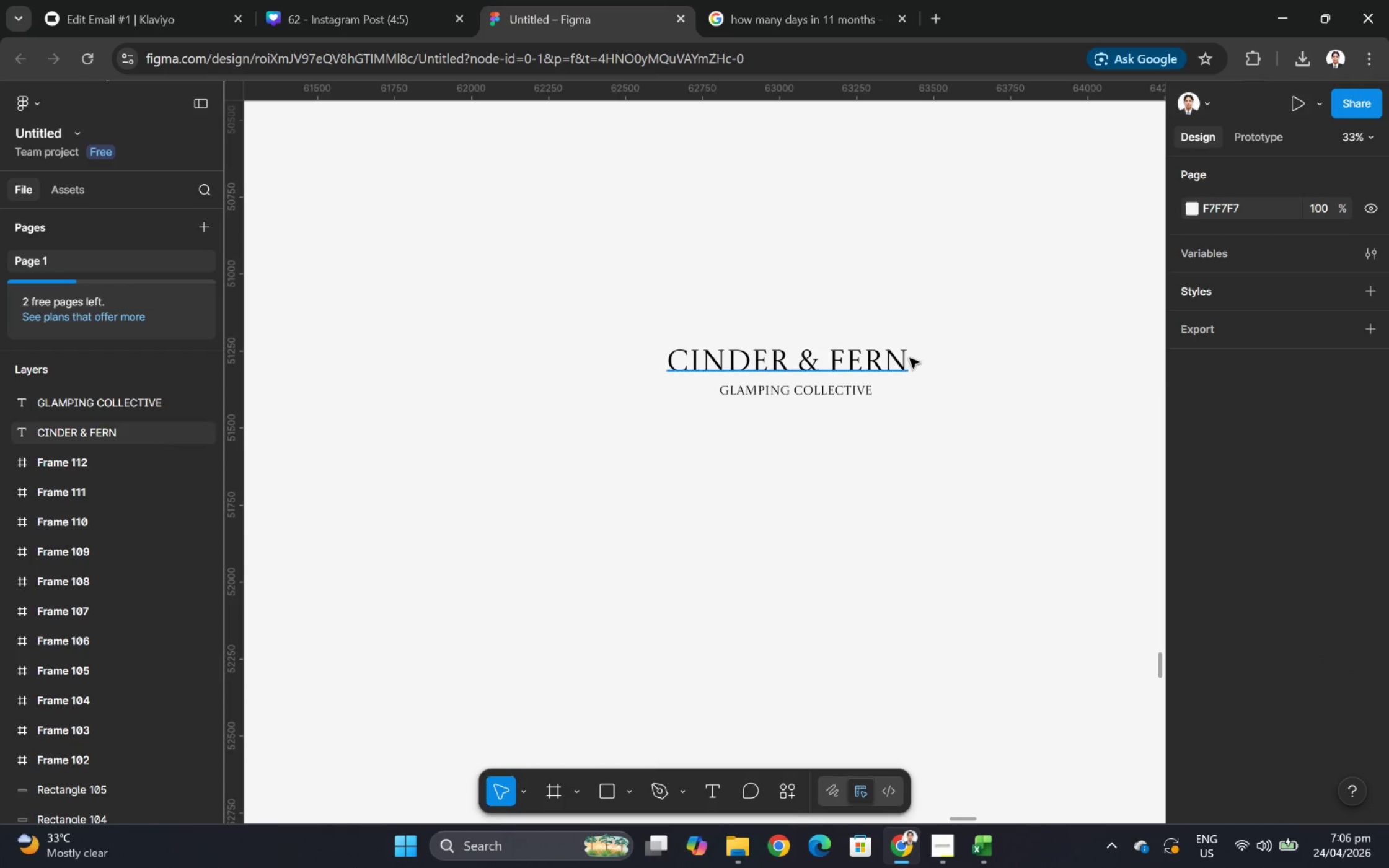 
left_click([906, 357])
 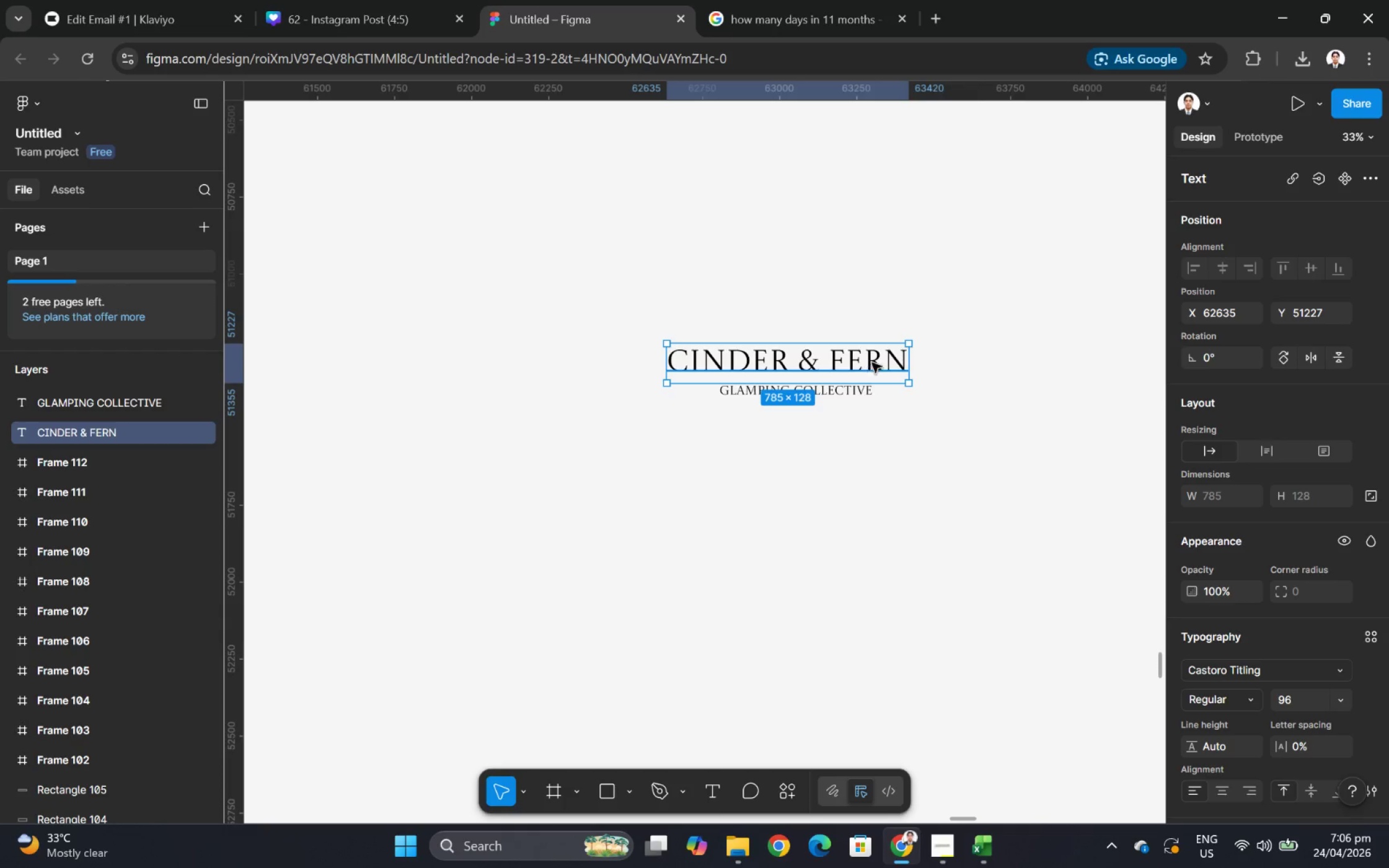 
left_click_drag(start_coordinate=[879, 359], to_coordinate=[886, 359])
 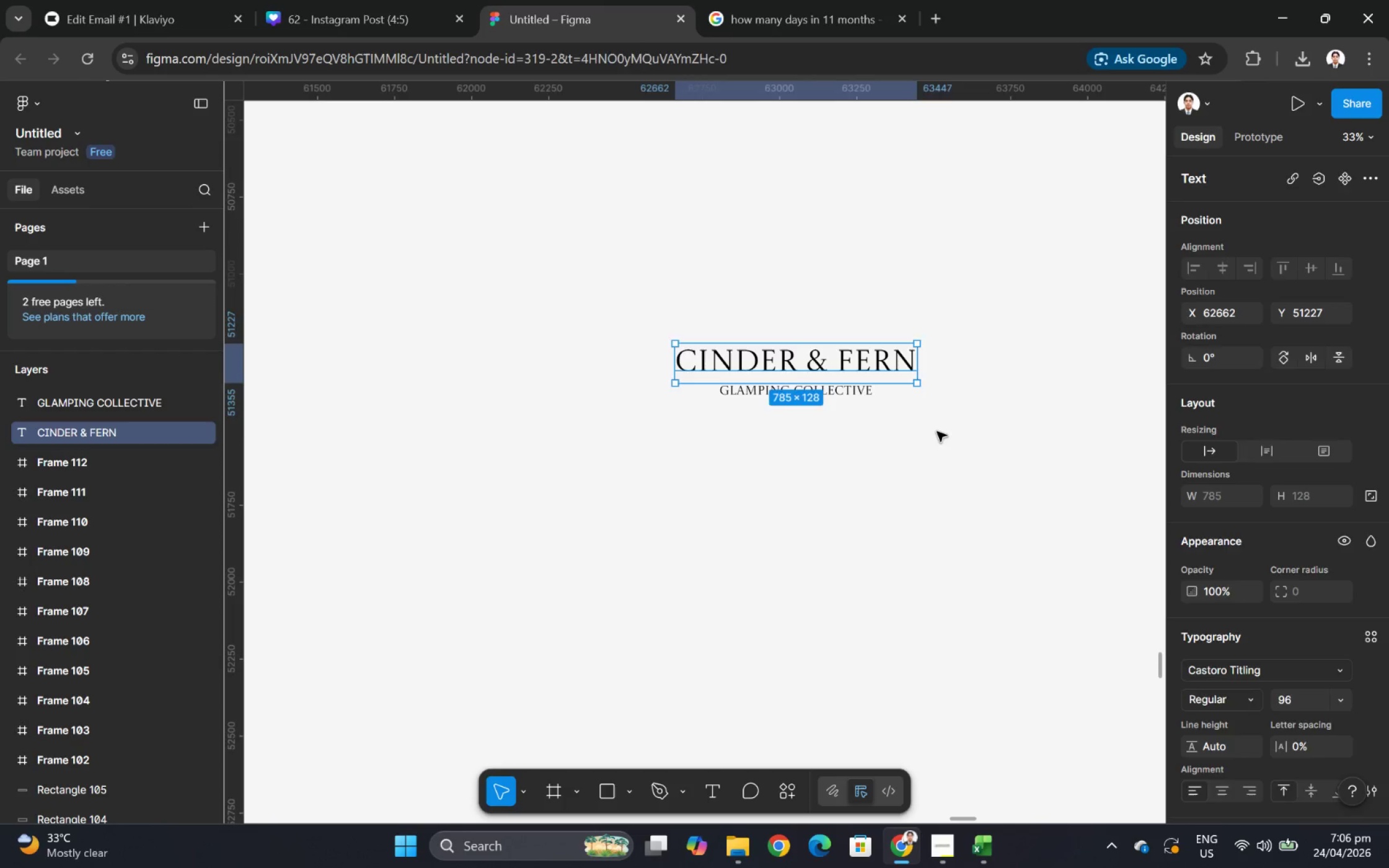 
left_click([937, 431])
 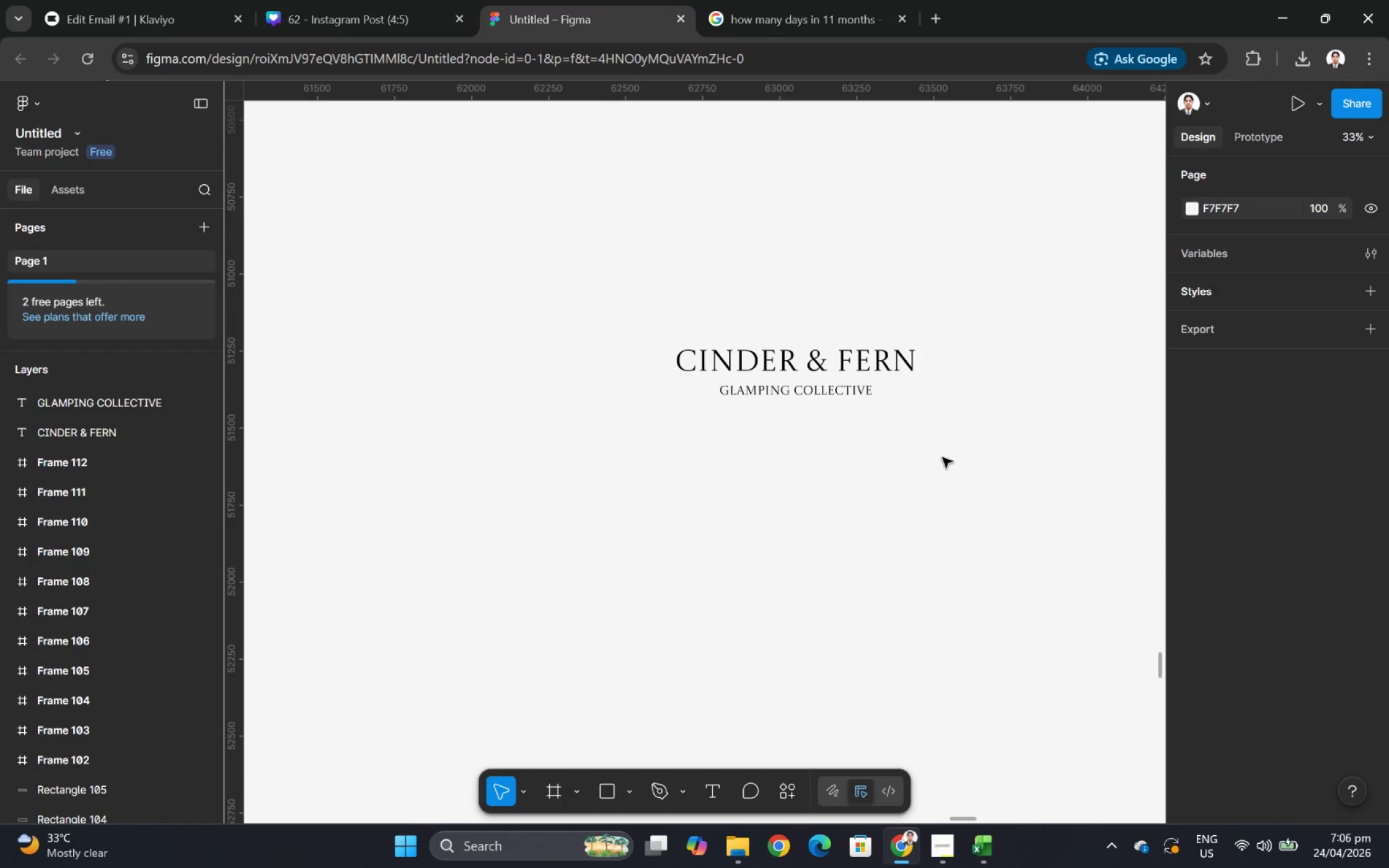 
hold_key(key=ControlLeft, duration=1.82)
scroll: coordinate [976, 457], scroll_direction: none, amount: 0.0
 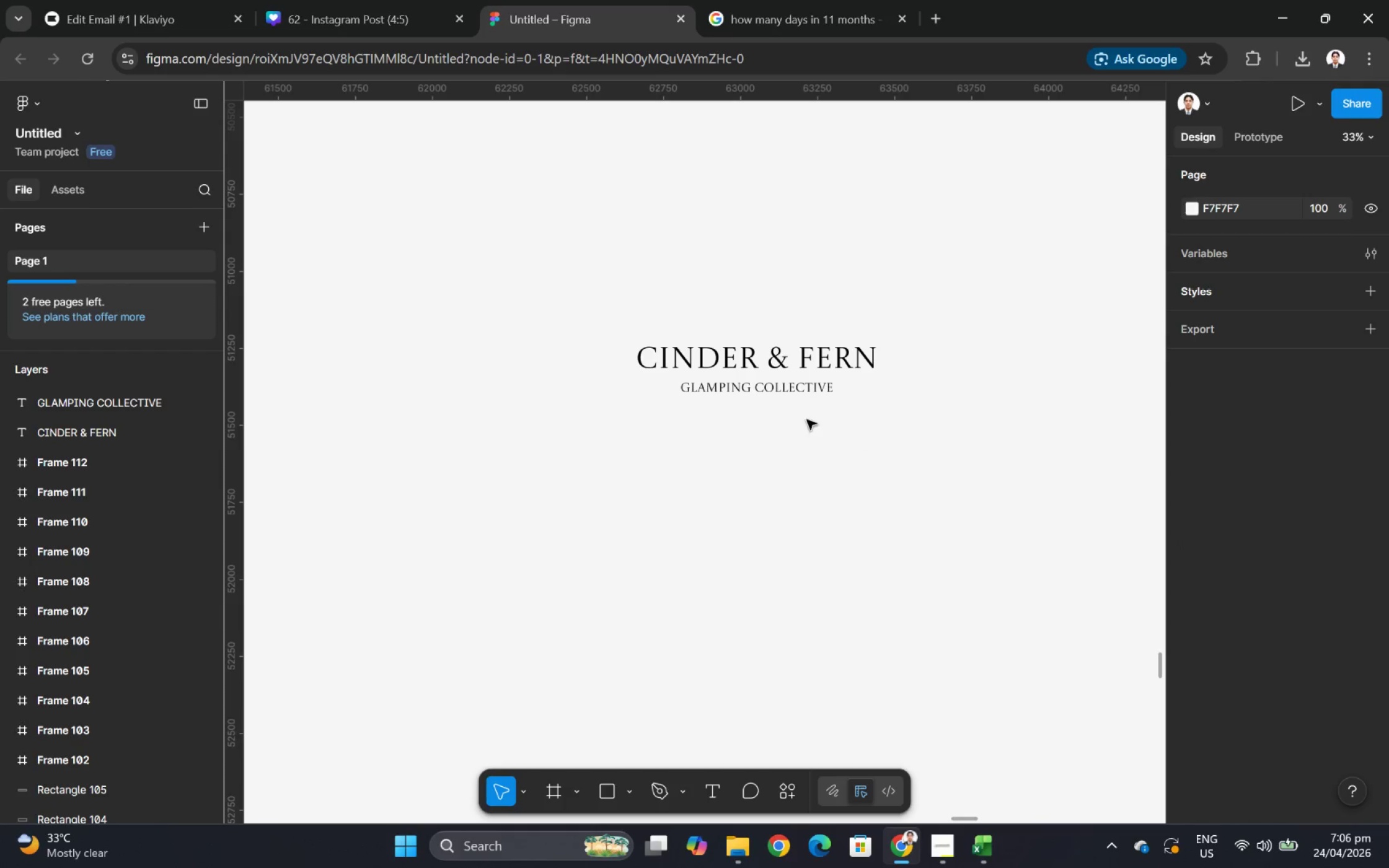 
left_click([783, 387])
 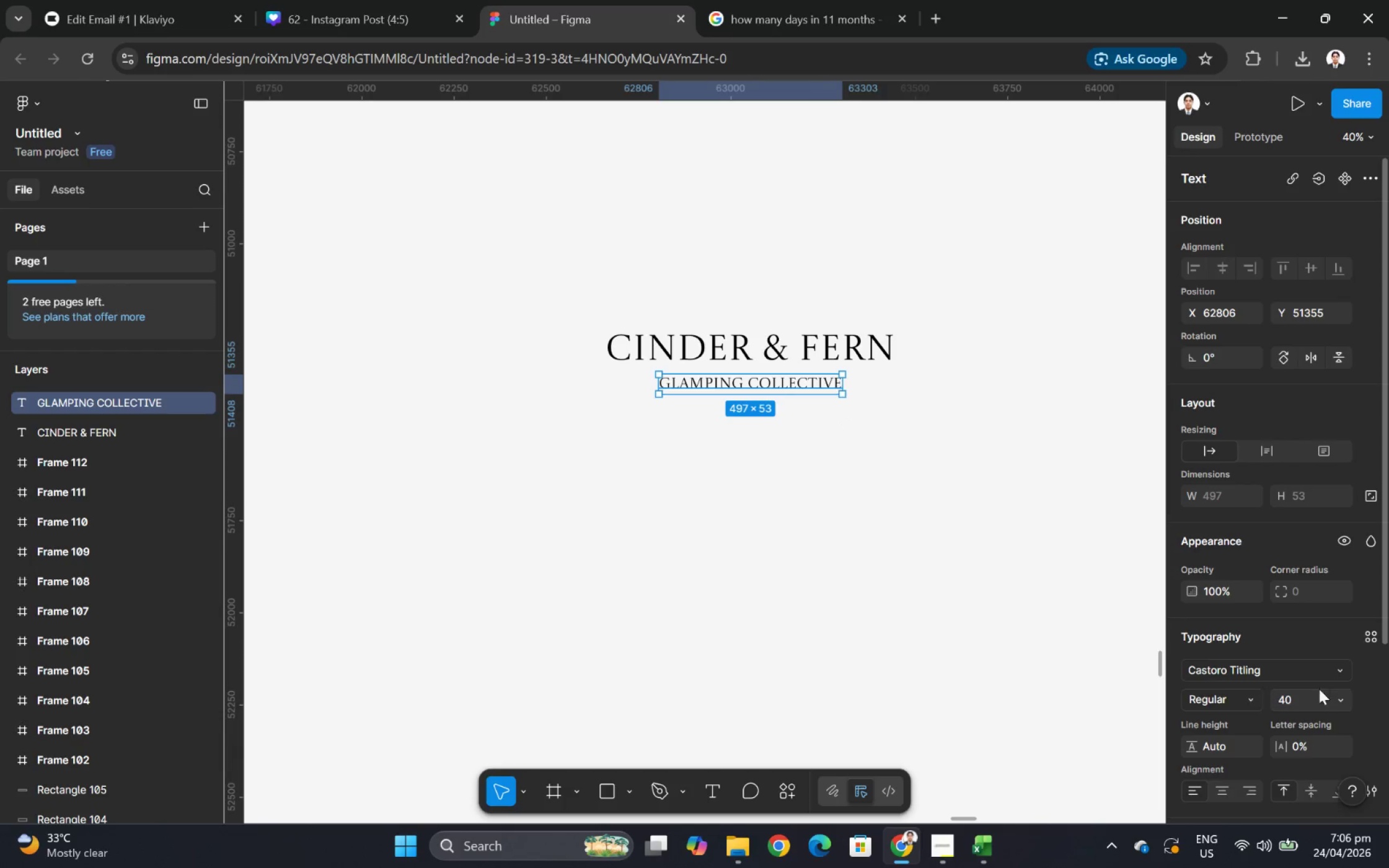 
scroll: coordinate [789, 410], scroll_direction: up, amount: 3.0
 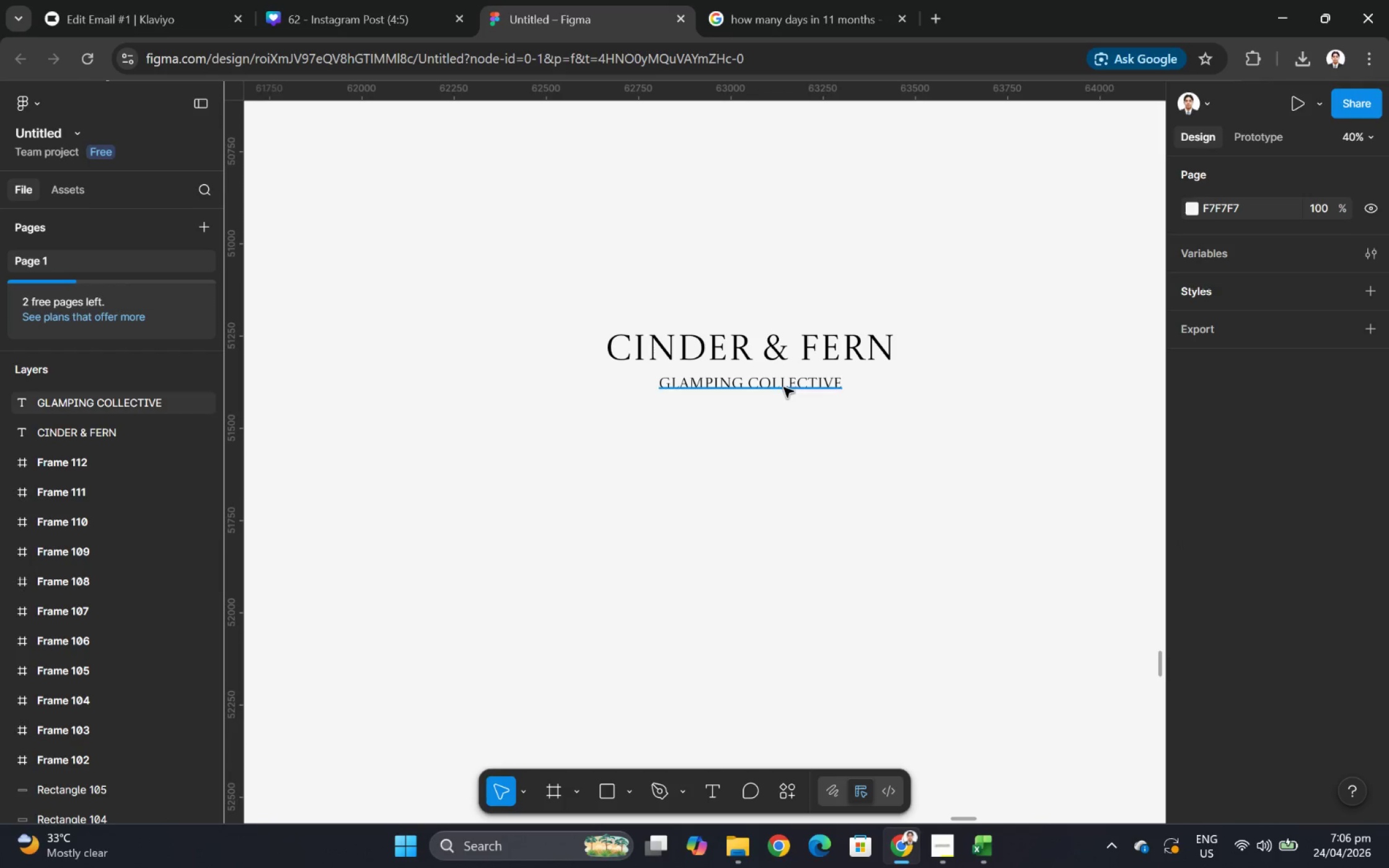 
left_click([1333, 672])
 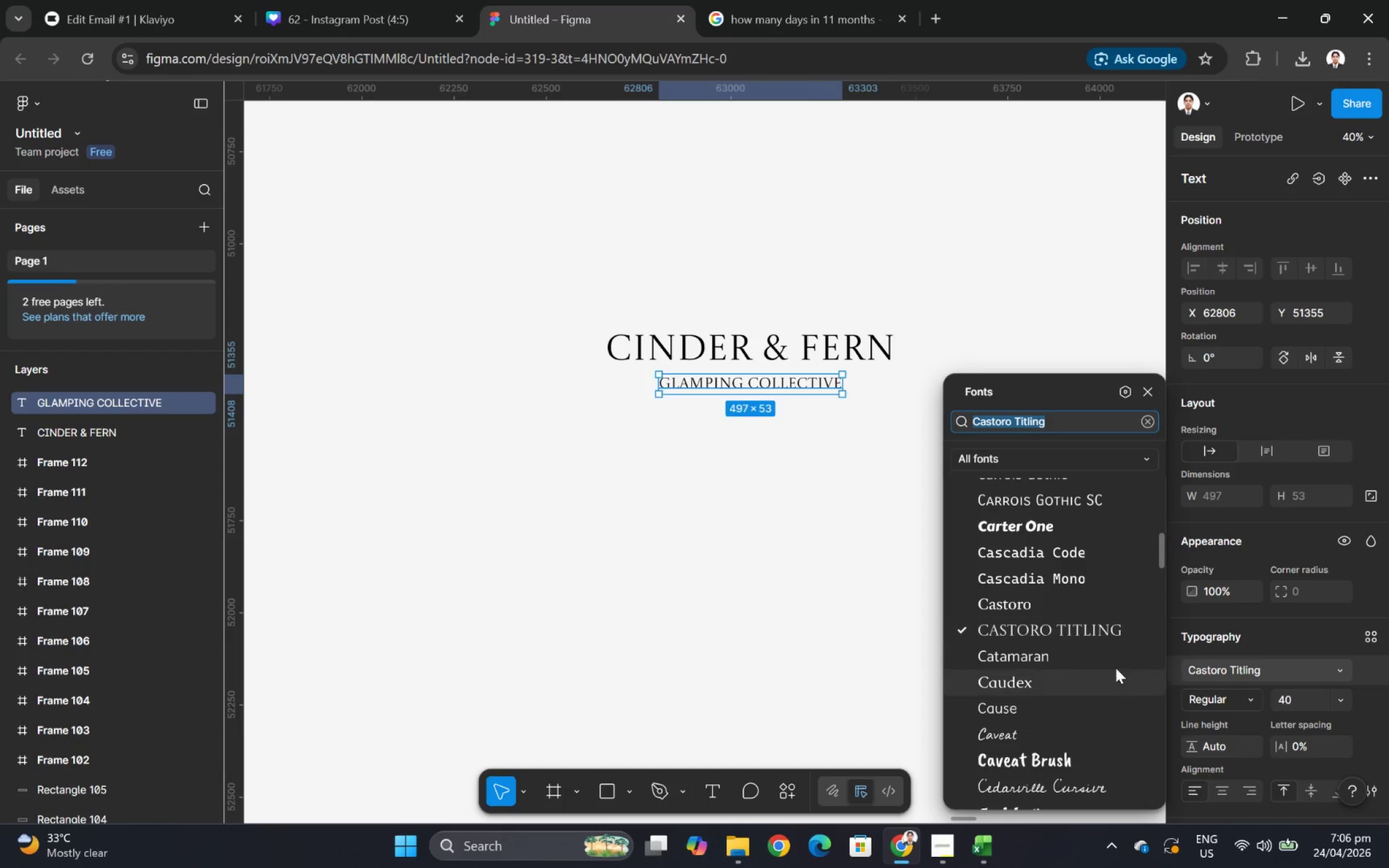 
scroll: coordinate [1049, 673], scroll_direction: down, amount: 7.0
 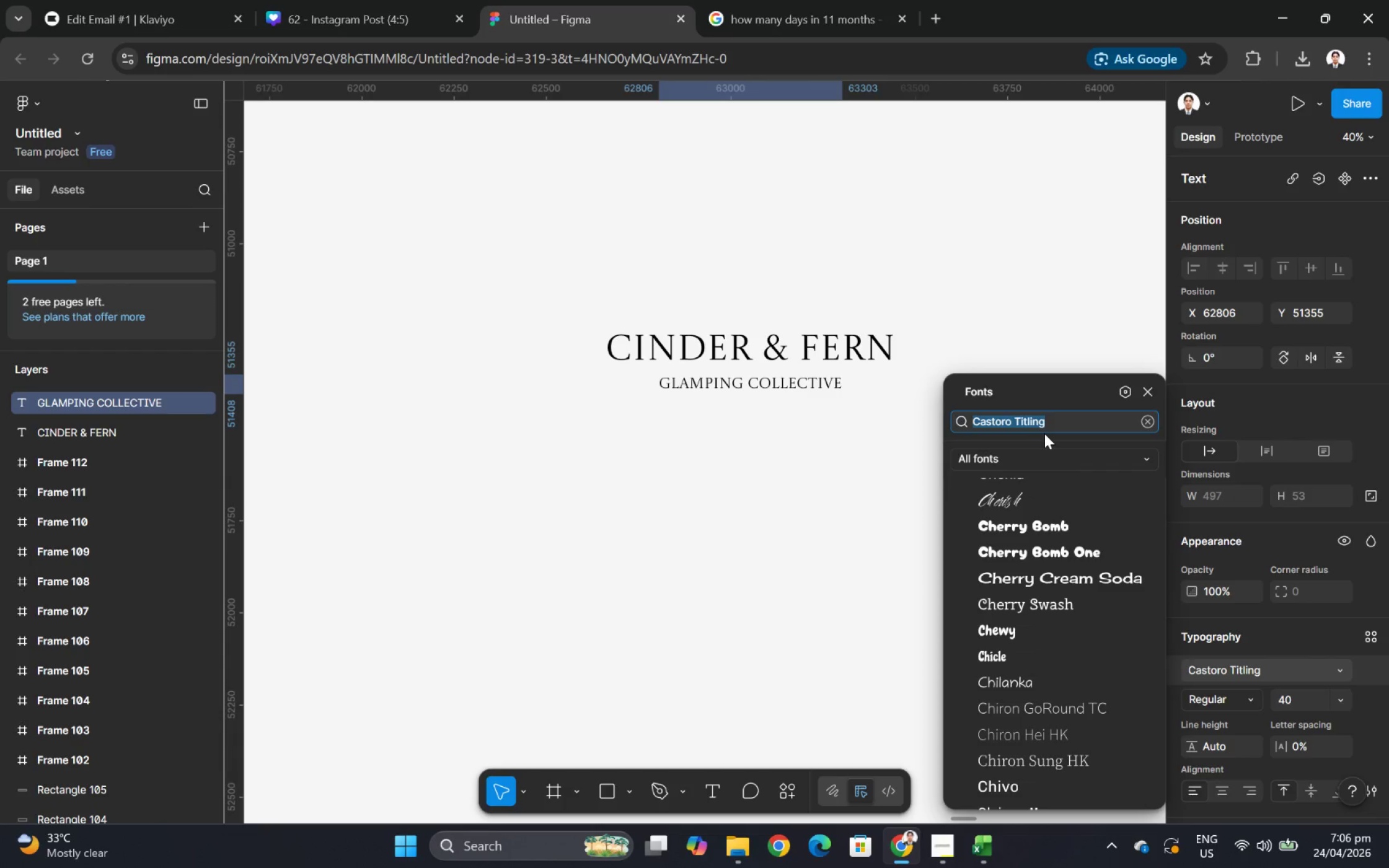 
type(inter)
 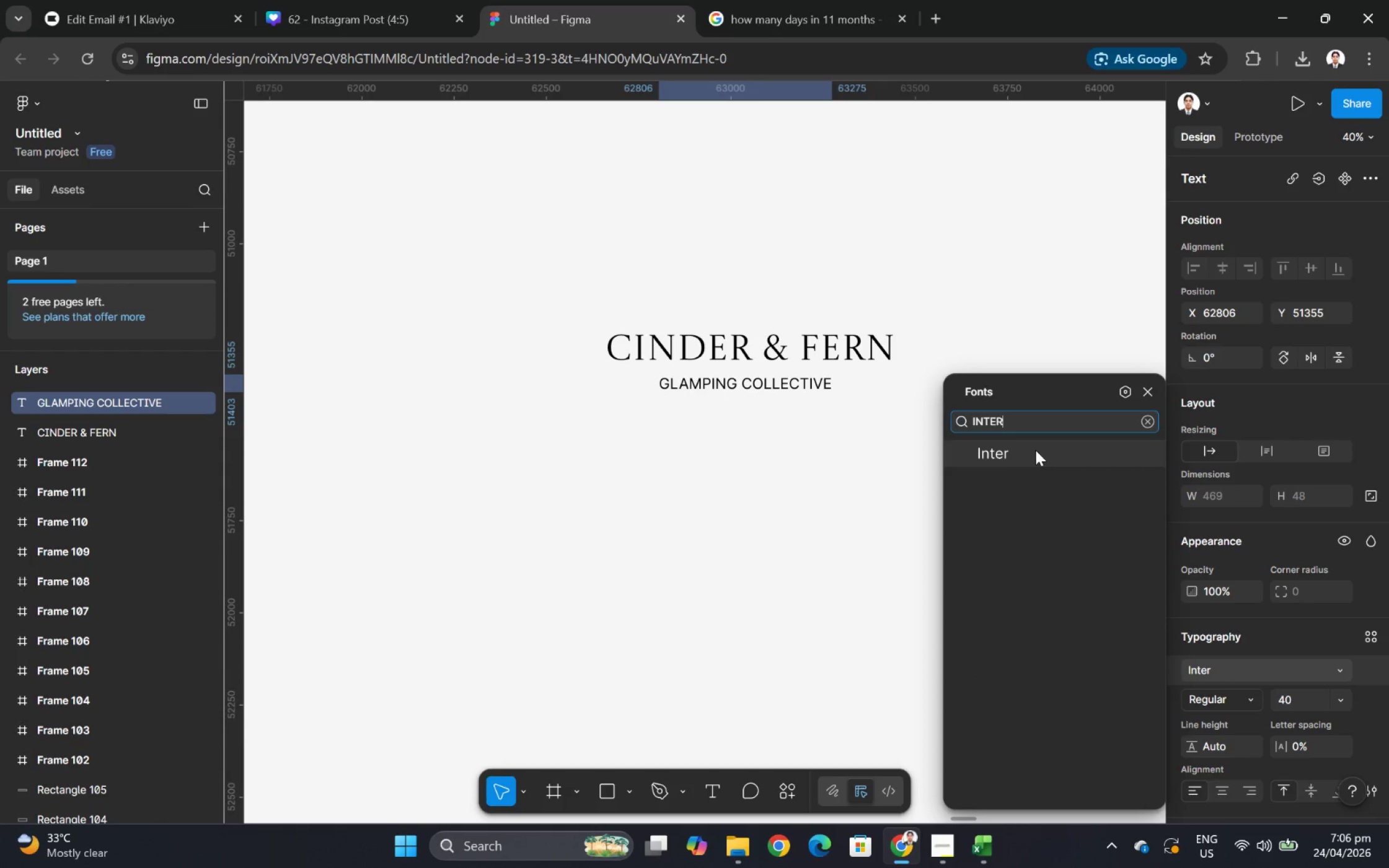 
left_click([1035, 450])
 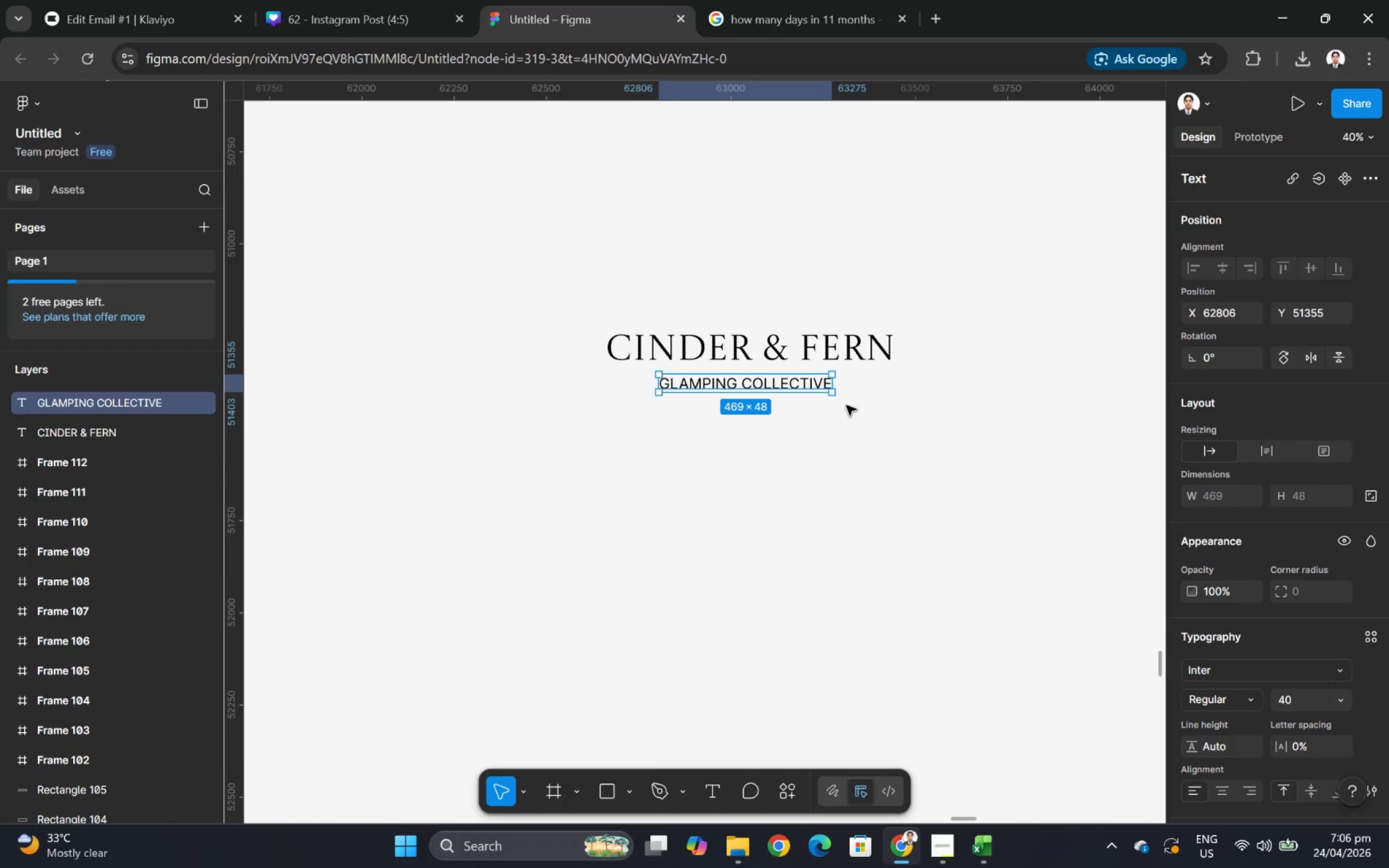 
hold_key(key=ControlLeft, duration=0.87)
scroll: coordinate [837, 423], scroll_direction: up, amount: 6.0
 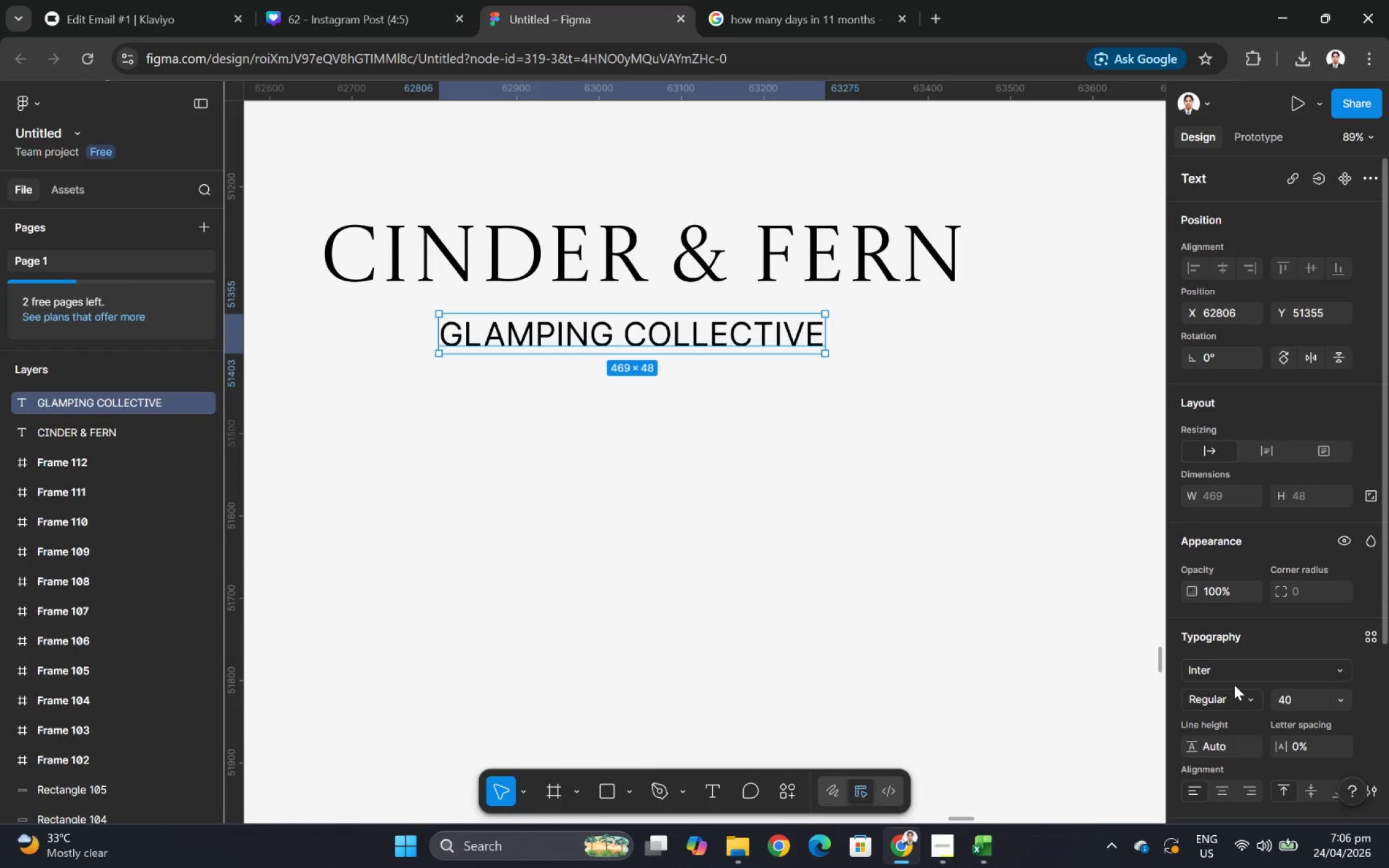 
left_click([1253, 697])
 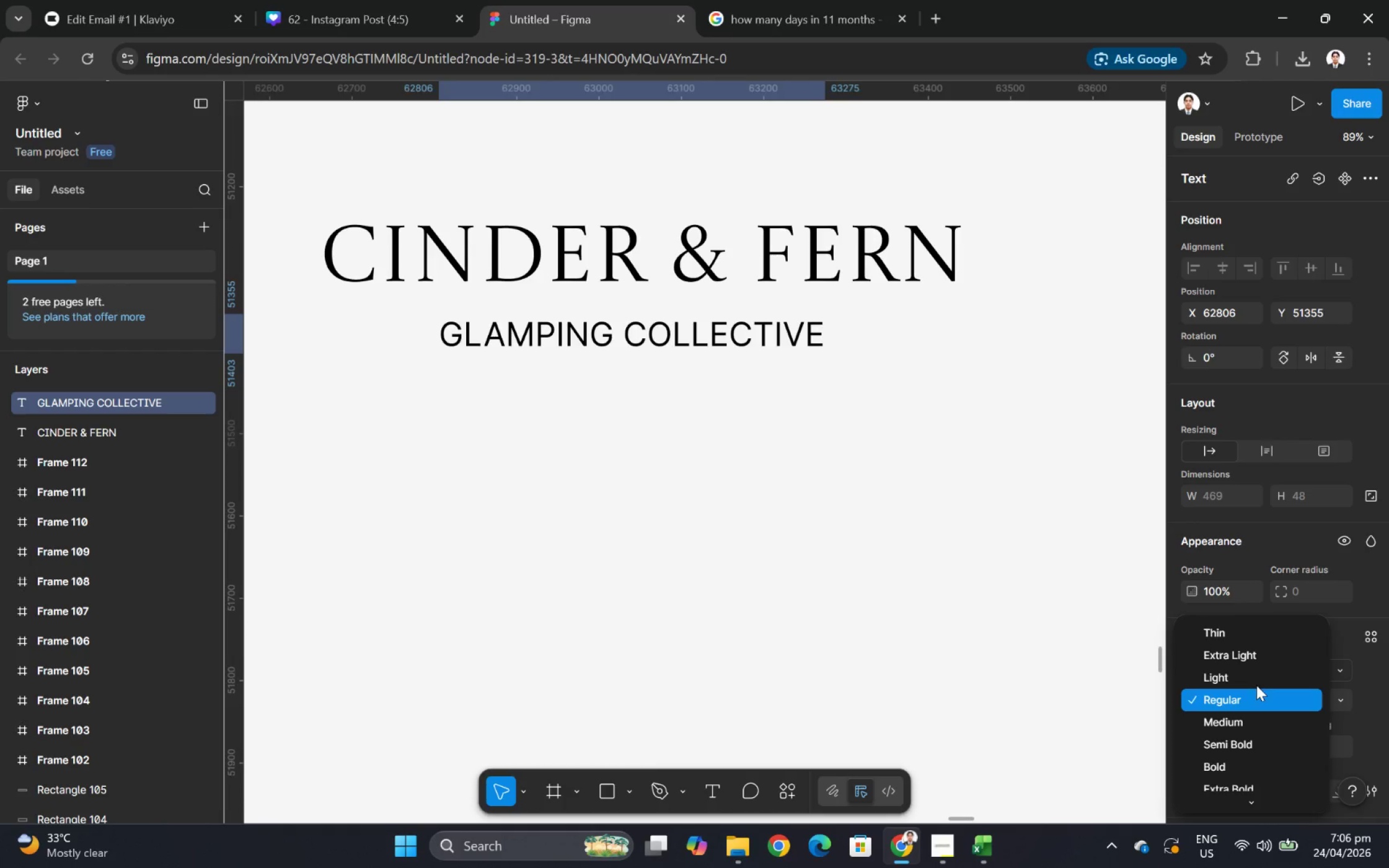 
left_click([1256, 680])
 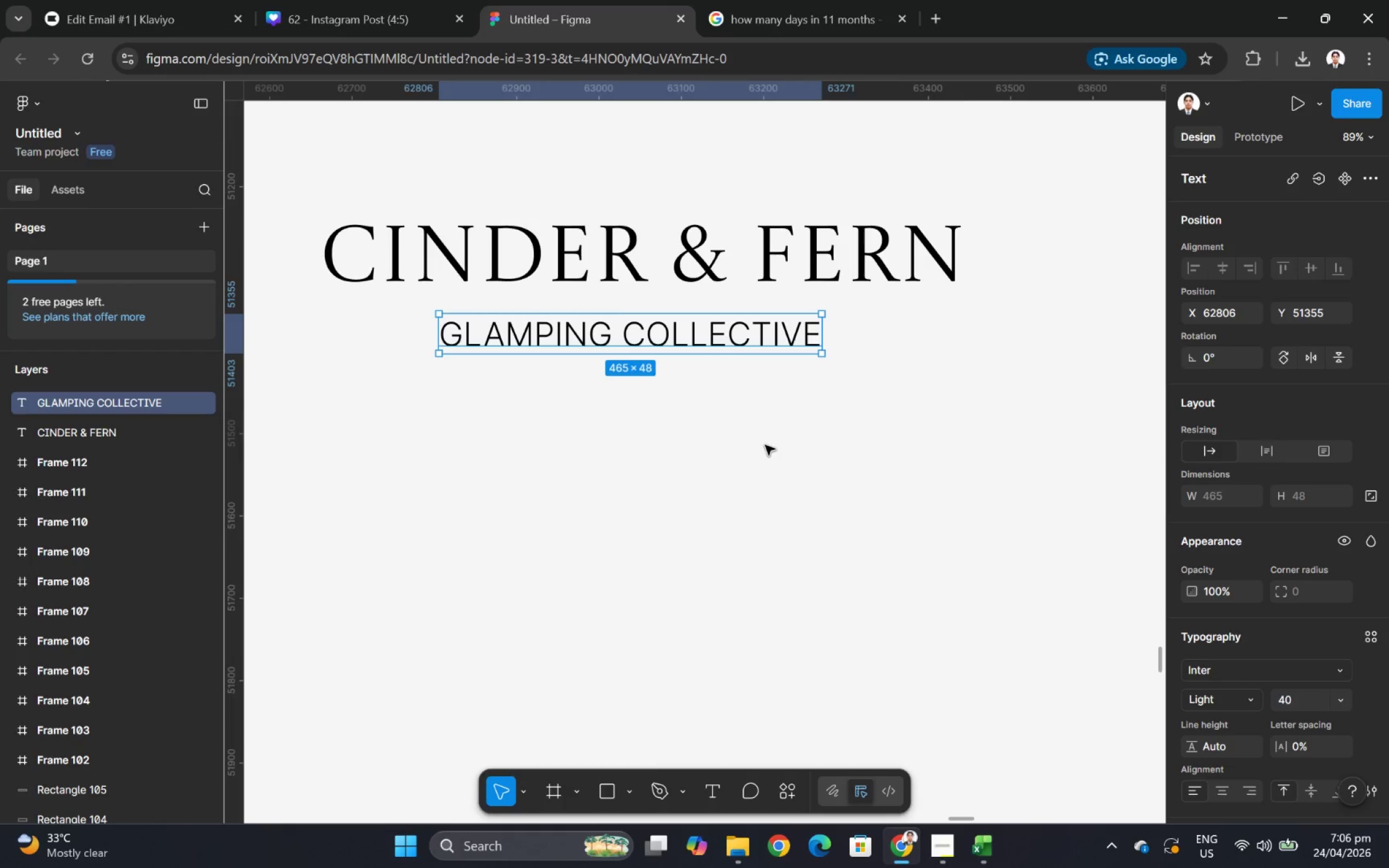 
left_click([758, 437])
 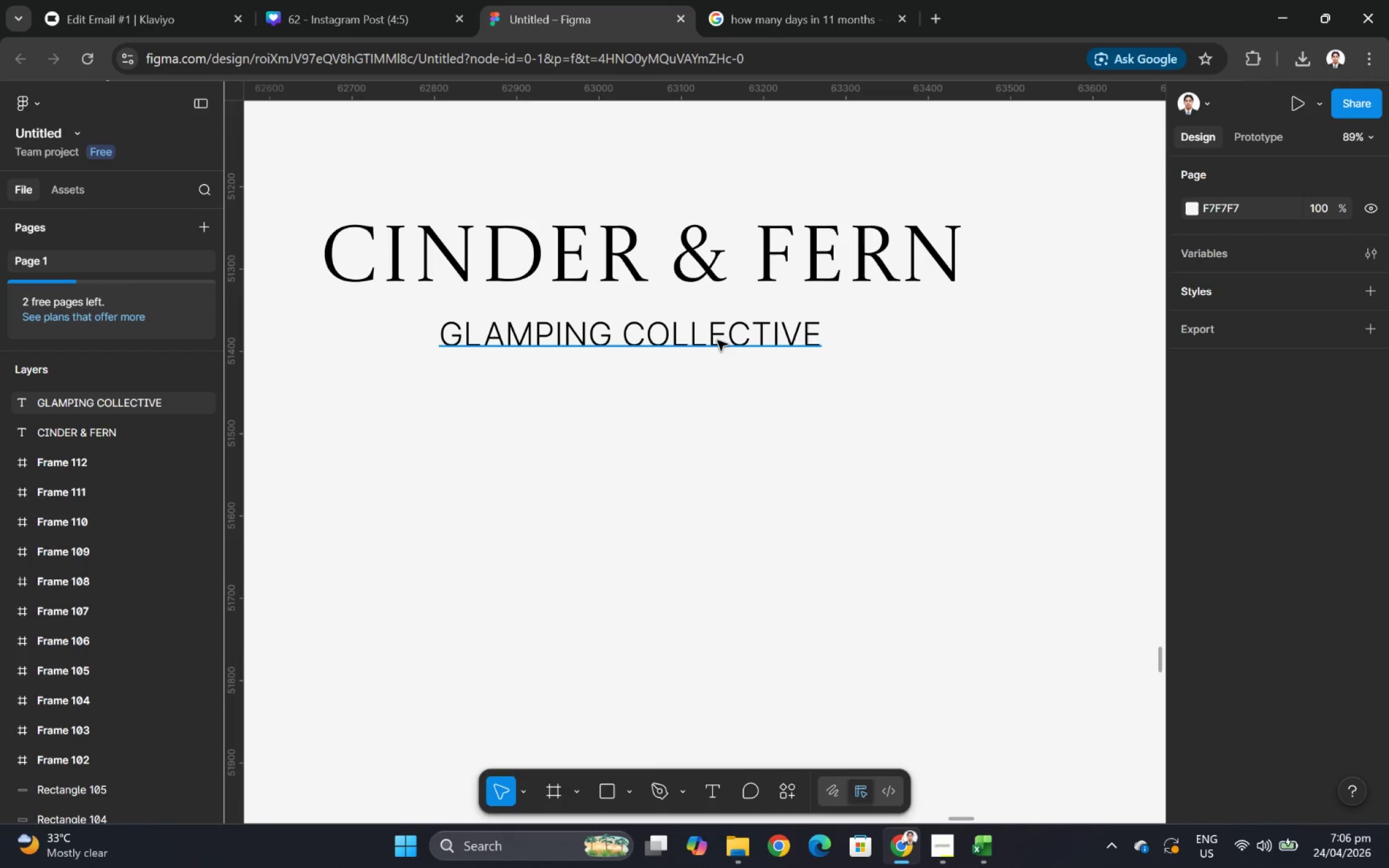 
left_click([717, 340])
 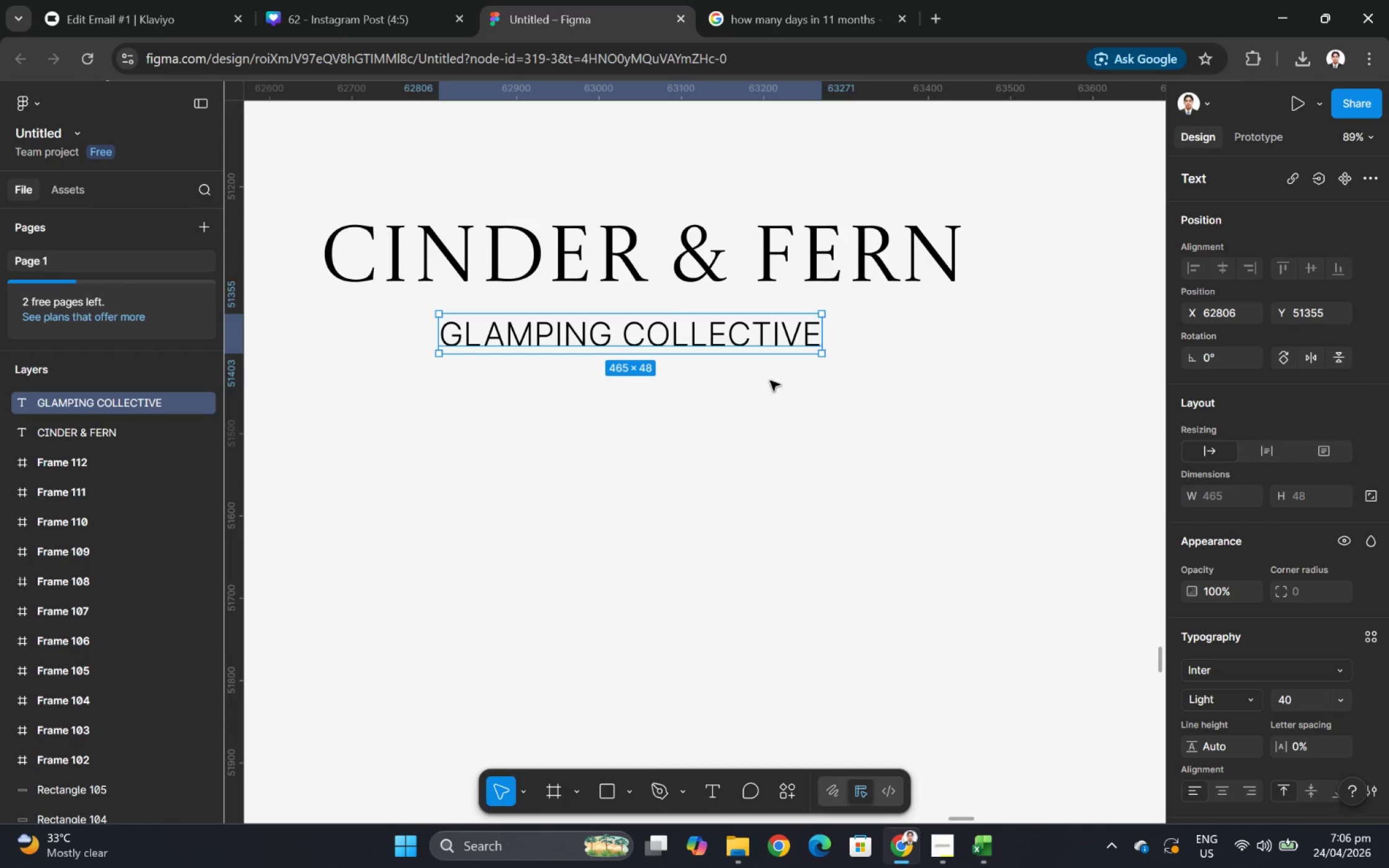 
left_click_drag(start_coordinate=[759, 349], to_coordinate=[759, 345])
 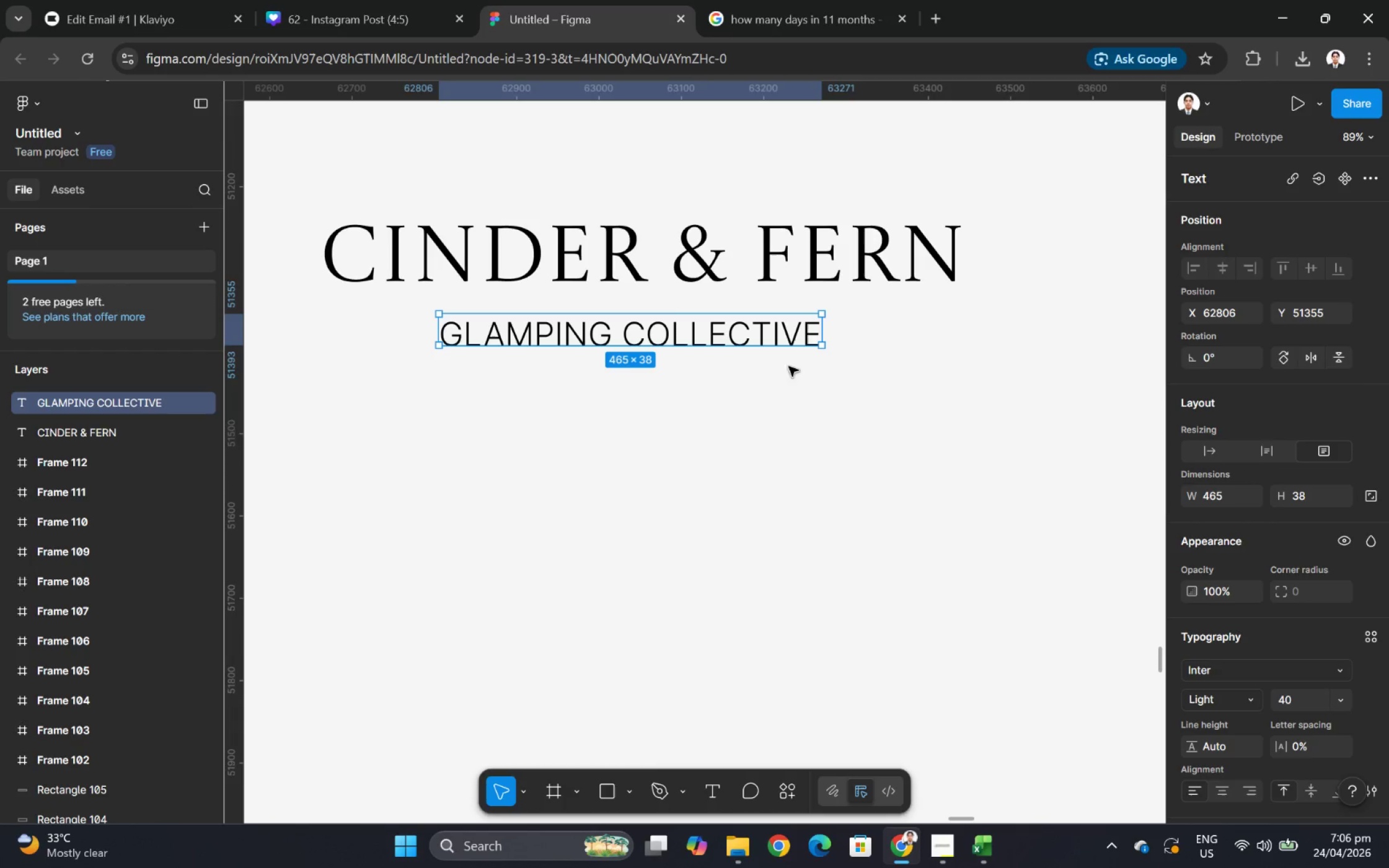 
key(Control+X)
 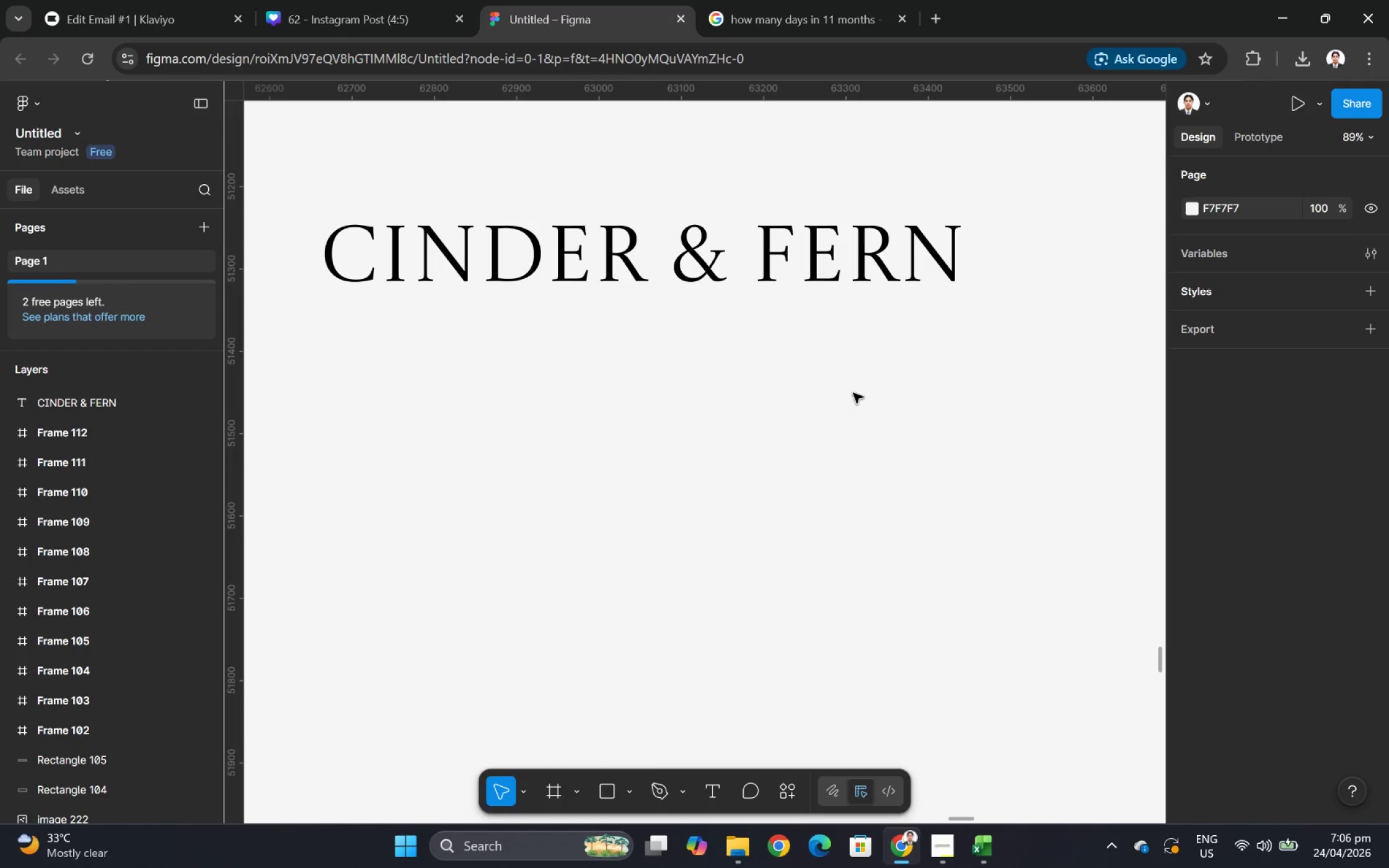 
key(Control+Z)
 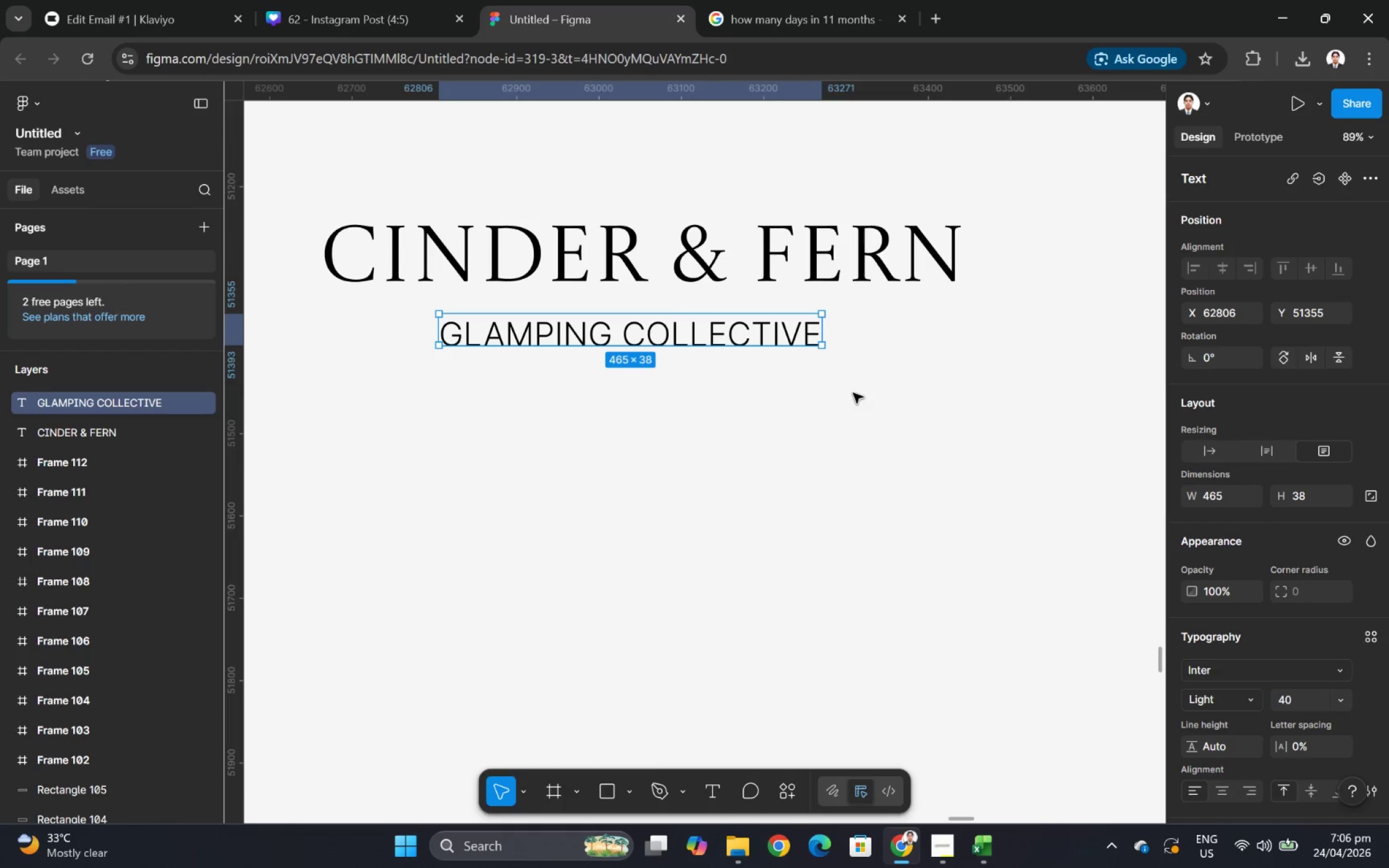 
left_click([880, 438])
 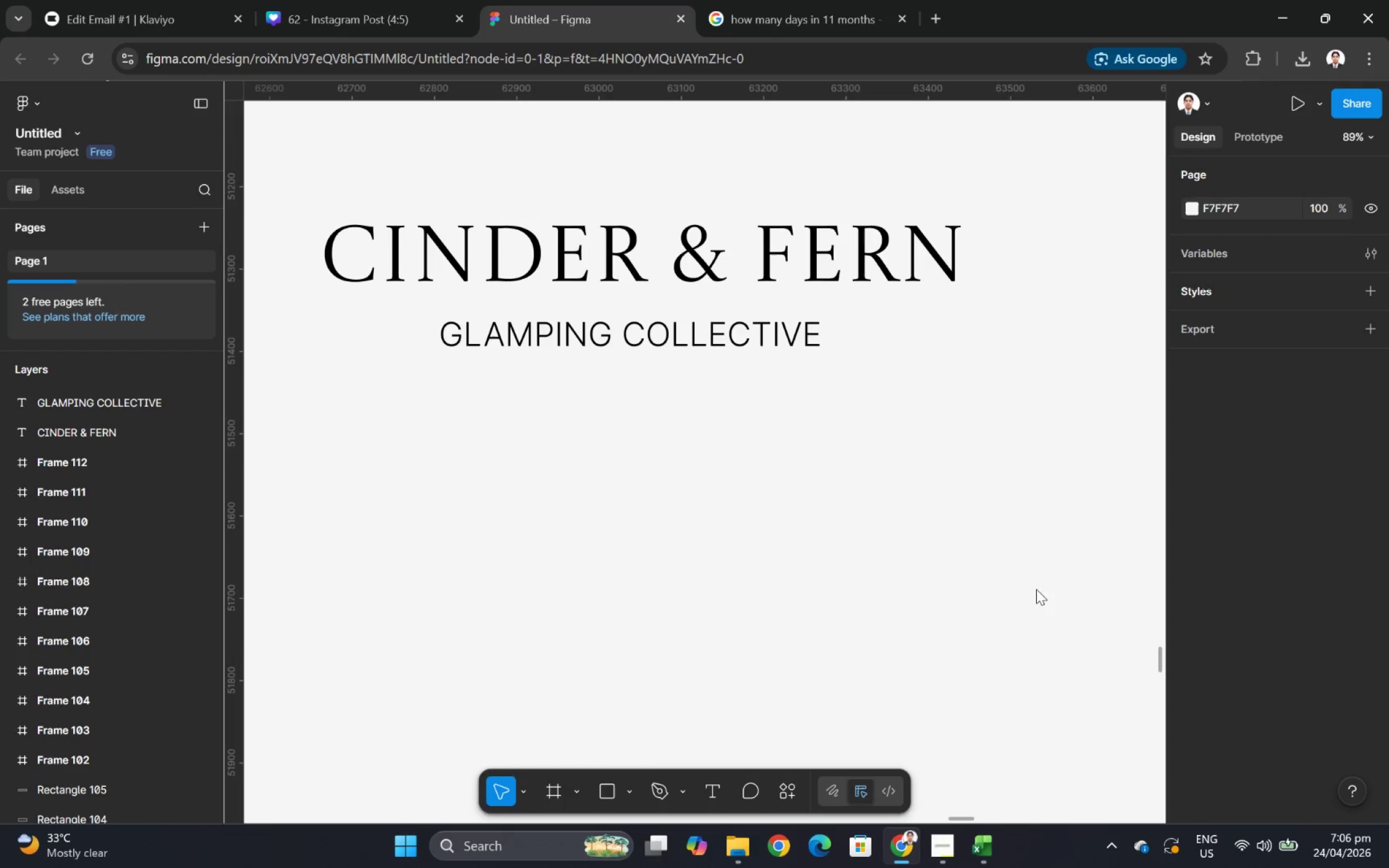 
left_click([713, 331])
 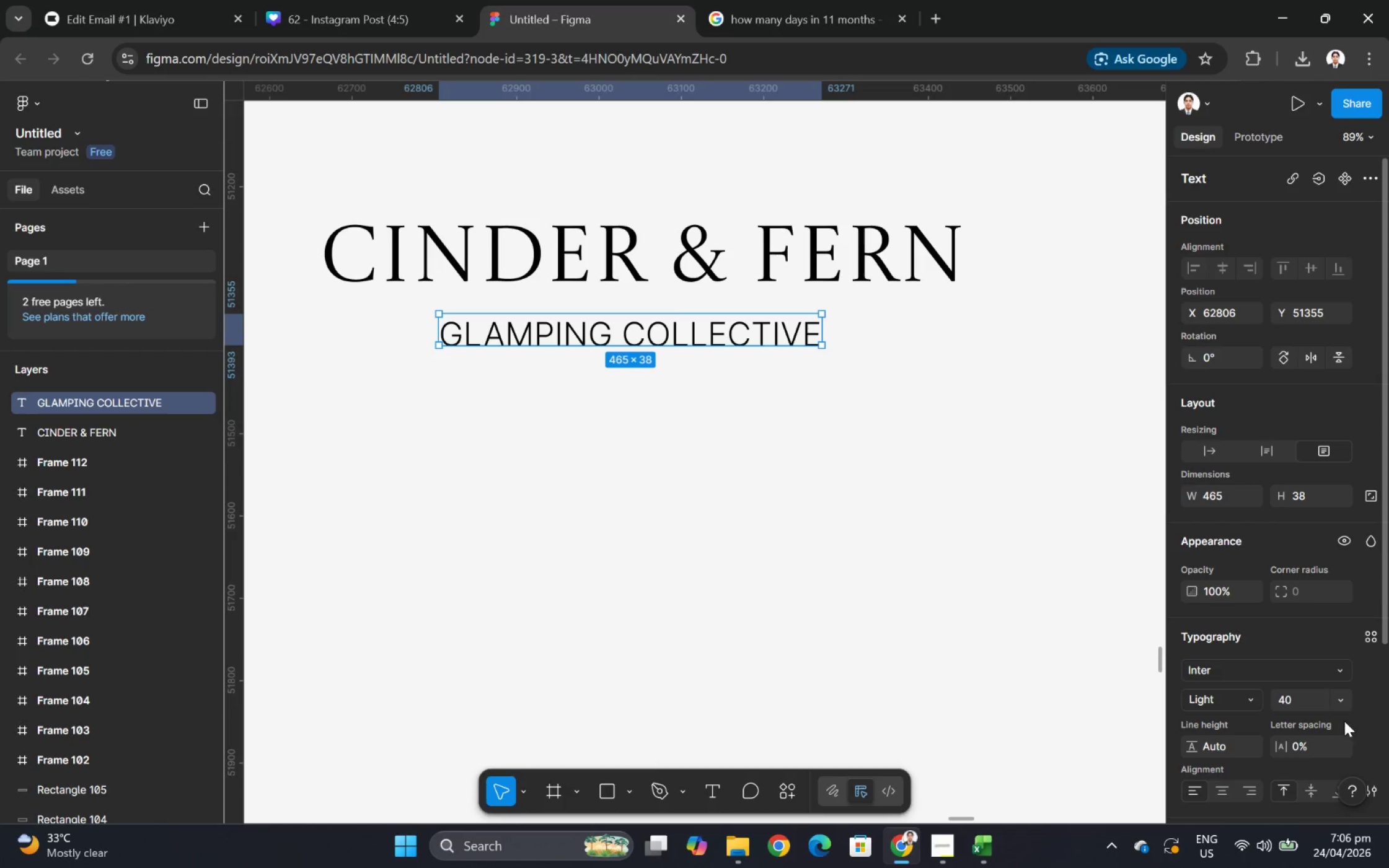 
left_click([1345, 699])
 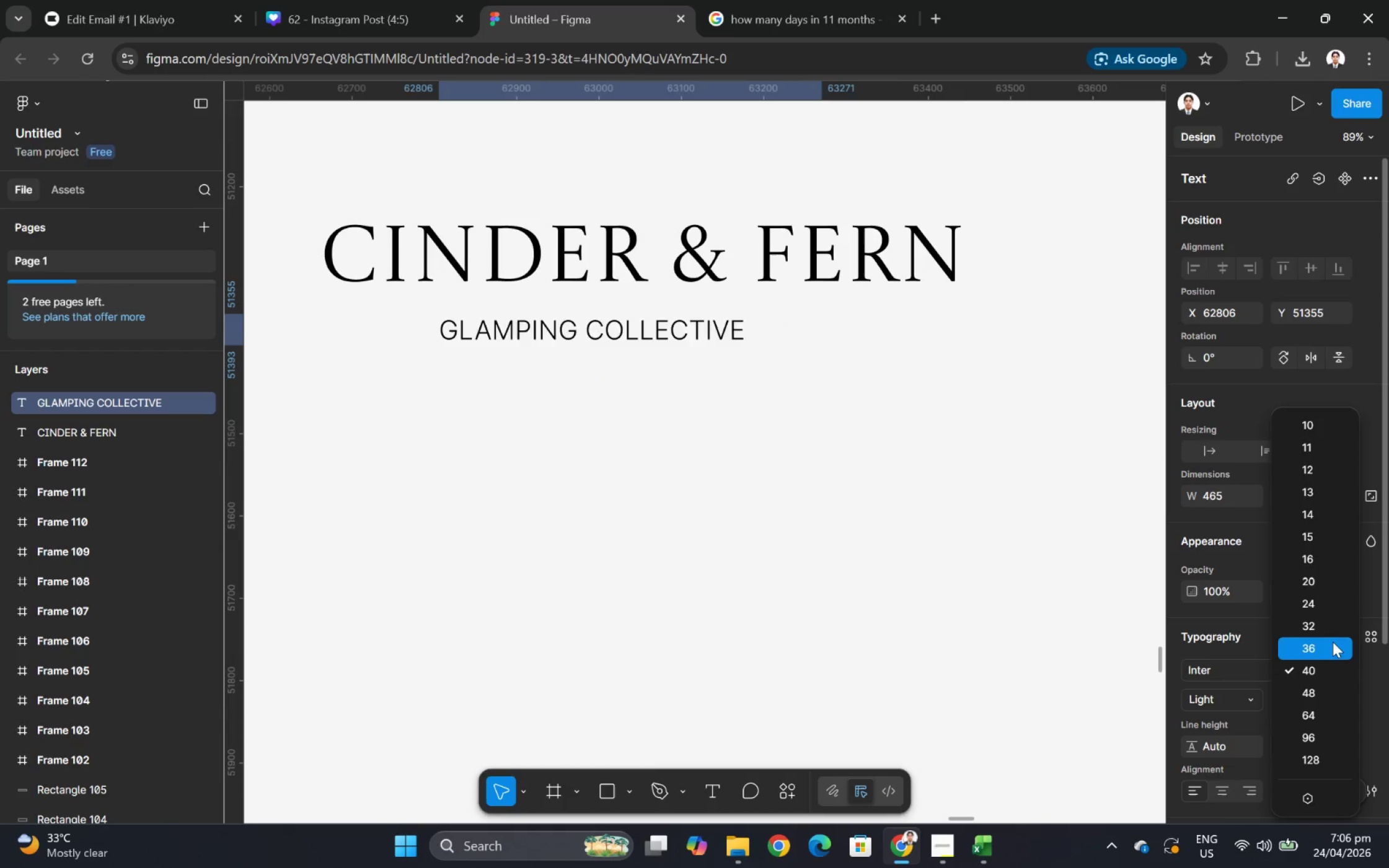 
left_click([1332, 646])
 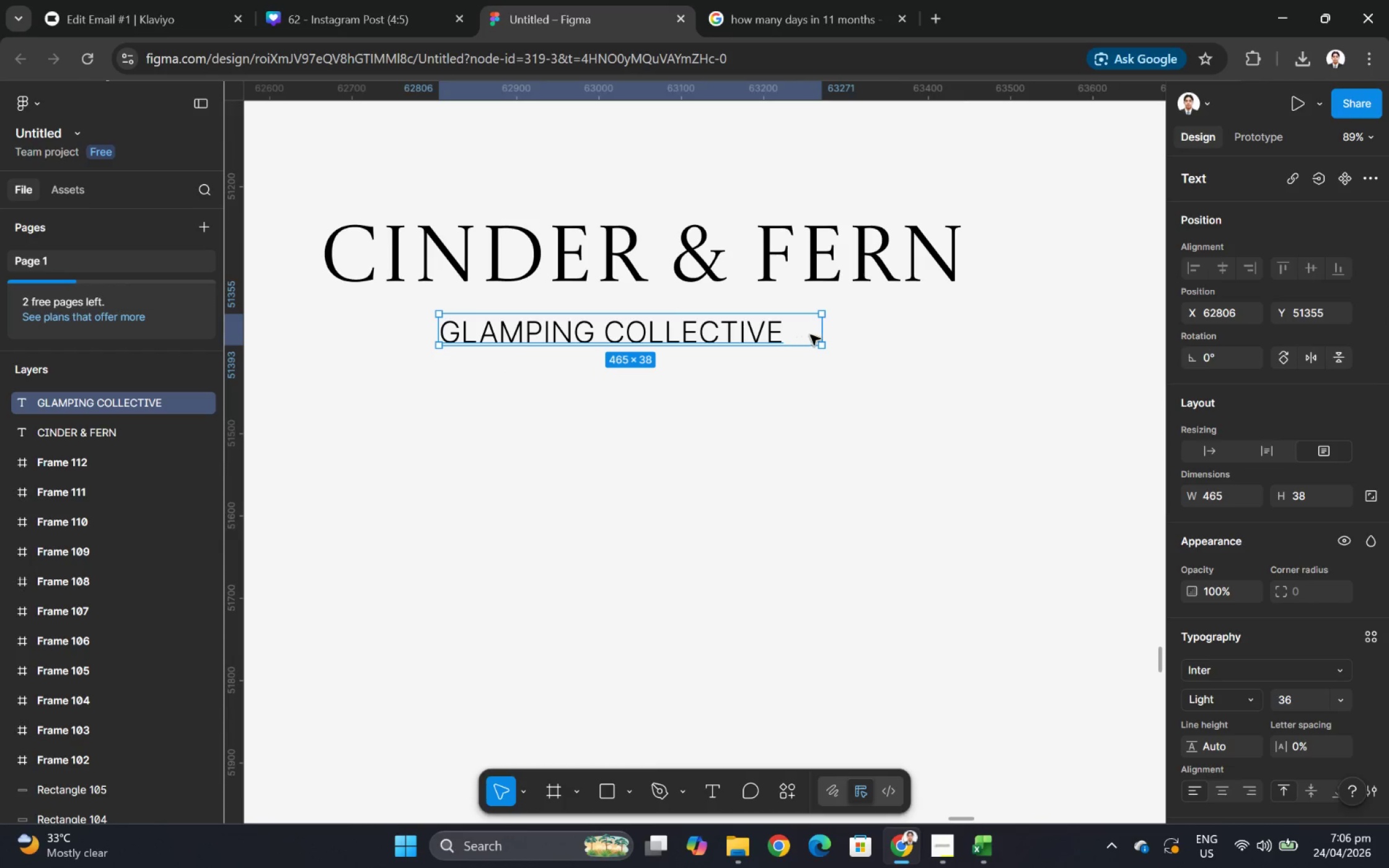 
left_click_drag(start_coordinate=[827, 330], to_coordinate=[786, 331])
 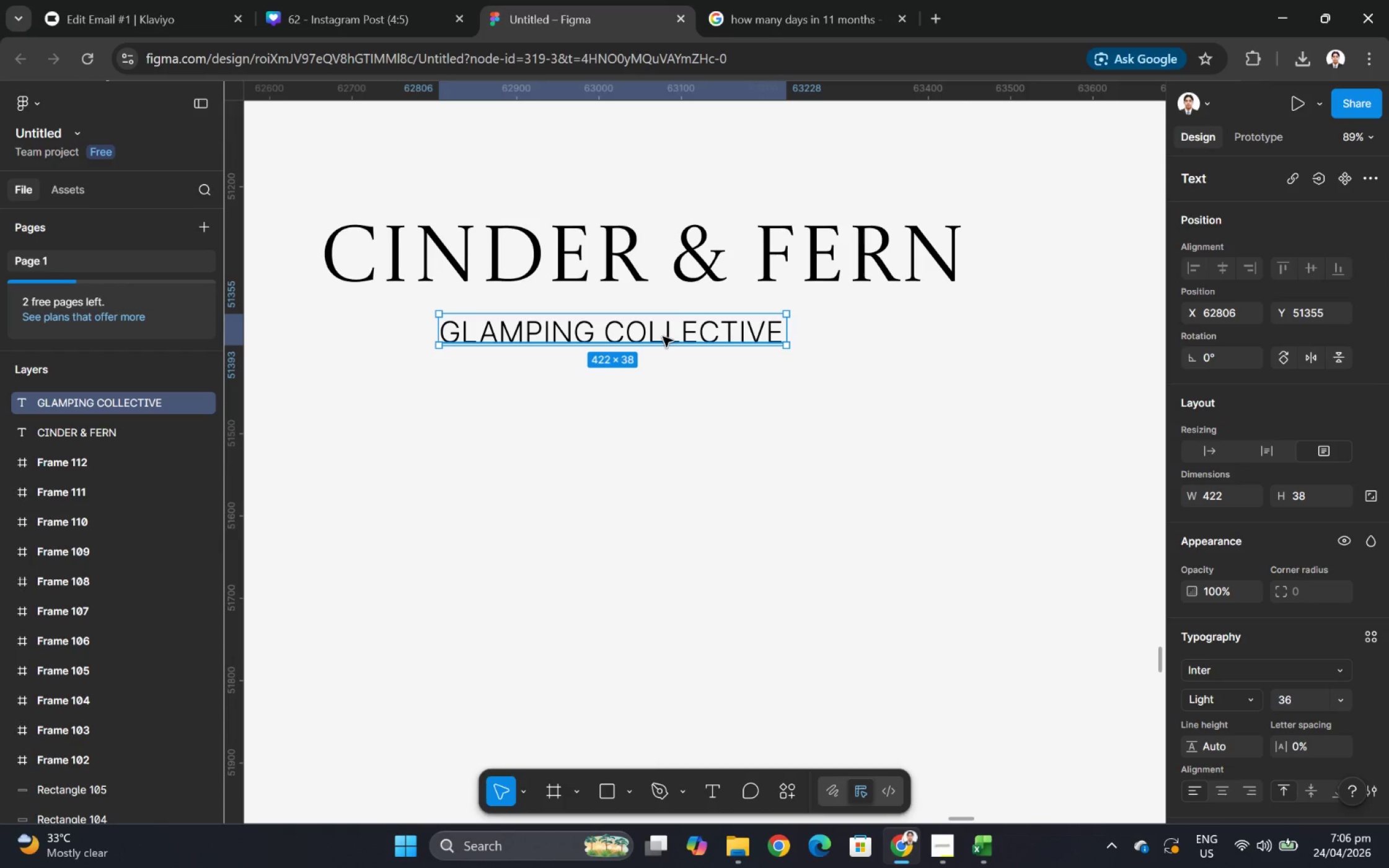 
left_click_drag(start_coordinate=[663, 336], to_coordinate=[697, 336])
 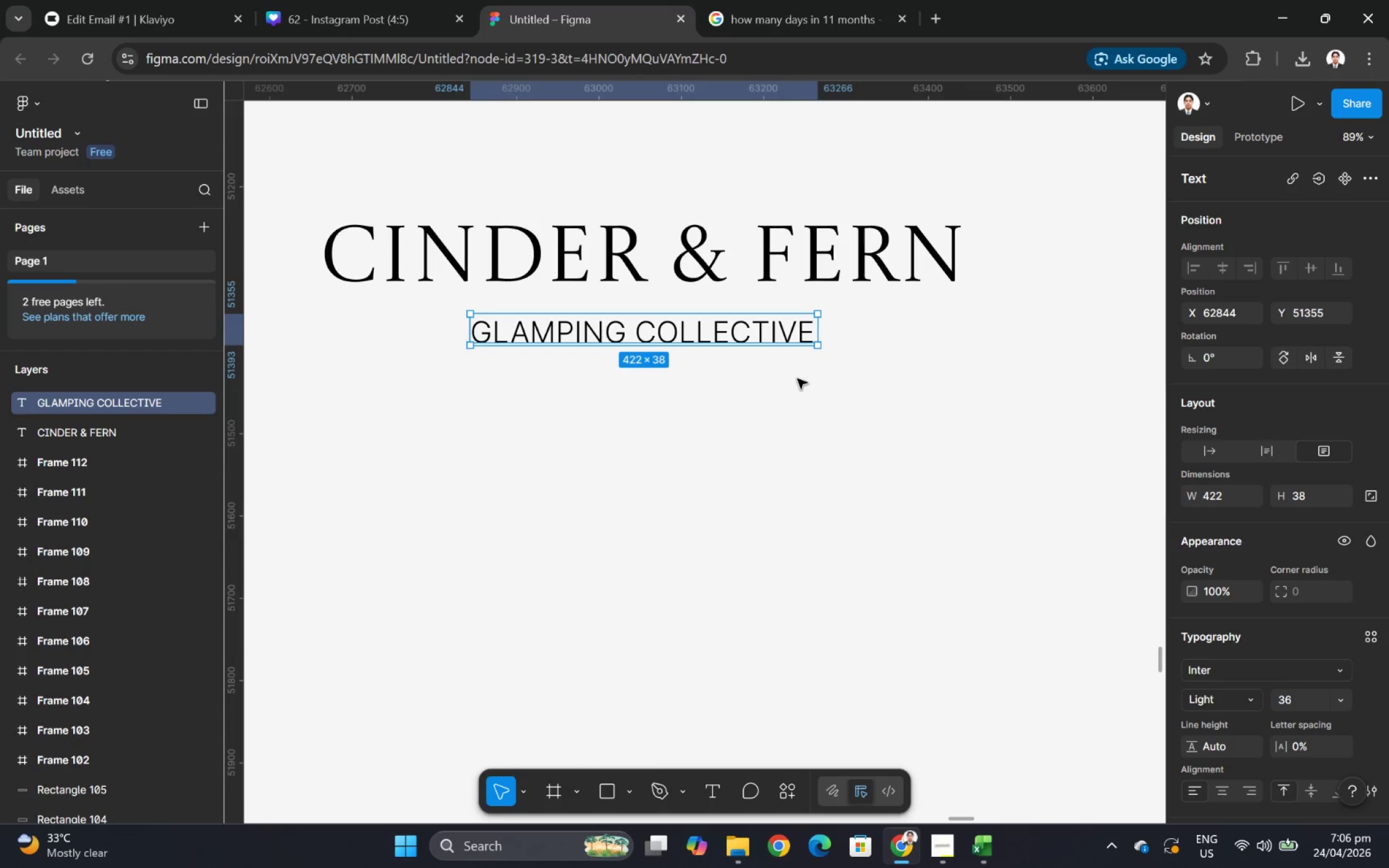 
left_click([797, 379])
 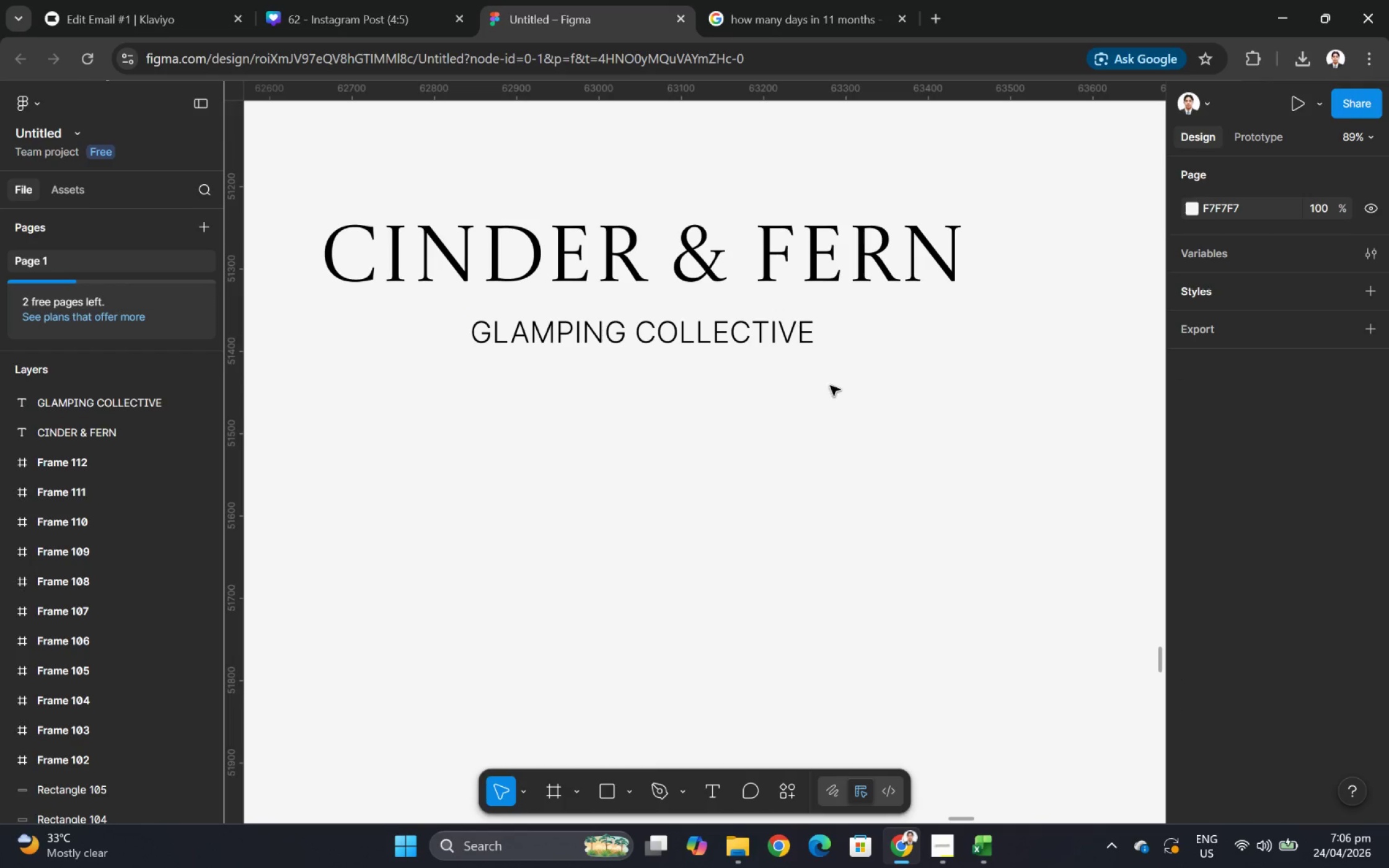 
hold_key(key=ControlLeft, duration=4.42)
scroll: coordinate [854, 385], scroll_direction: down, amount: 12.0
 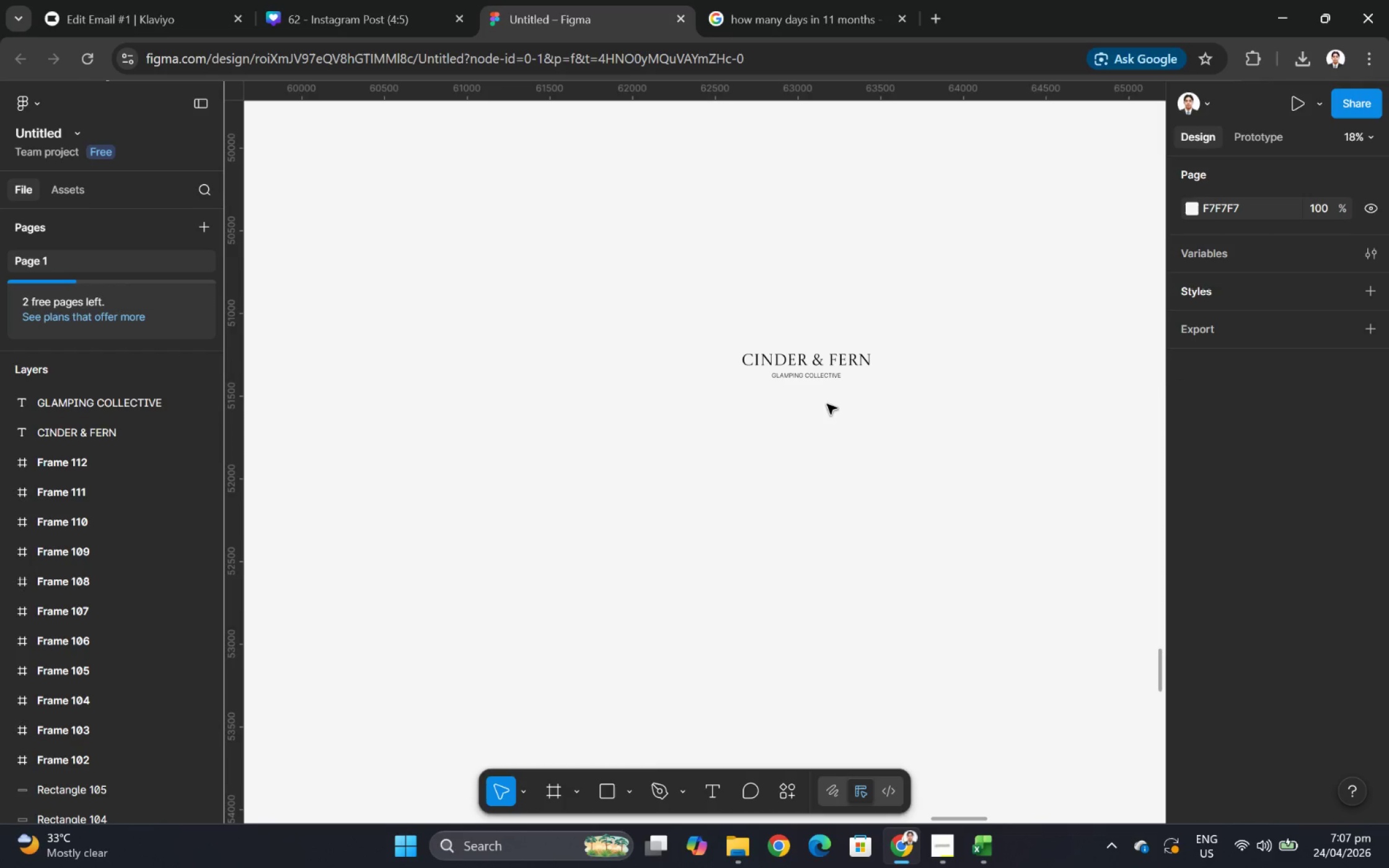 
scroll: coordinate [835, 366], scroll_direction: up, amount: 16.0
 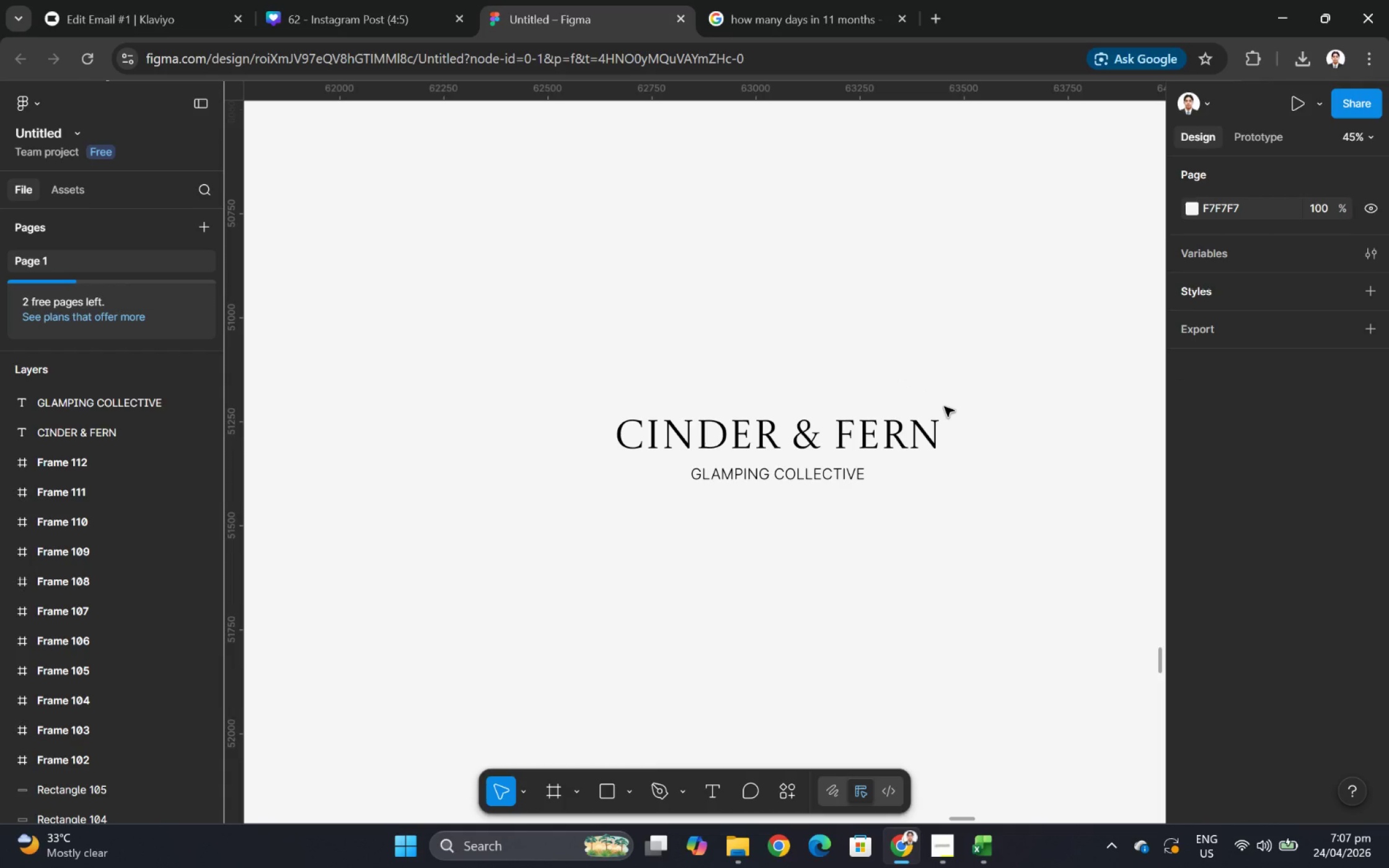 
hold_key(key=ControlLeft, duration=1.31)
scroll: coordinate [1023, 449], scroll_direction: none, amount: 0.0
 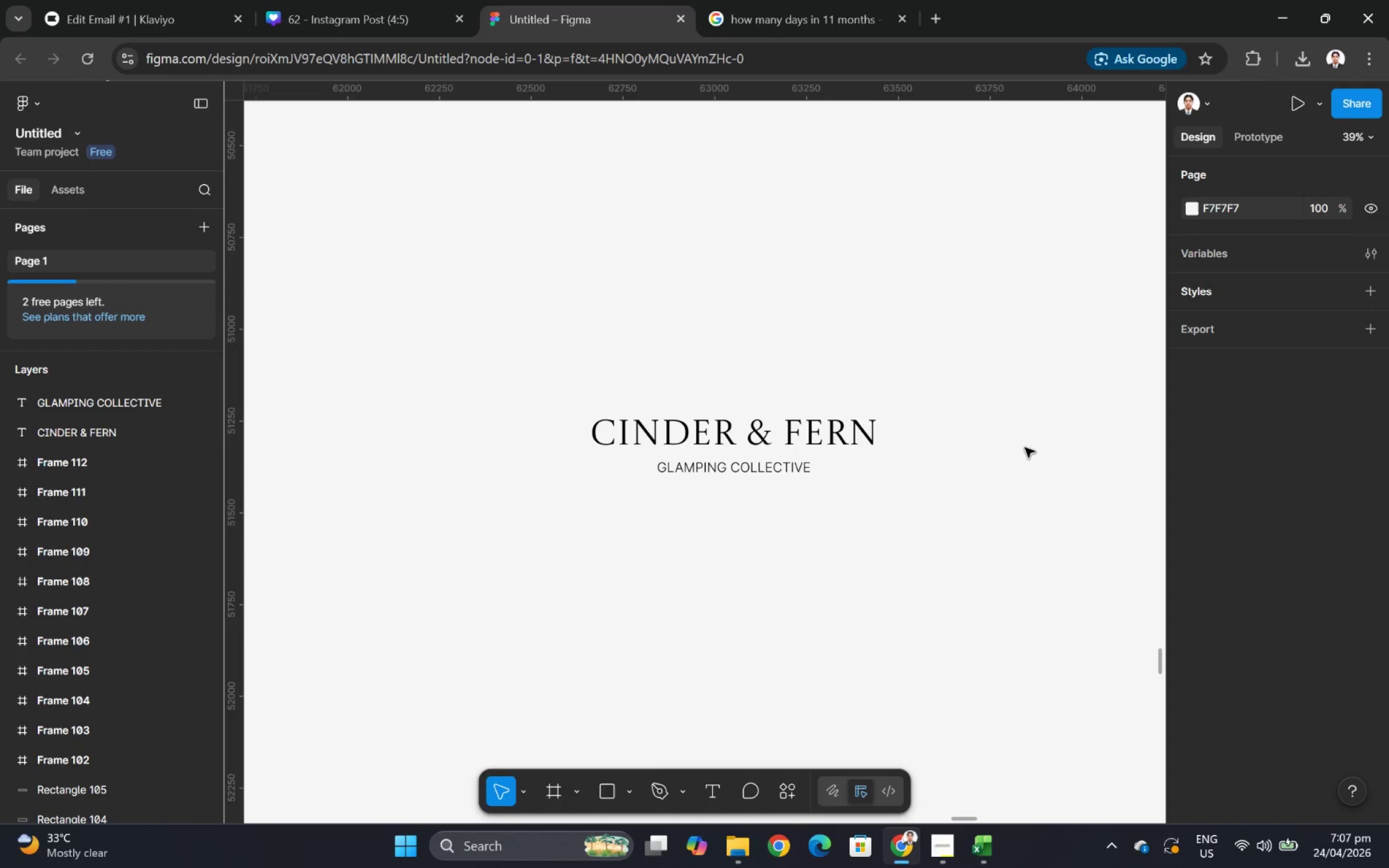 
wait(5.71)
 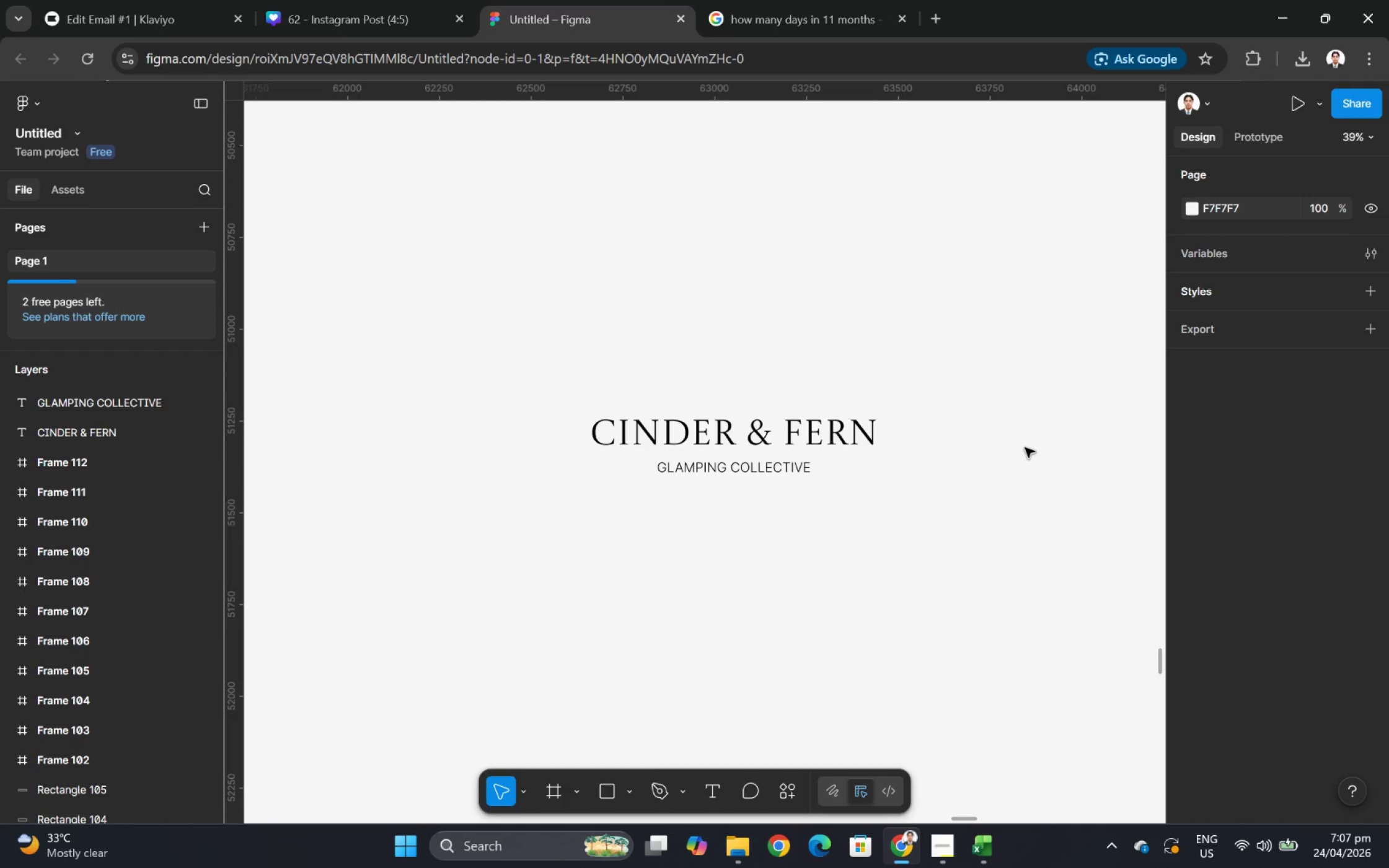 
left_click([731, 469])
 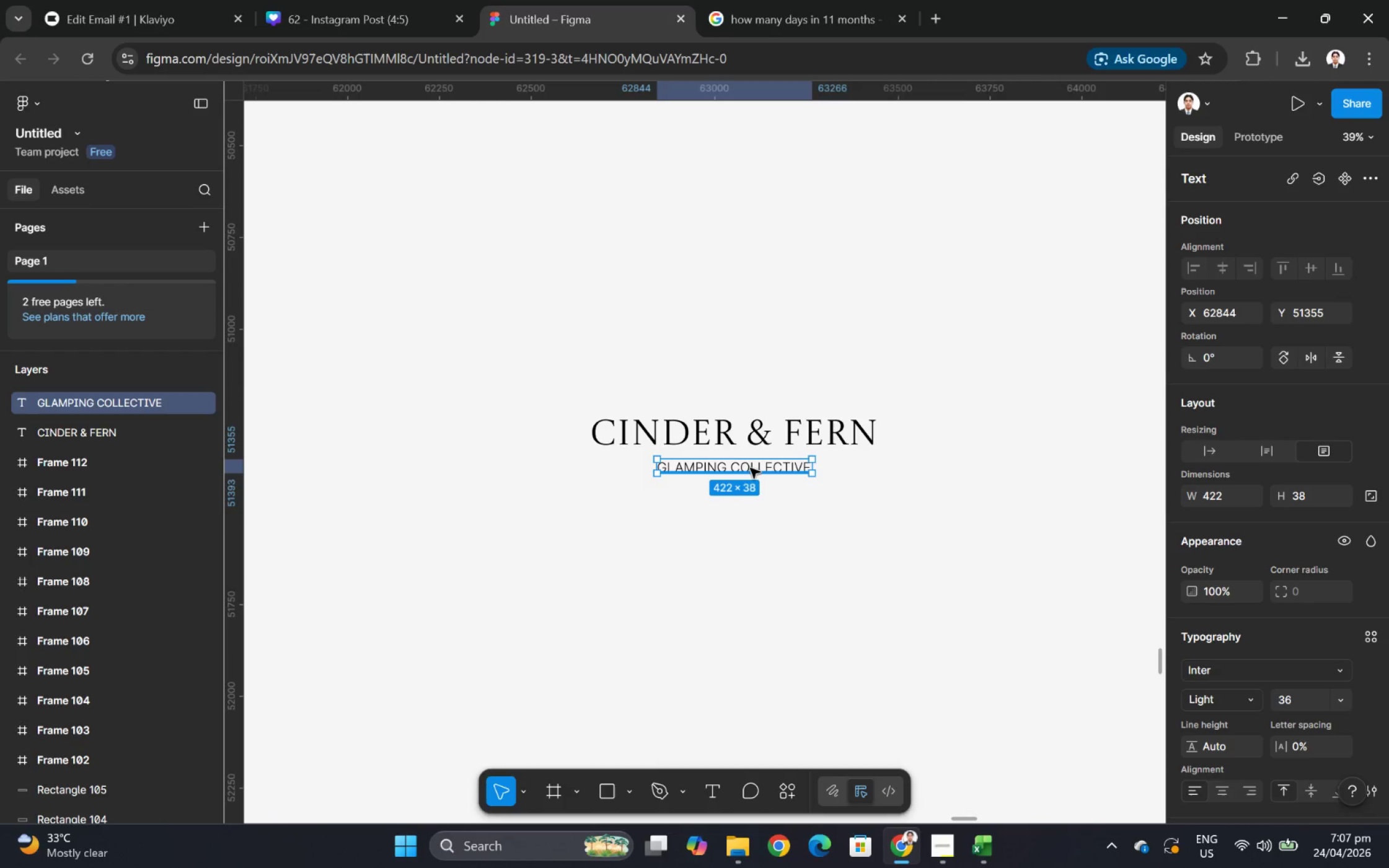 
left_click_drag(start_coordinate=[750, 468], to_coordinate=[752, 463])
 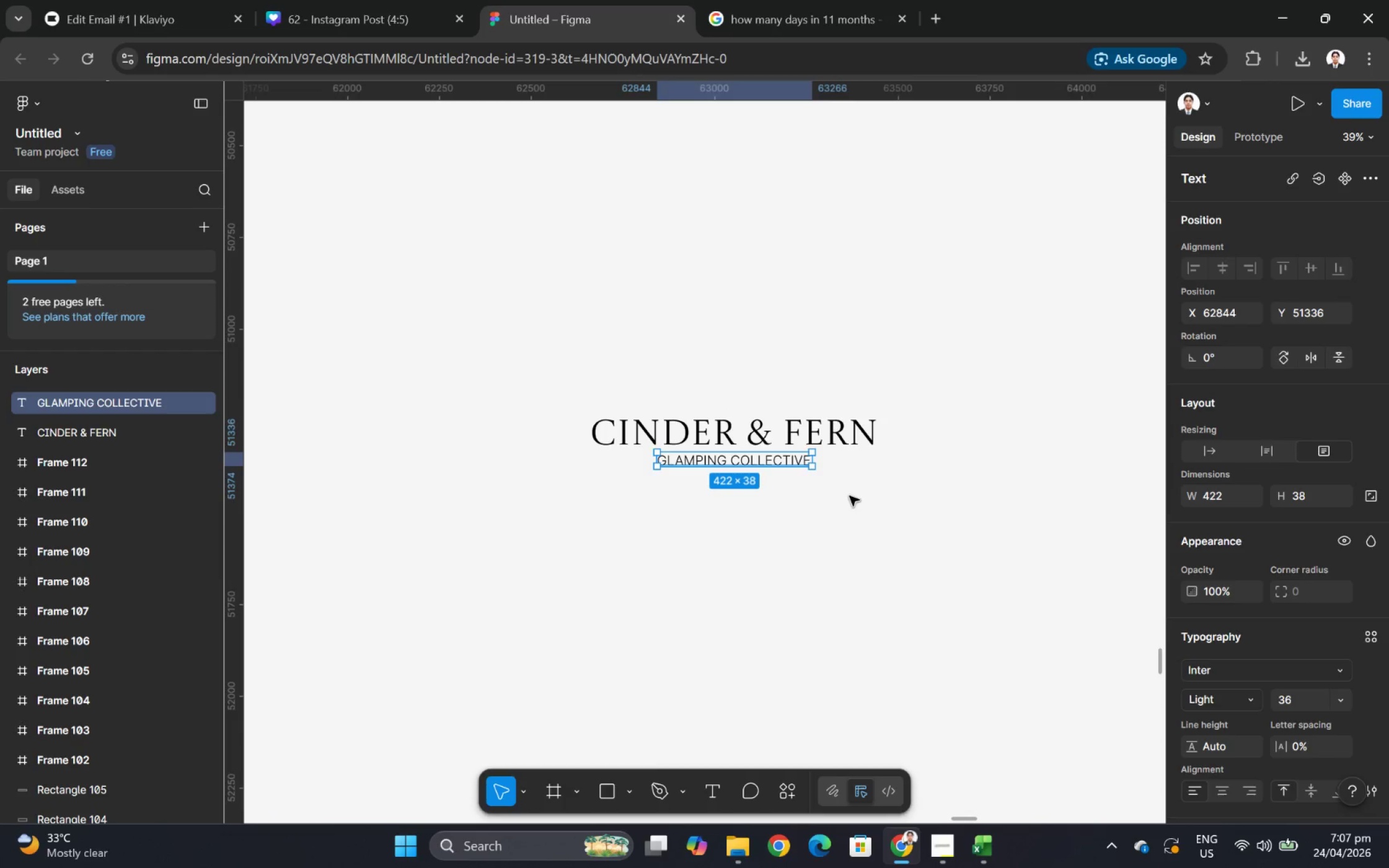 
left_click([849, 496])
 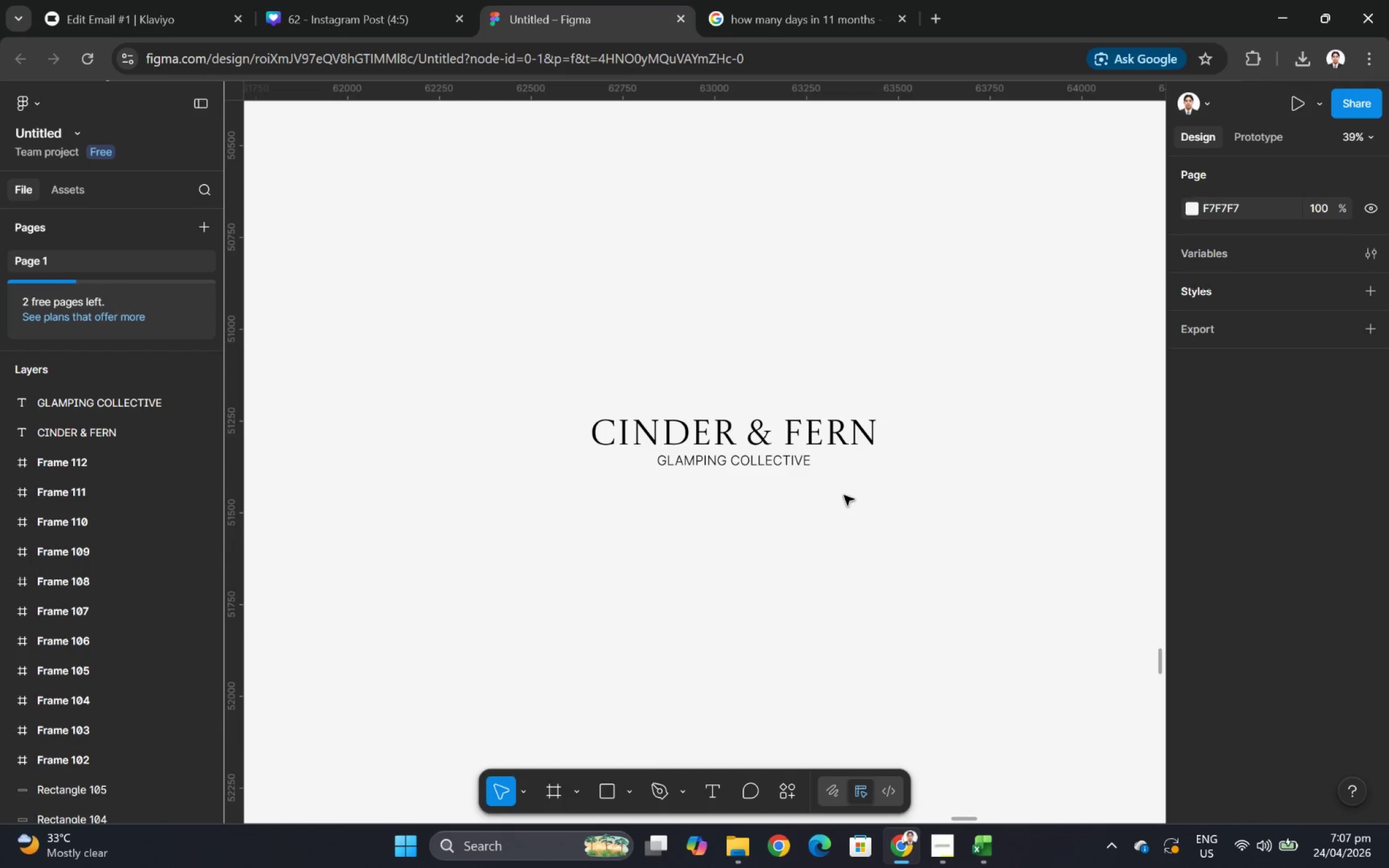 
hold_key(key=ControlLeft, duration=0.76)
scroll: coordinate [810, 475], scroll_direction: up, amount: 6.0
 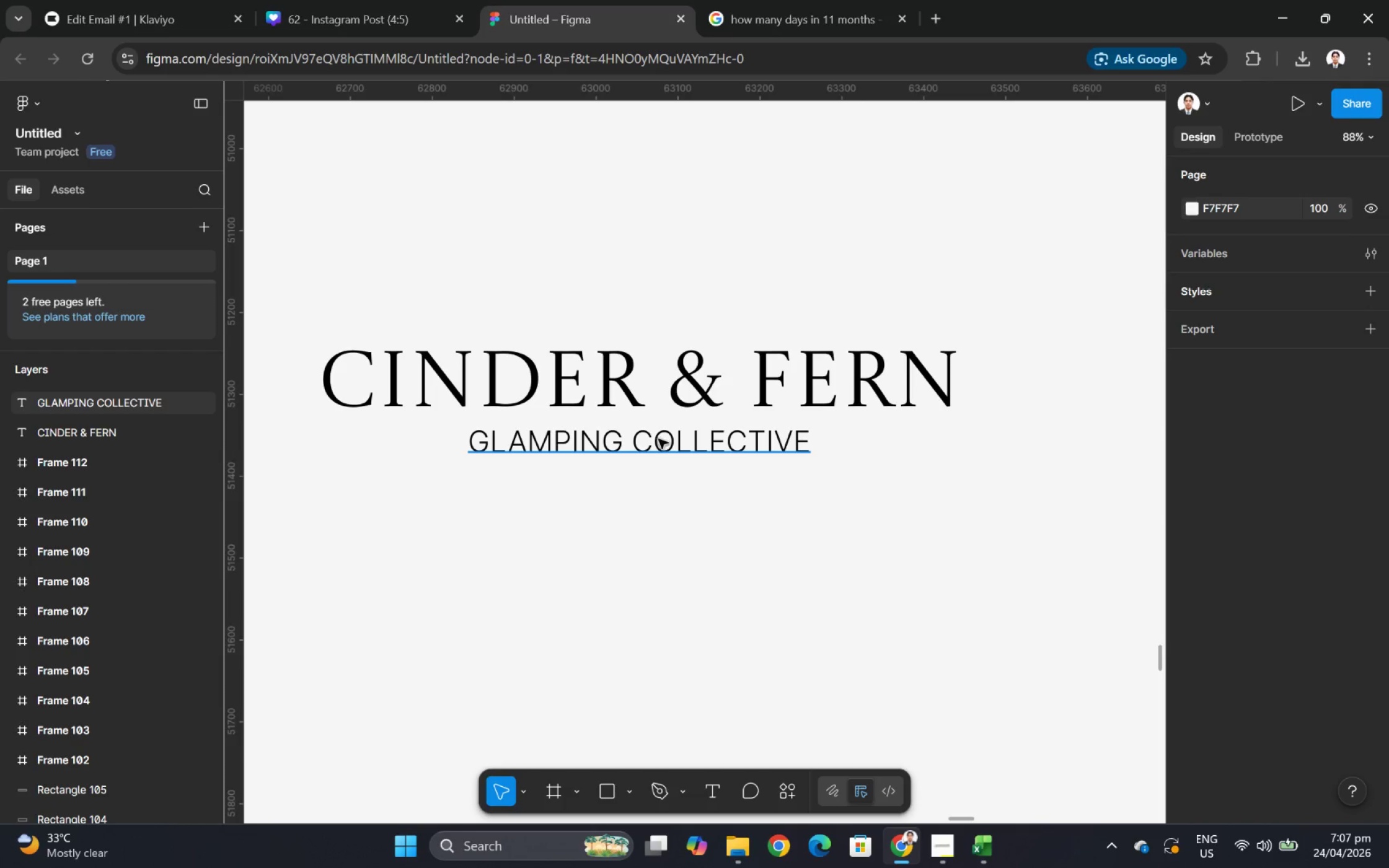 
left_click_drag(start_coordinate=[657, 440], to_coordinate=[661, 446])
 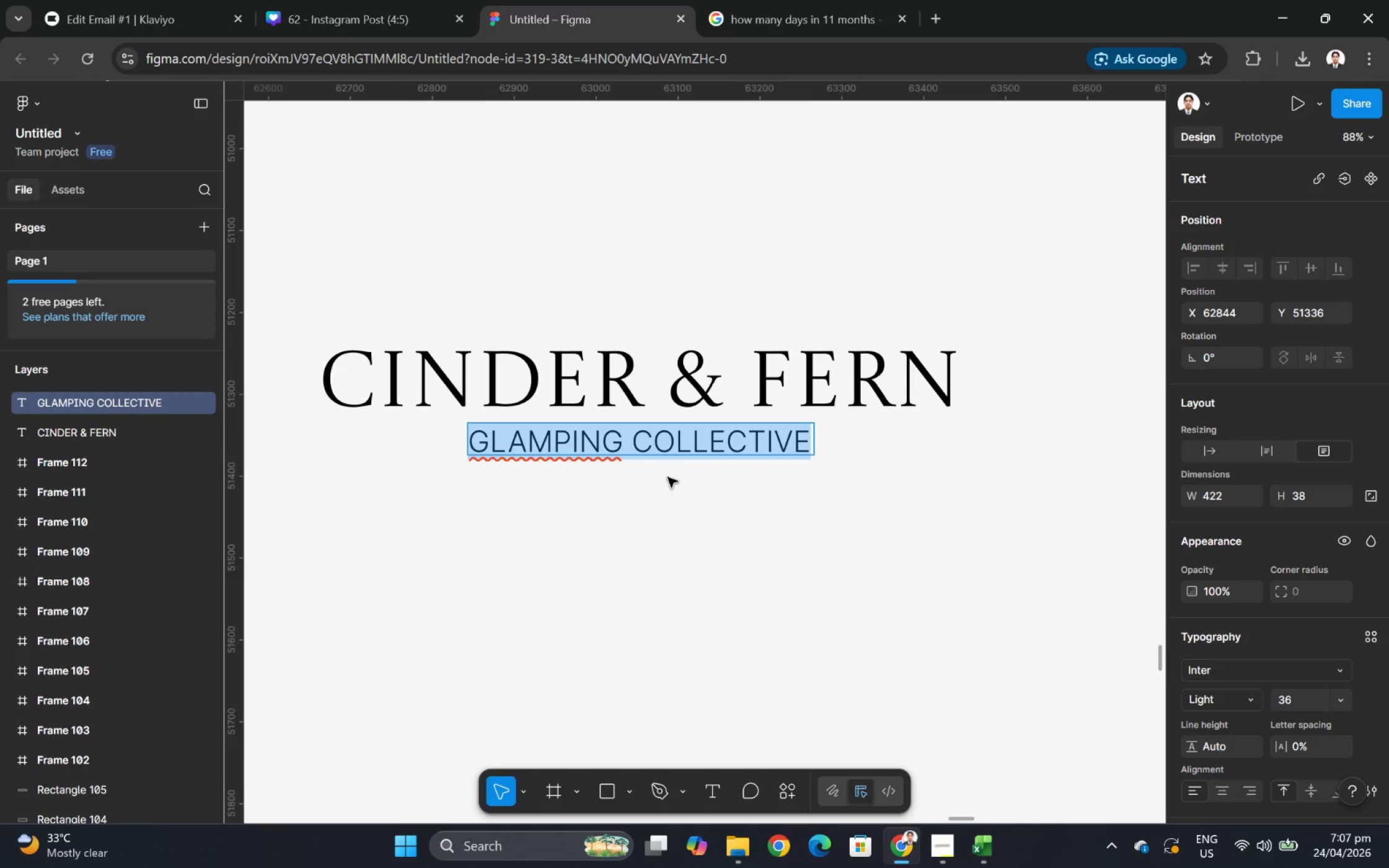 
left_click([668, 477])
 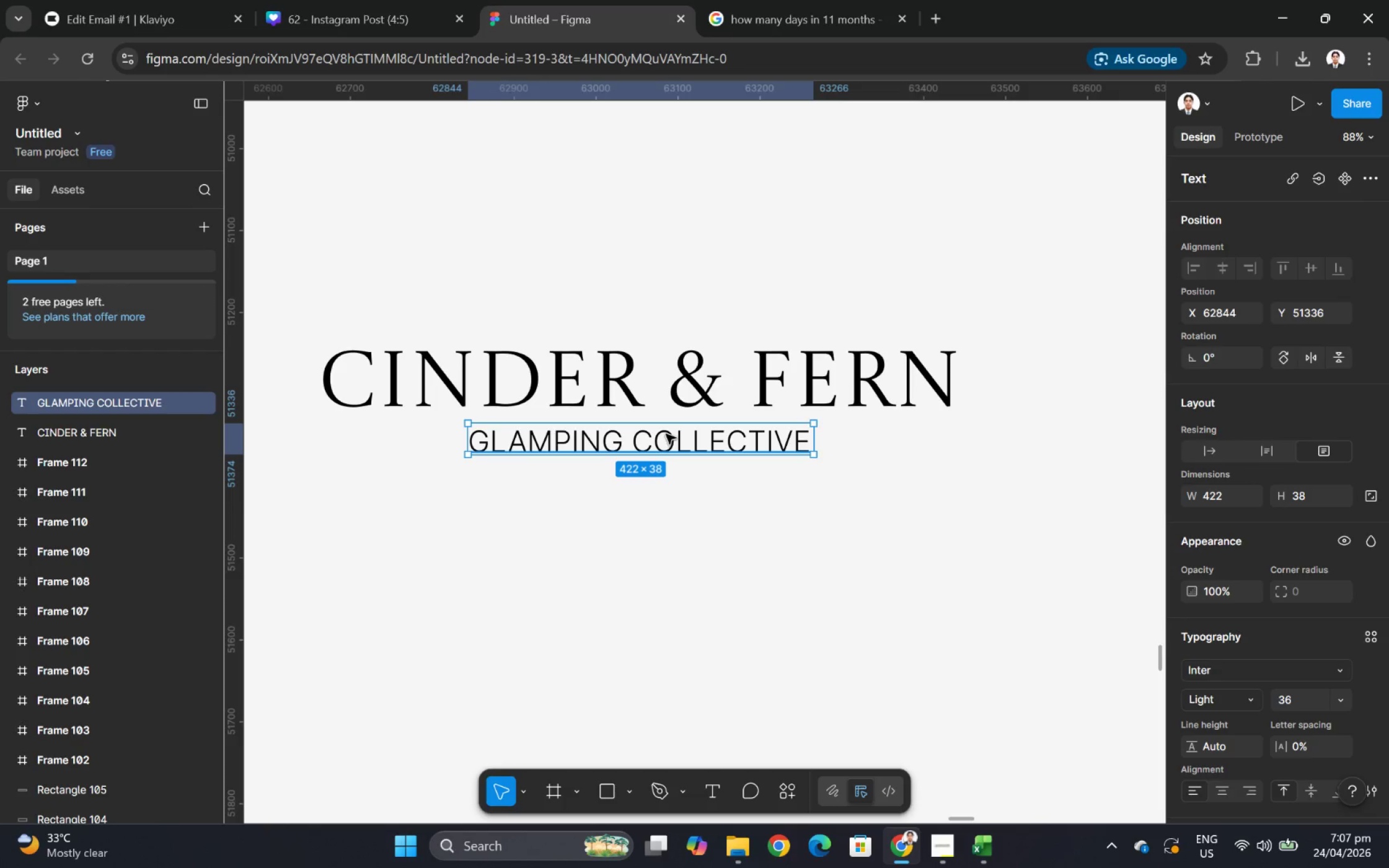 
left_click_drag(start_coordinate=[666, 434], to_coordinate=[668, 442])
 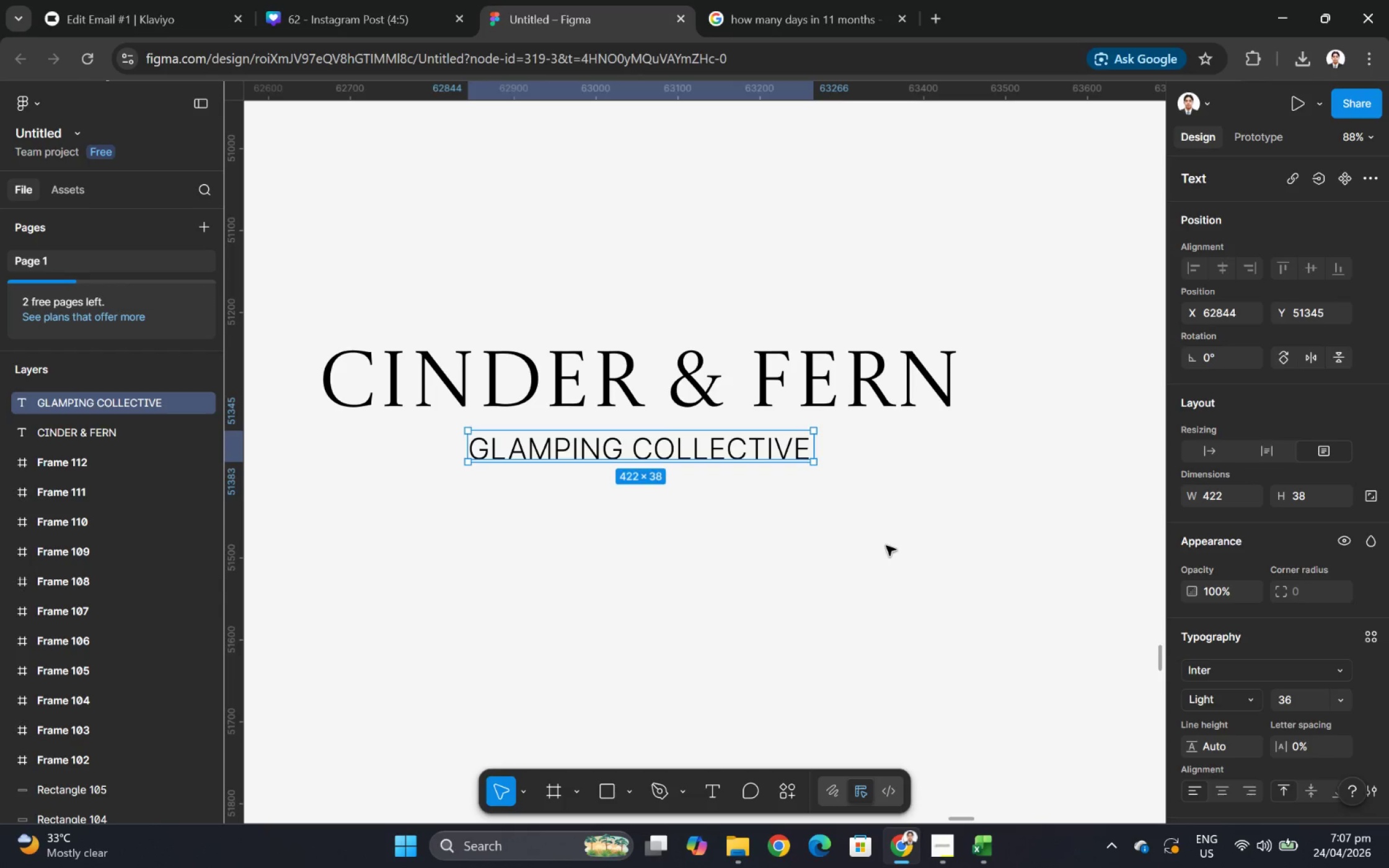 
left_click([886, 545])
 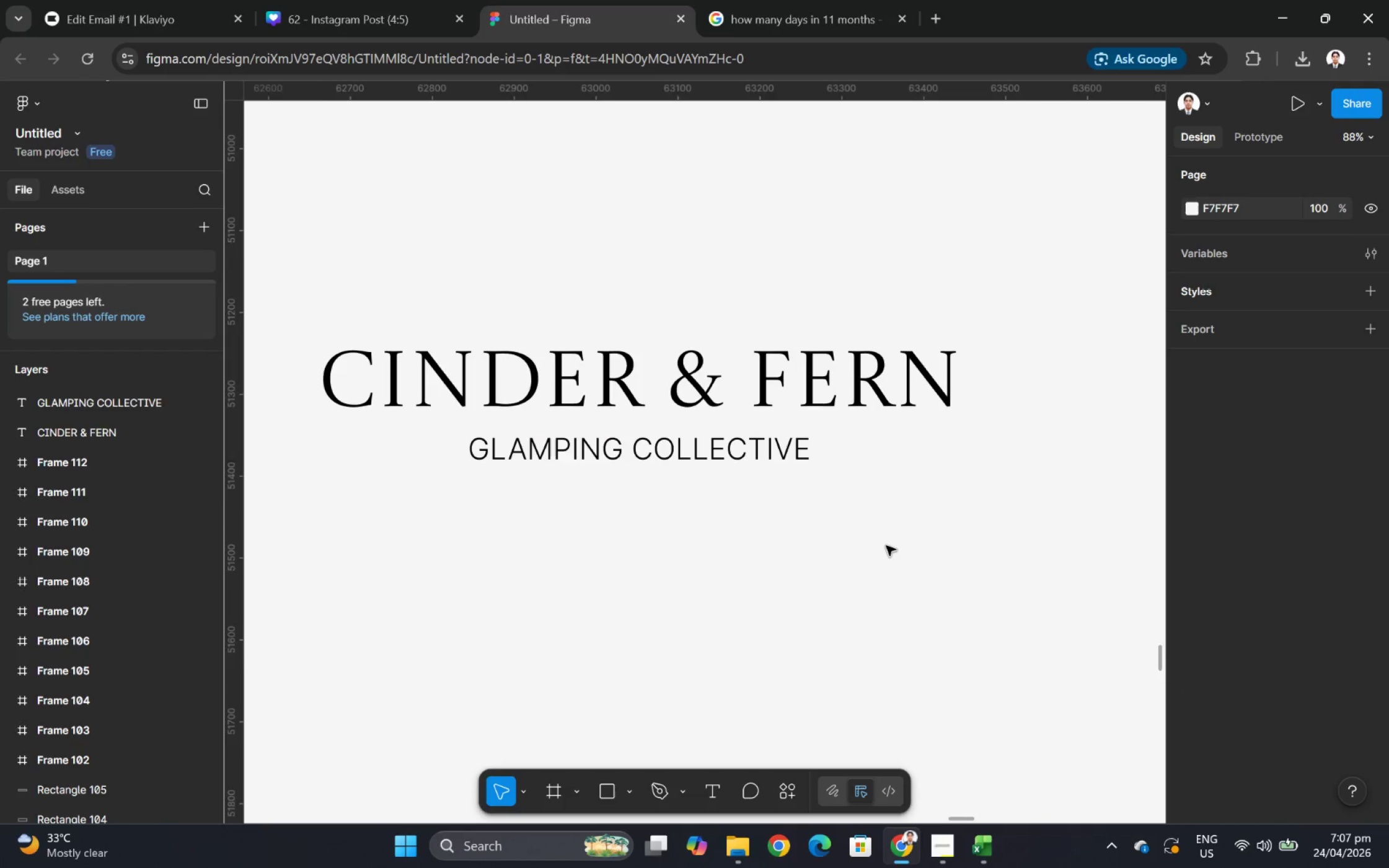 
hold_key(key=ControlLeft, duration=3.92)
scroll: coordinate [886, 534], scroll_direction: down, amount: 13.0
 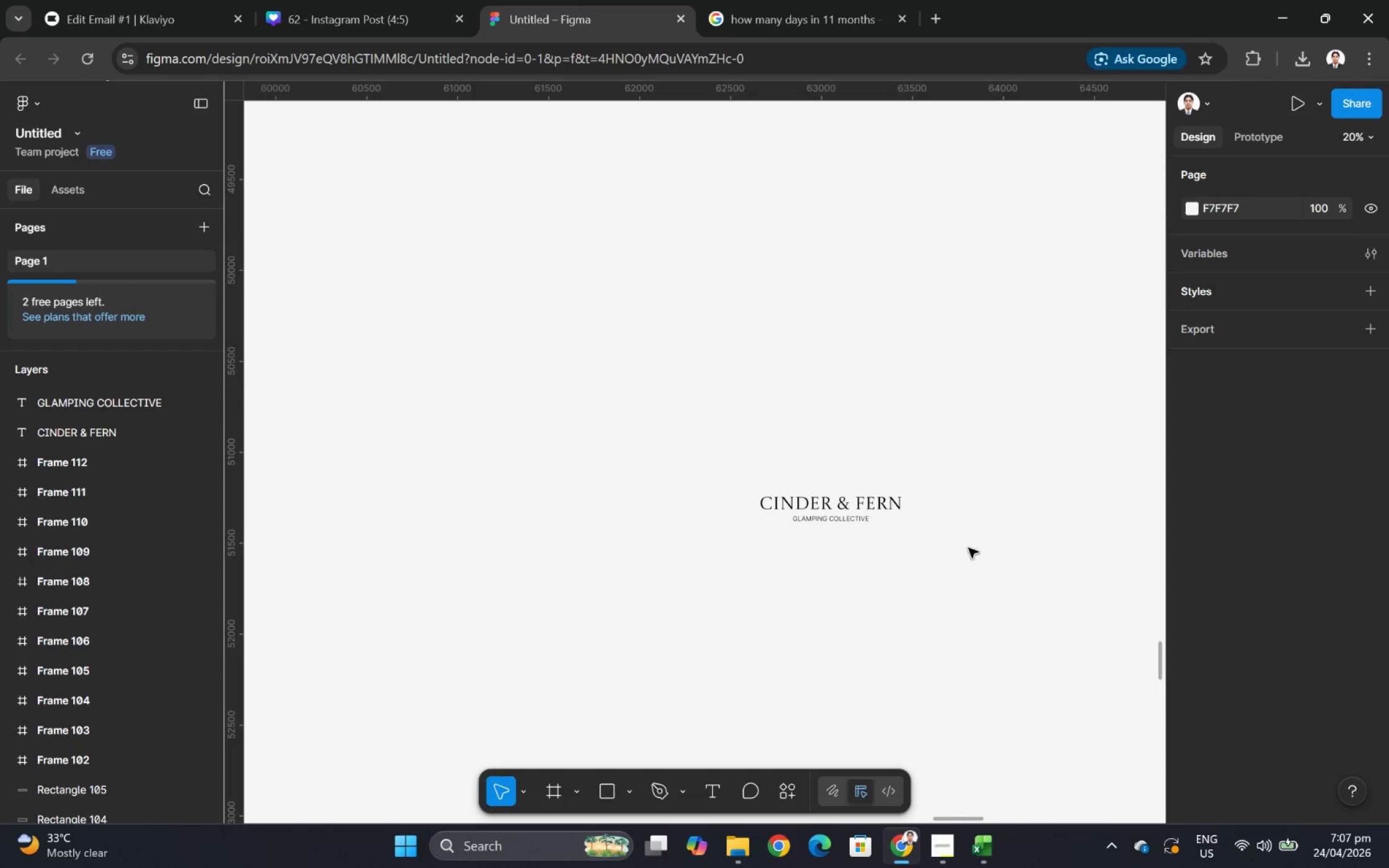 
scroll: coordinate [436, 464], scroll_direction: up, amount: 11.0
 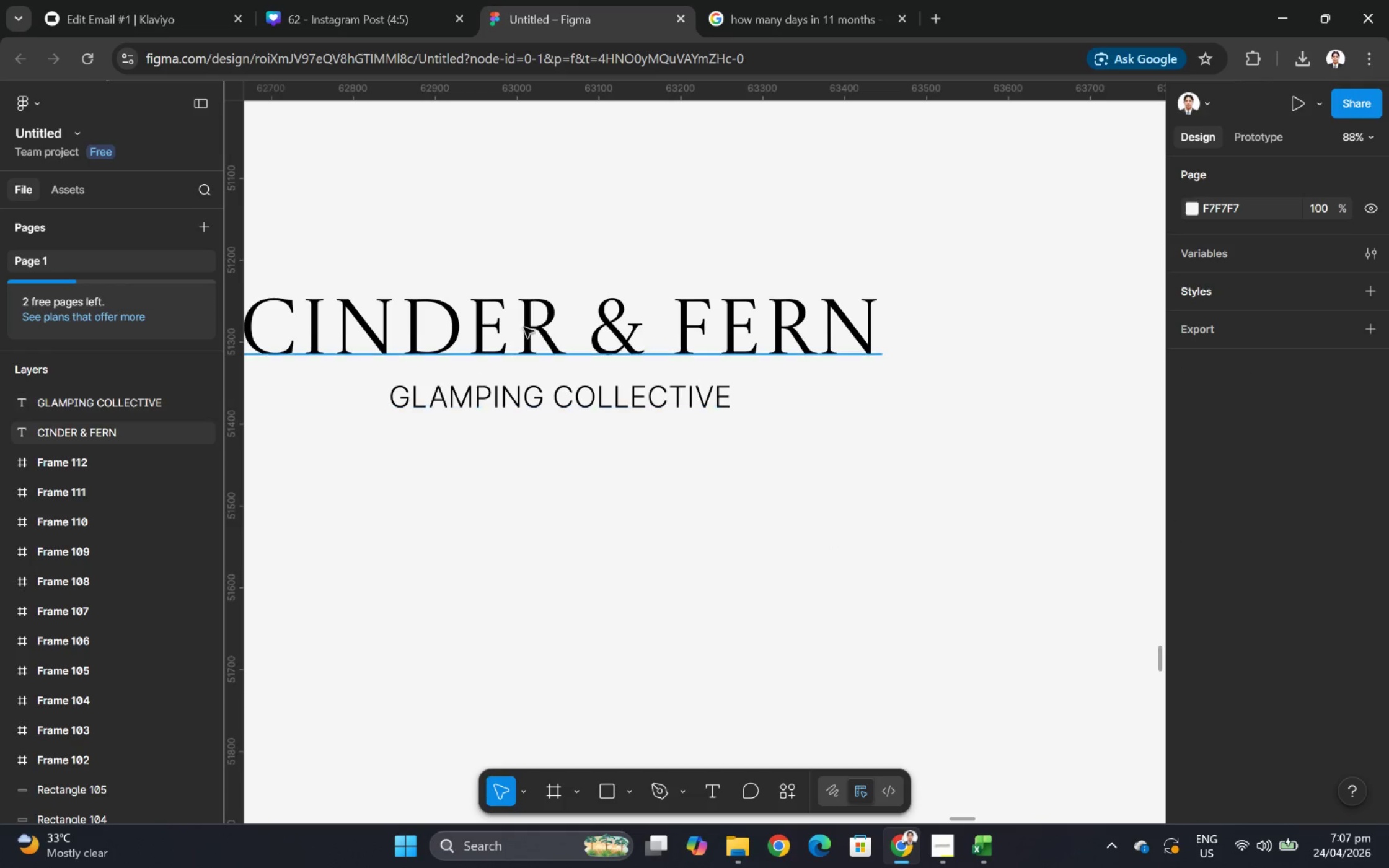 
left_click([536, 322])
 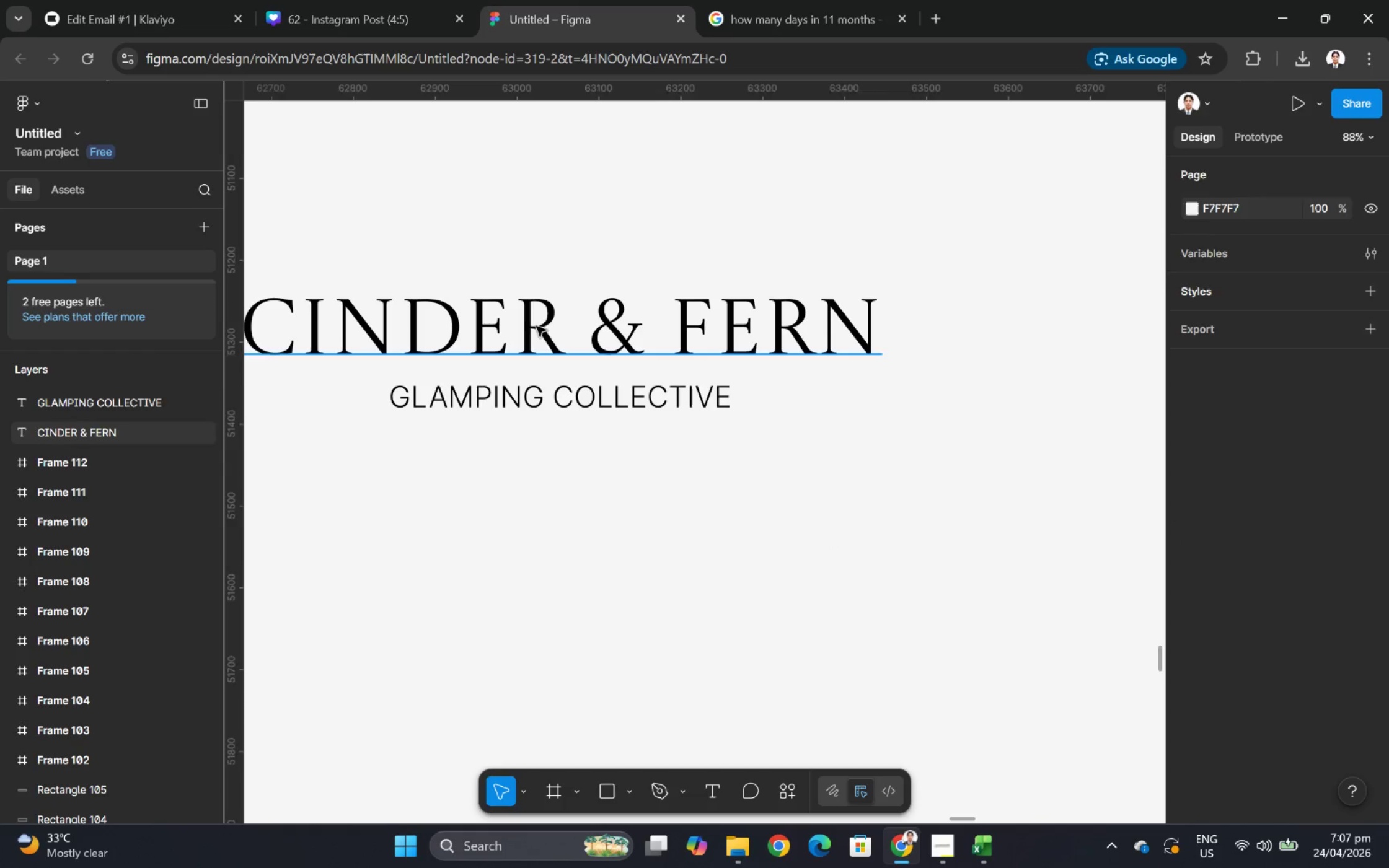 
hold_key(key=ShiftLeft, duration=0.8)
 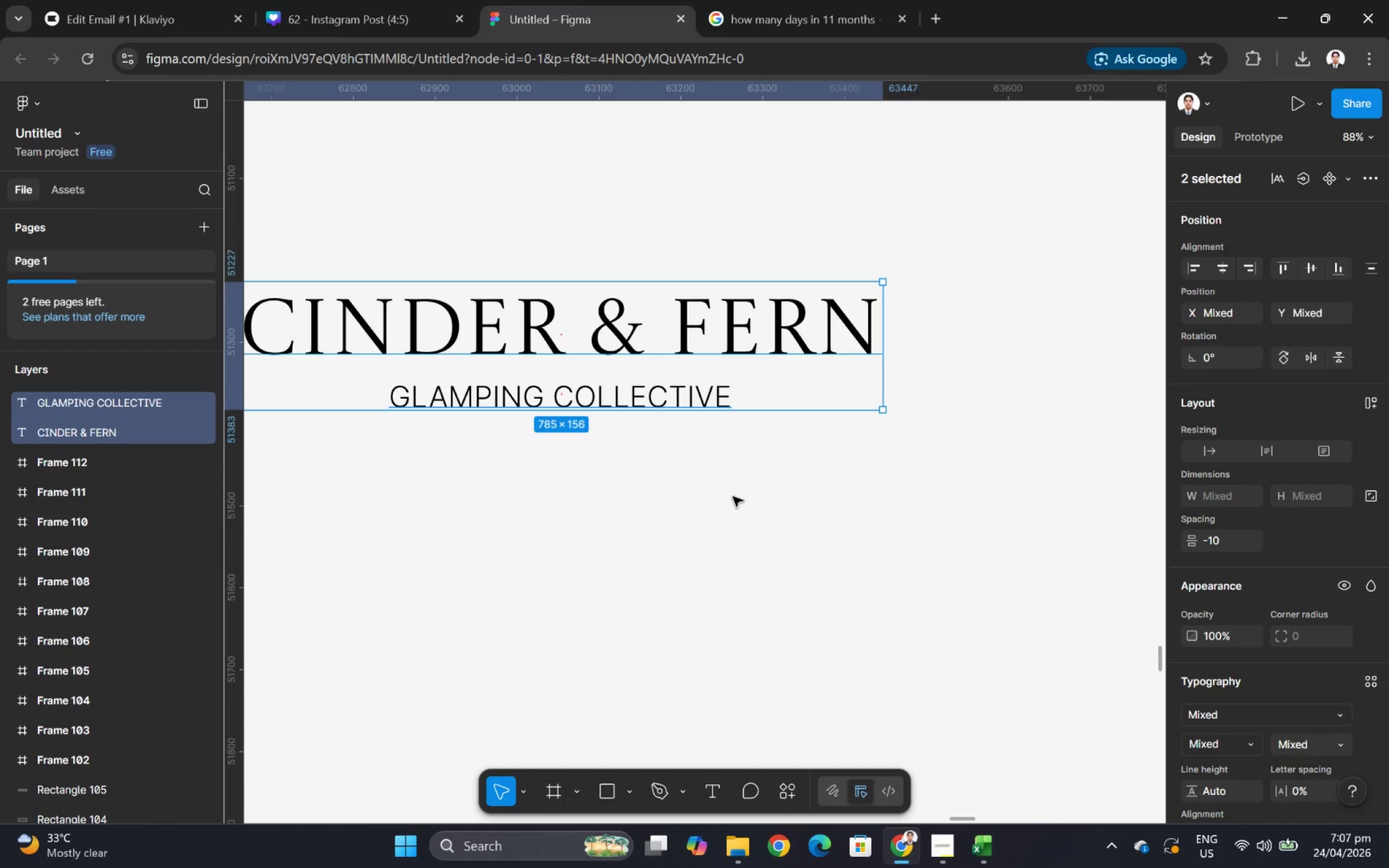 
hold_key(key=ControlLeft, duration=1.0)
scroll: coordinate [477, 511], scroll_direction: down, amount: 1.0
 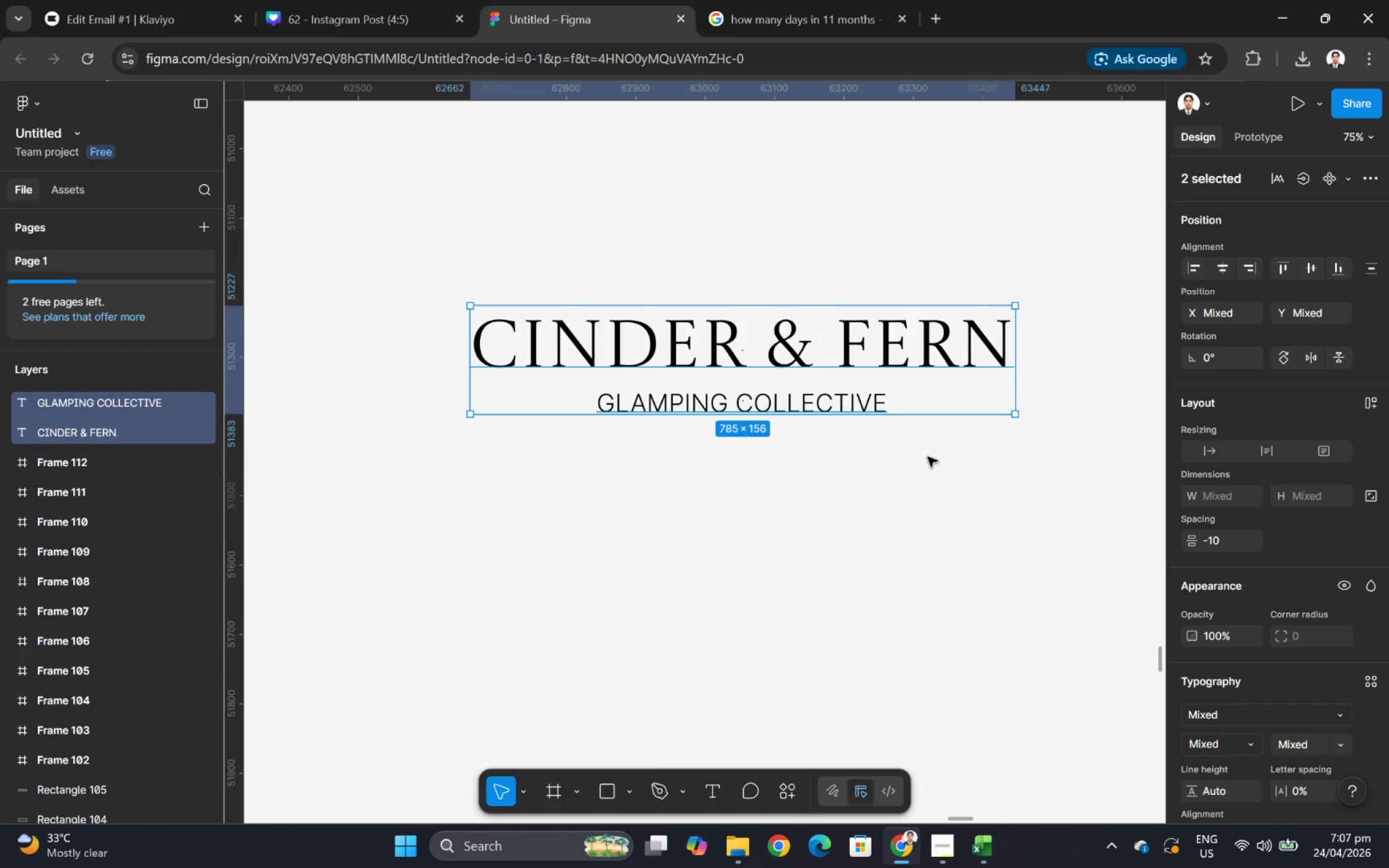 
wait(5.69)
 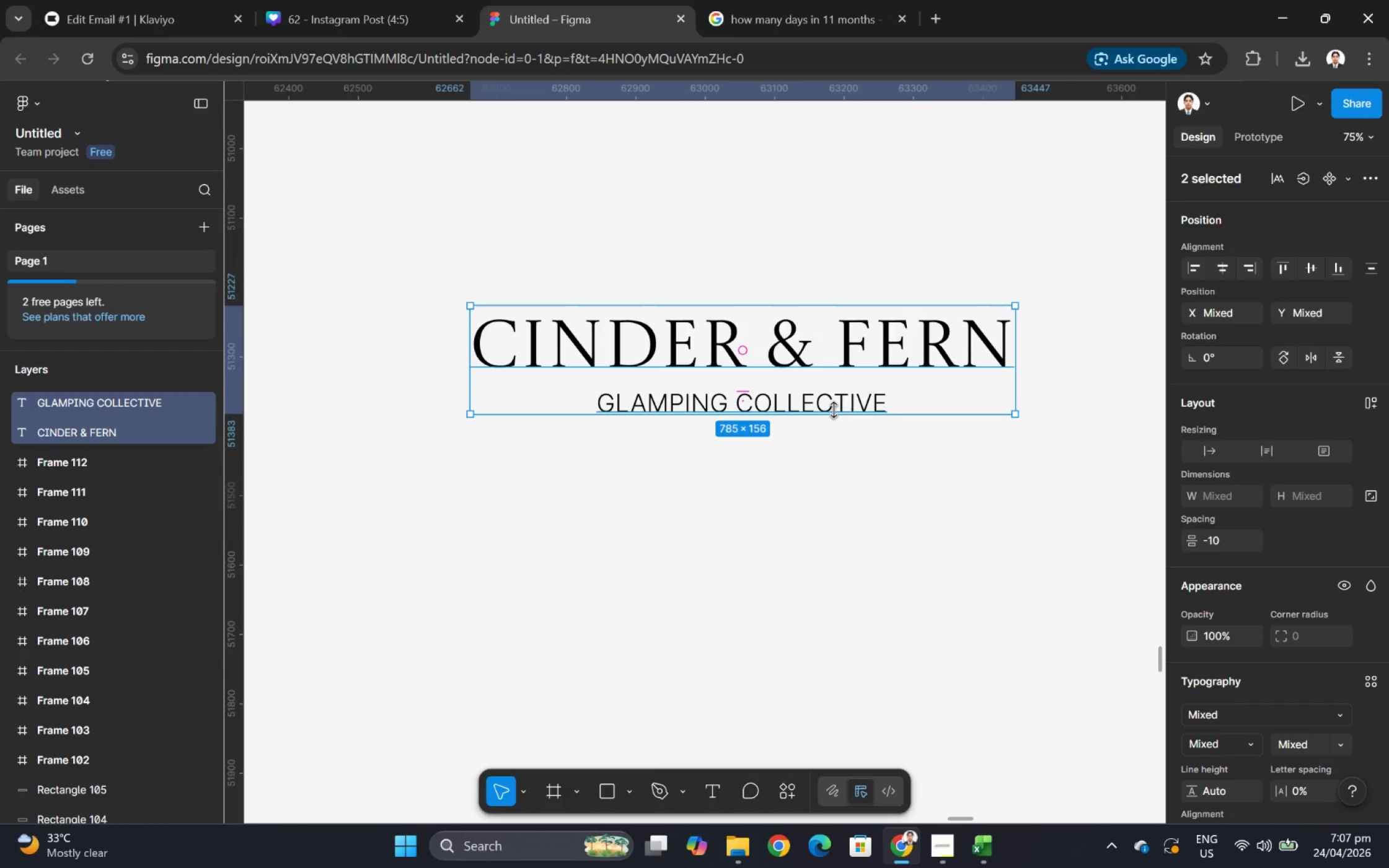 
double_click([896, 366])
 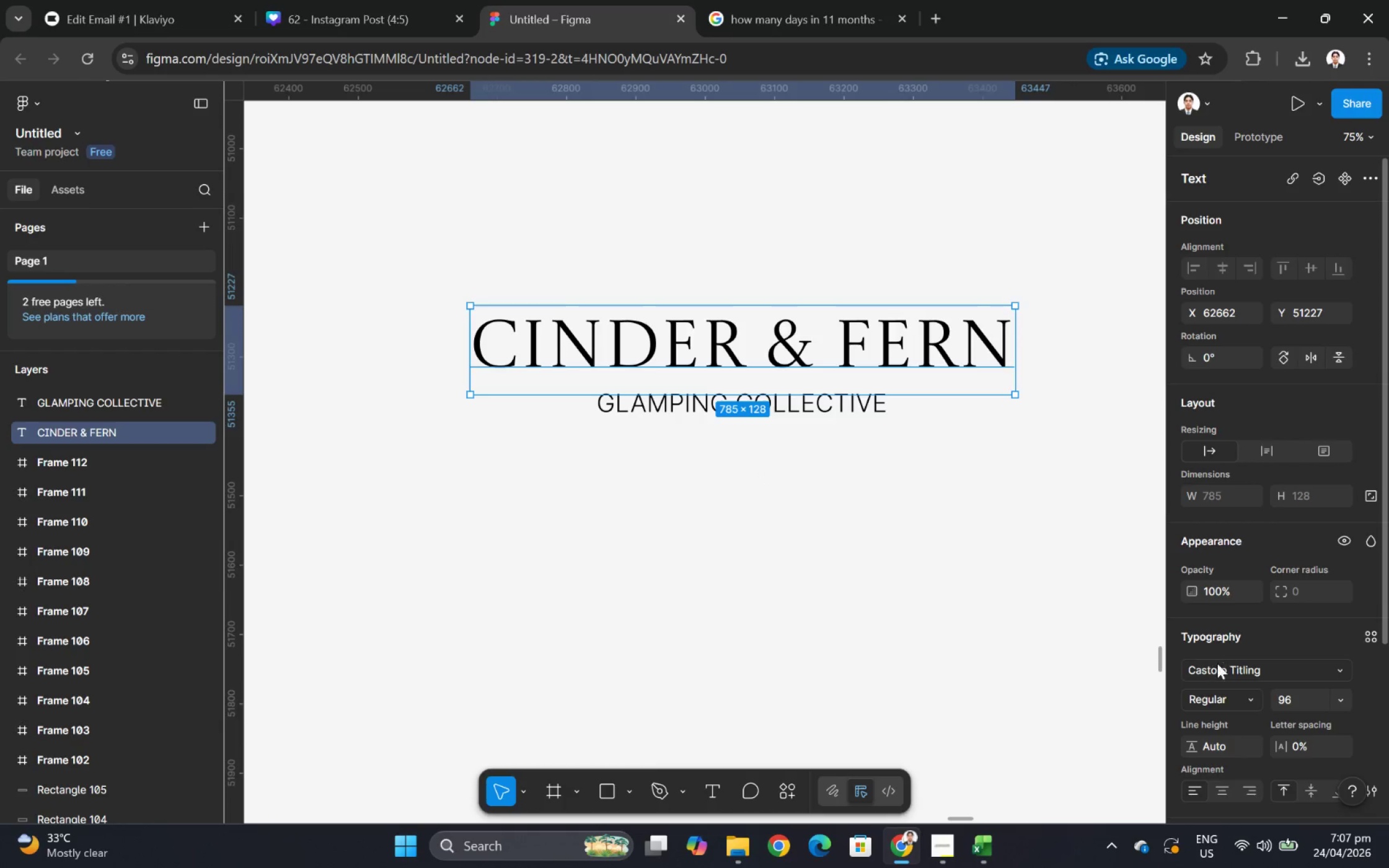 
scroll: coordinate [1222, 595], scroll_direction: down, amount: 3.0
 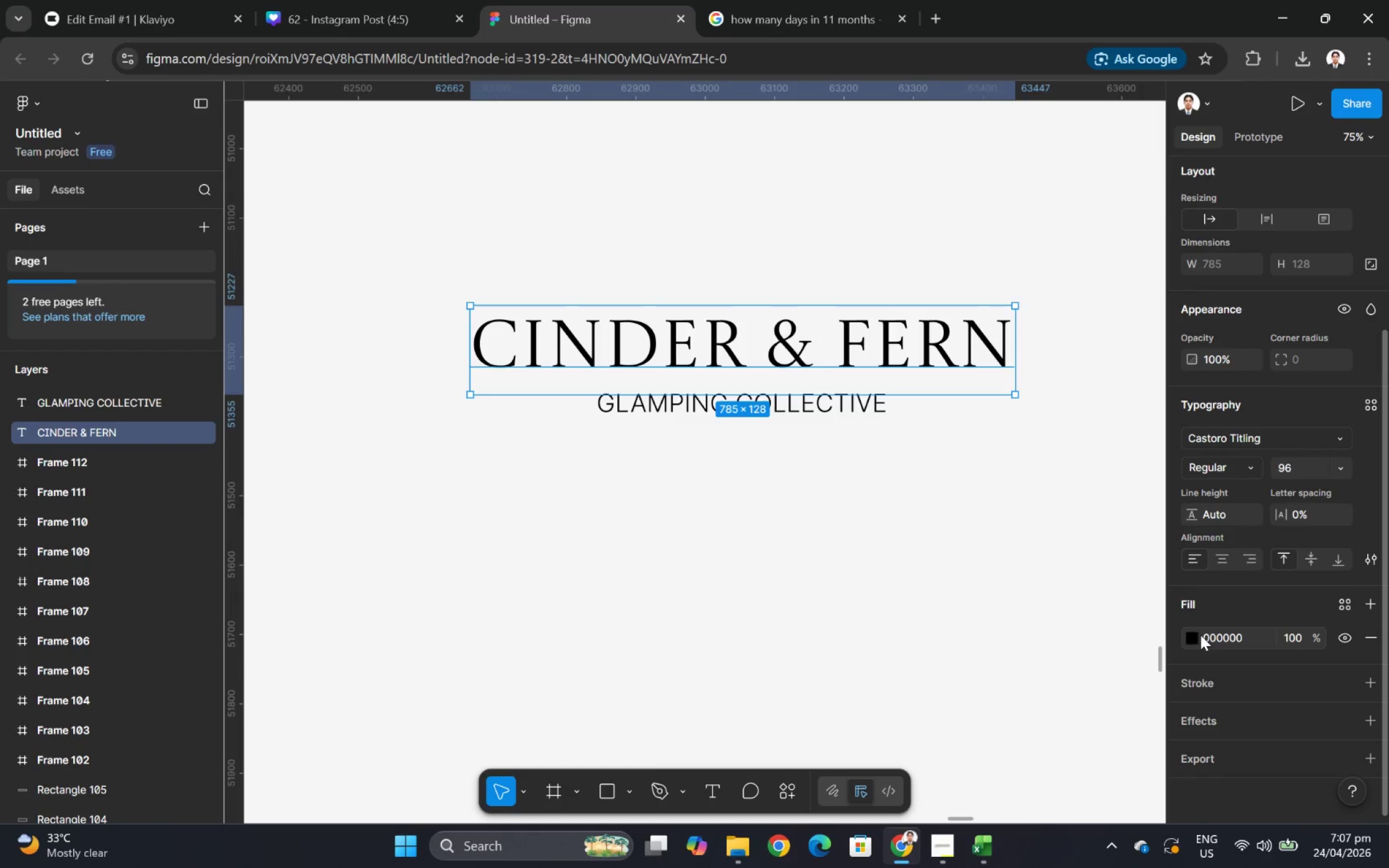 
left_click([1194, 634])
 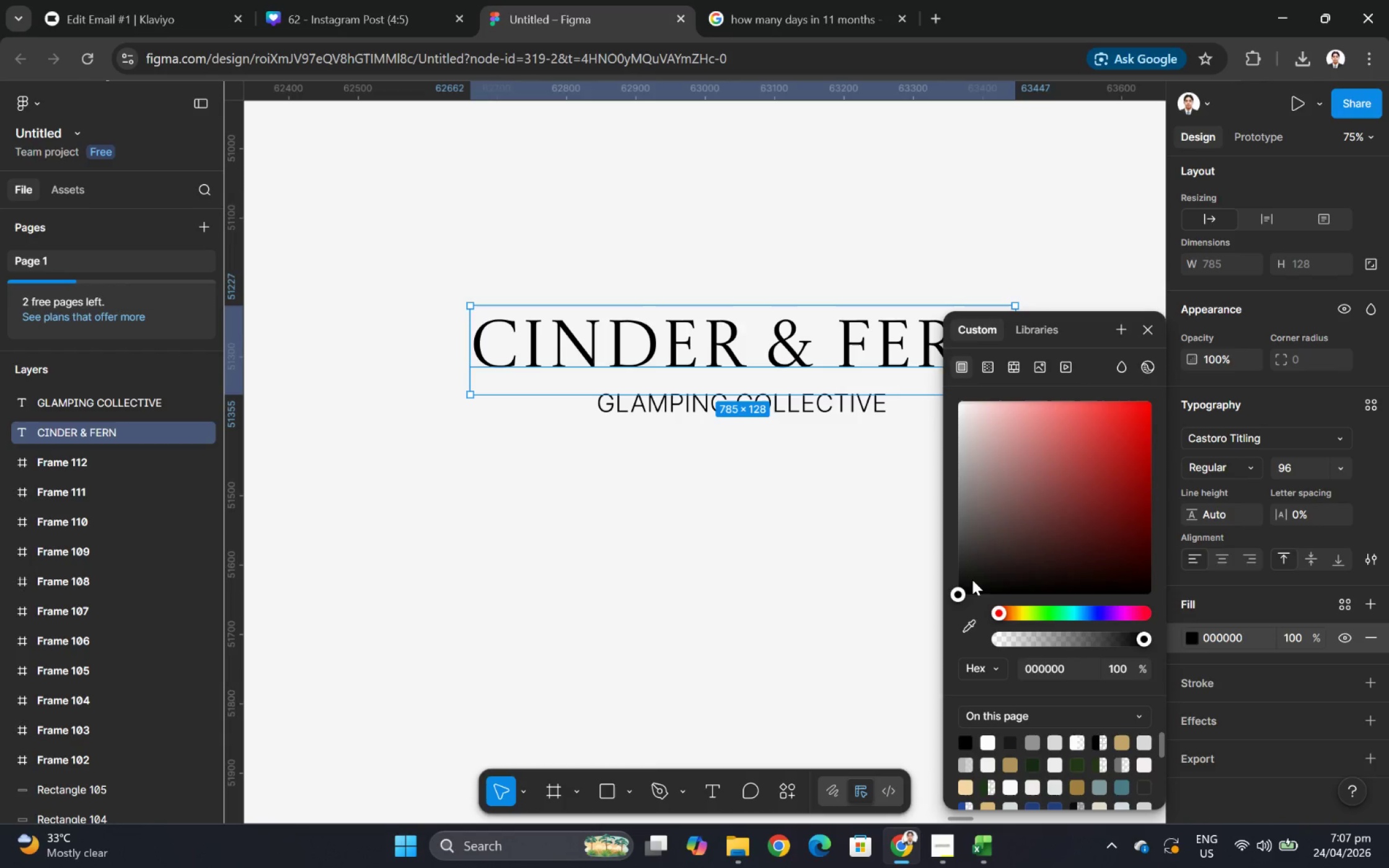 
left_click_drag(start_coordinate=[958, 592], to_coordinate=[906, 341])
 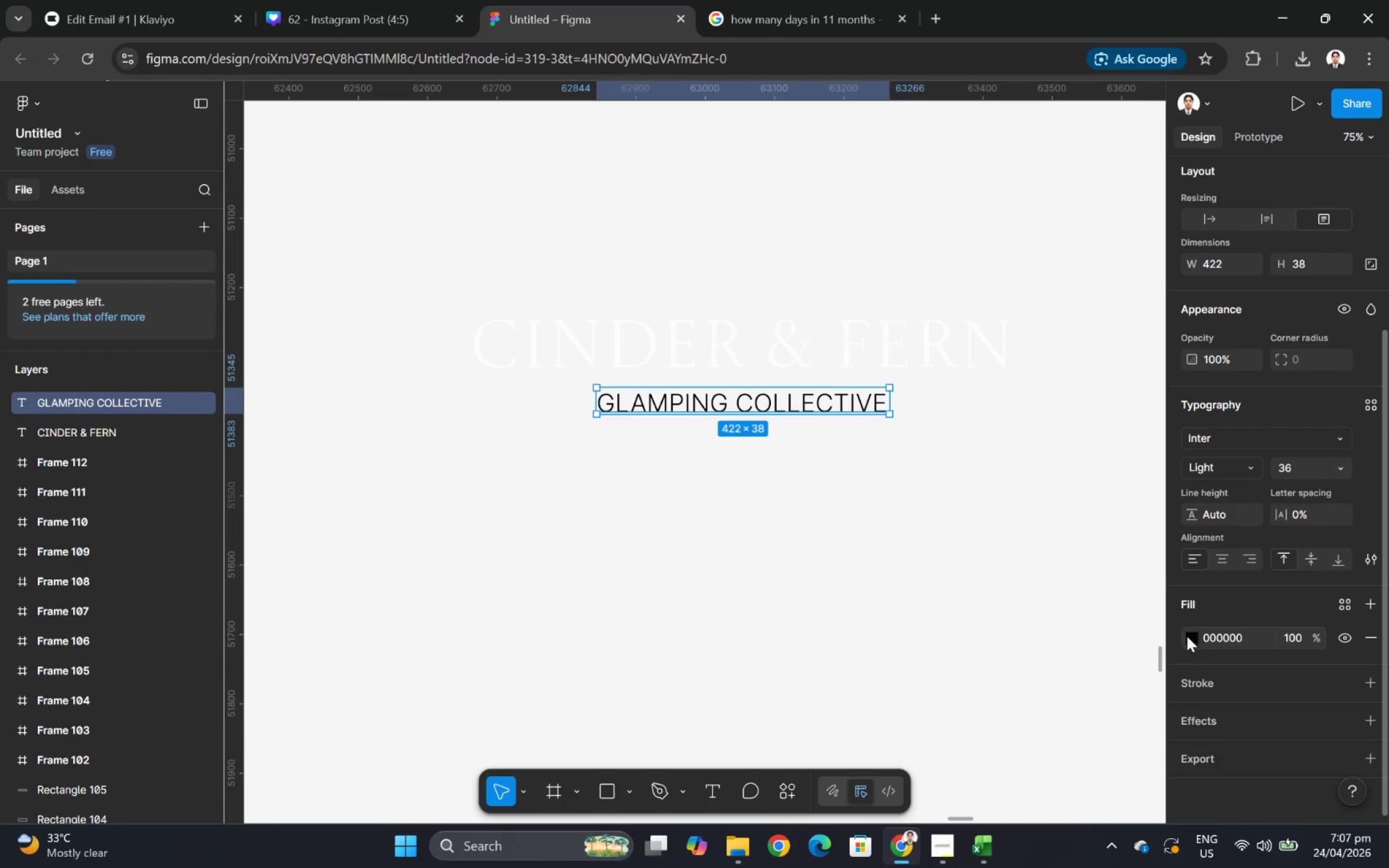 
double_click([1193, 636])
 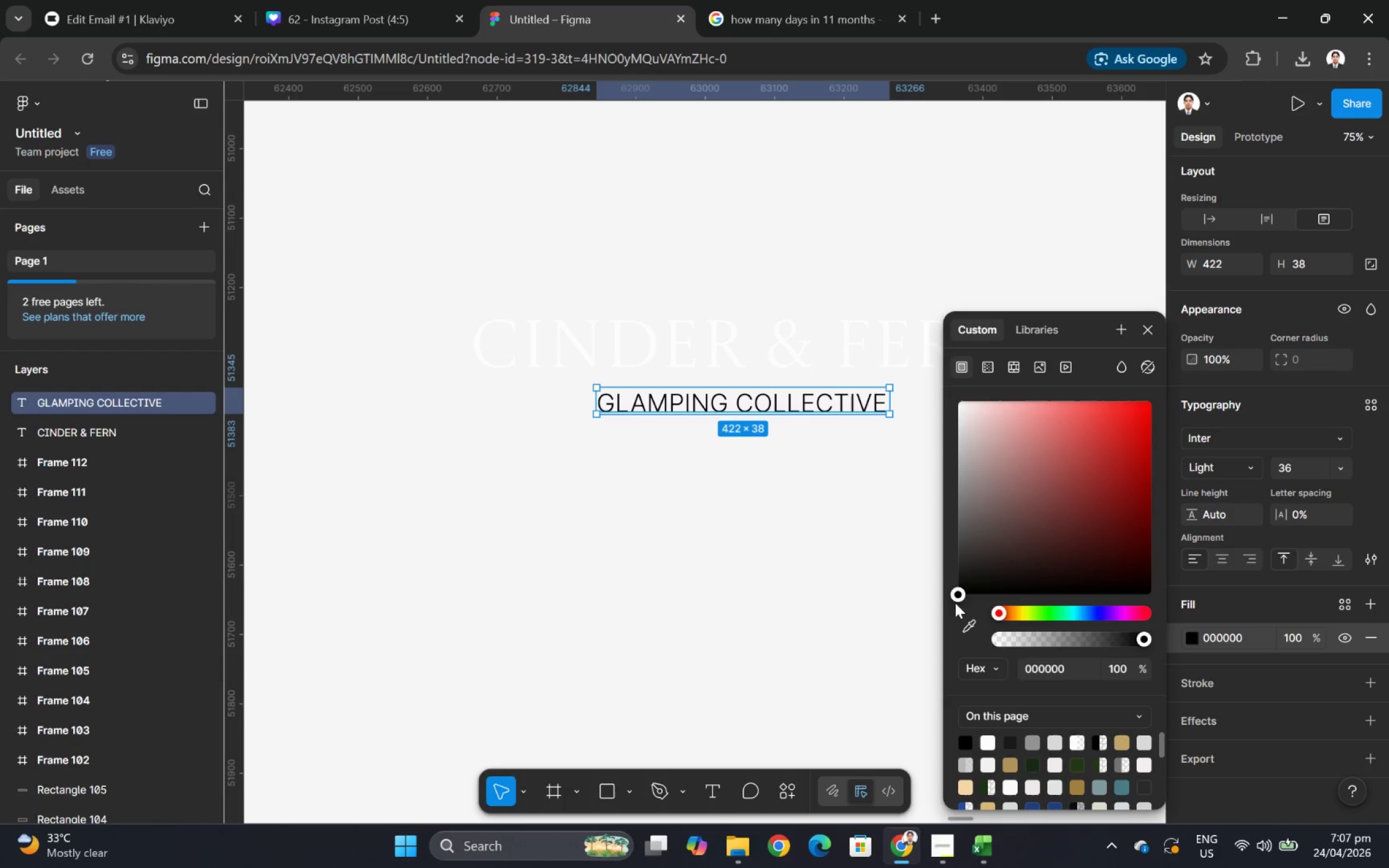 
left_click_drag(start_coordinate=[956, 597], to_coordinate=[900, 306])
 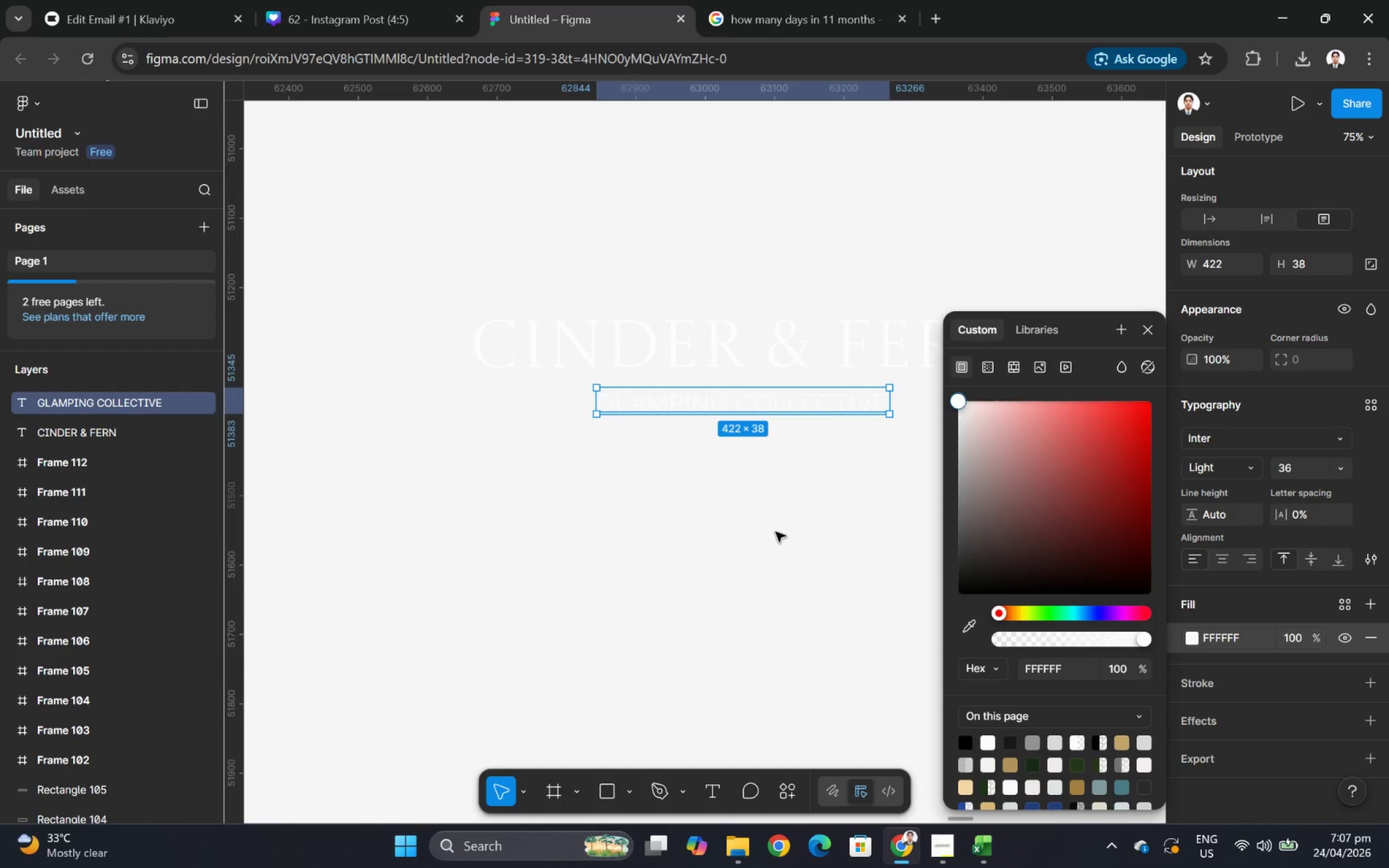 
double_click([775, 532])
 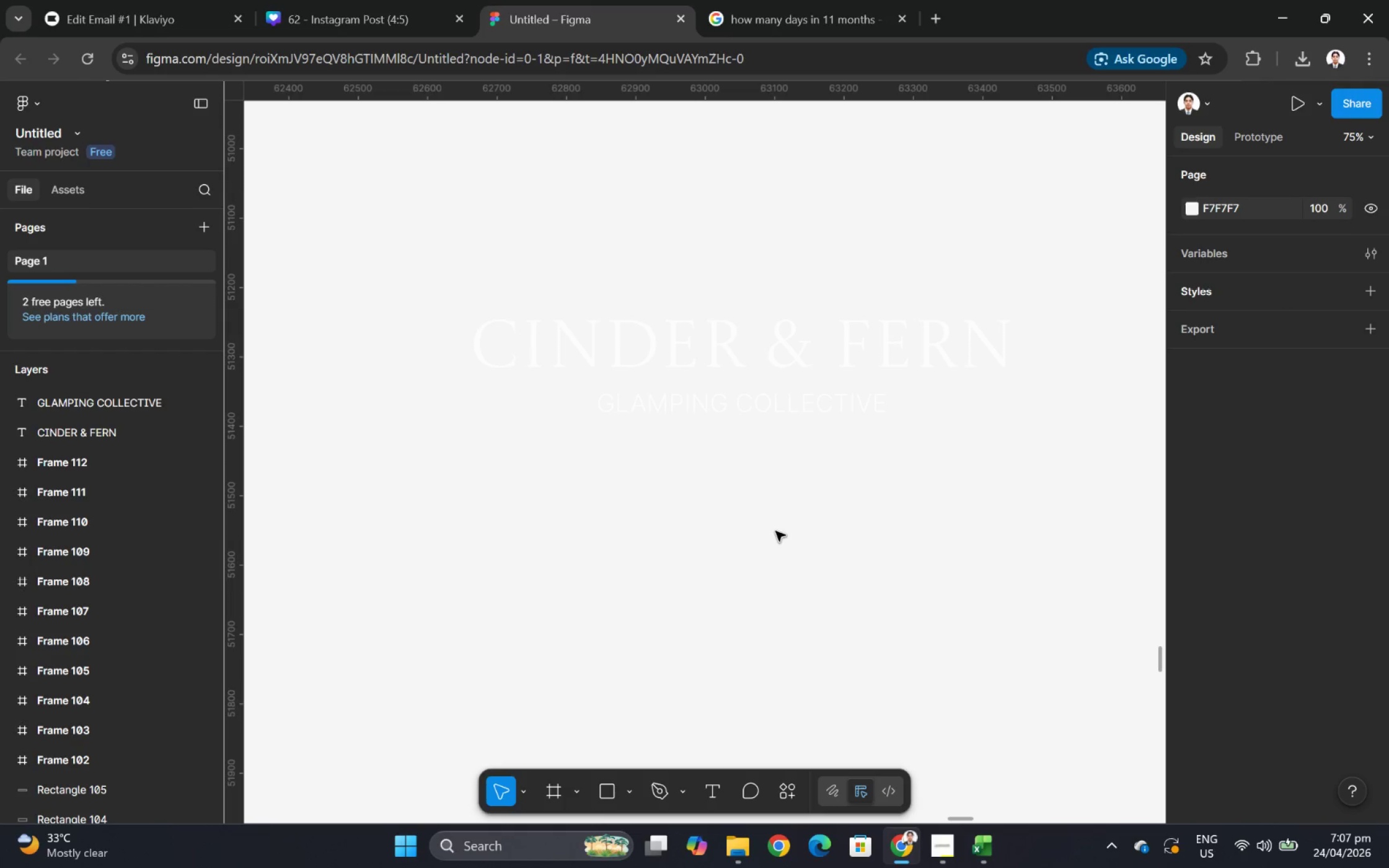 
hold_key(key=ControlLeft, duration=0.39)
scroll: coordinate [775, 522], scroll_direction: down, amount: 4.0
 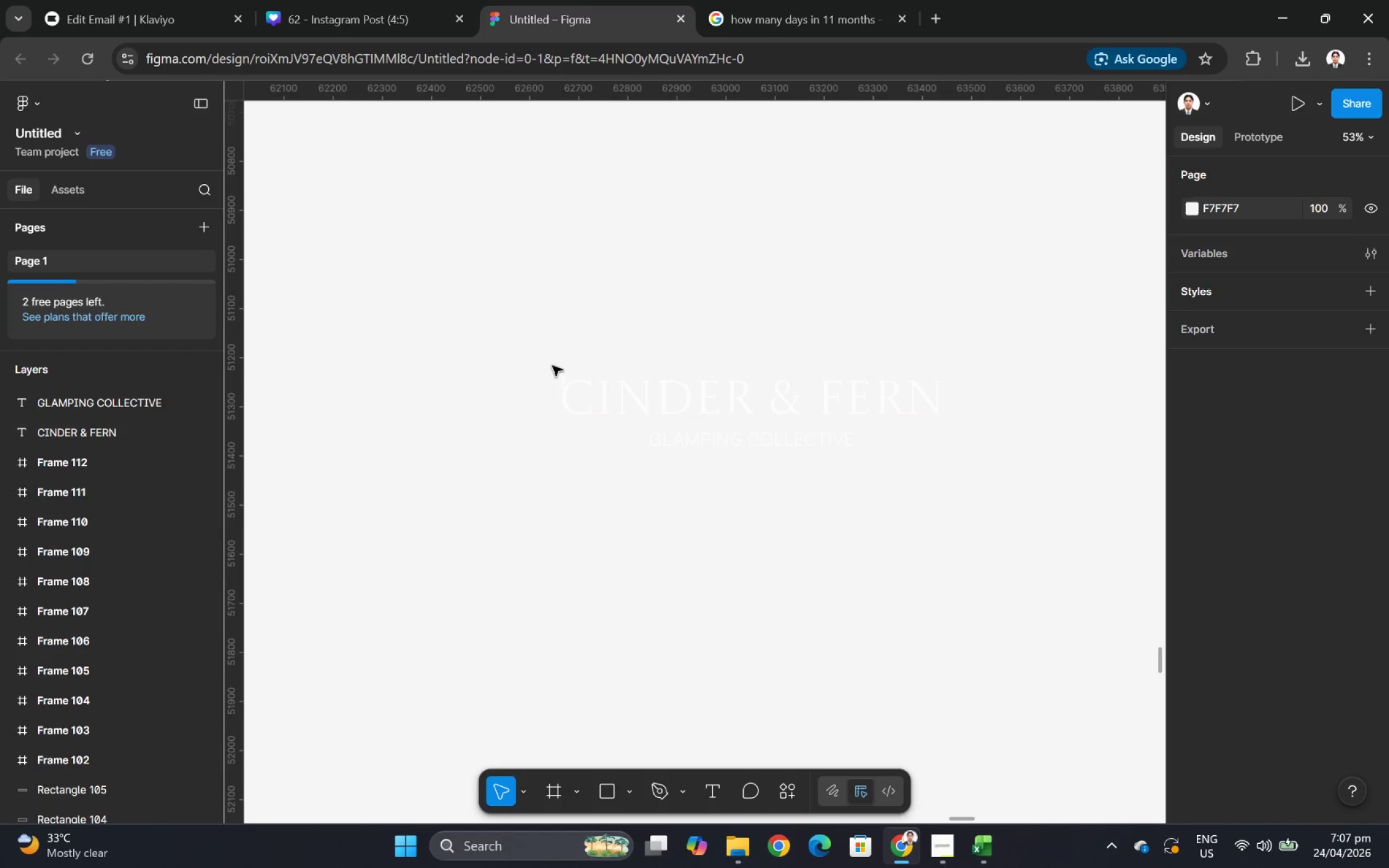 
left_click_drag(start_coordinate=[540, 348], to_coordinate=[917, 449])
 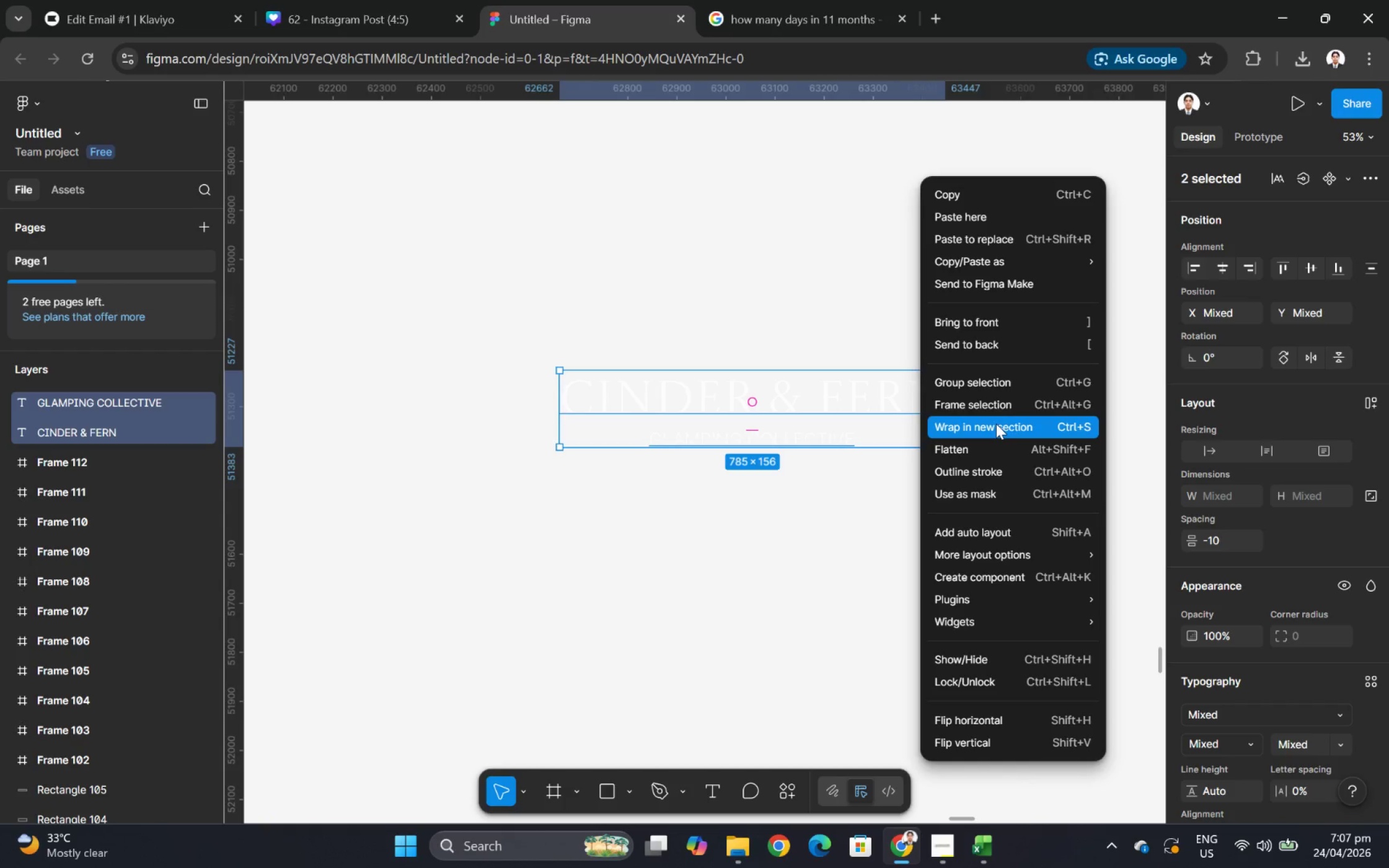 
left_click([997, 406])
 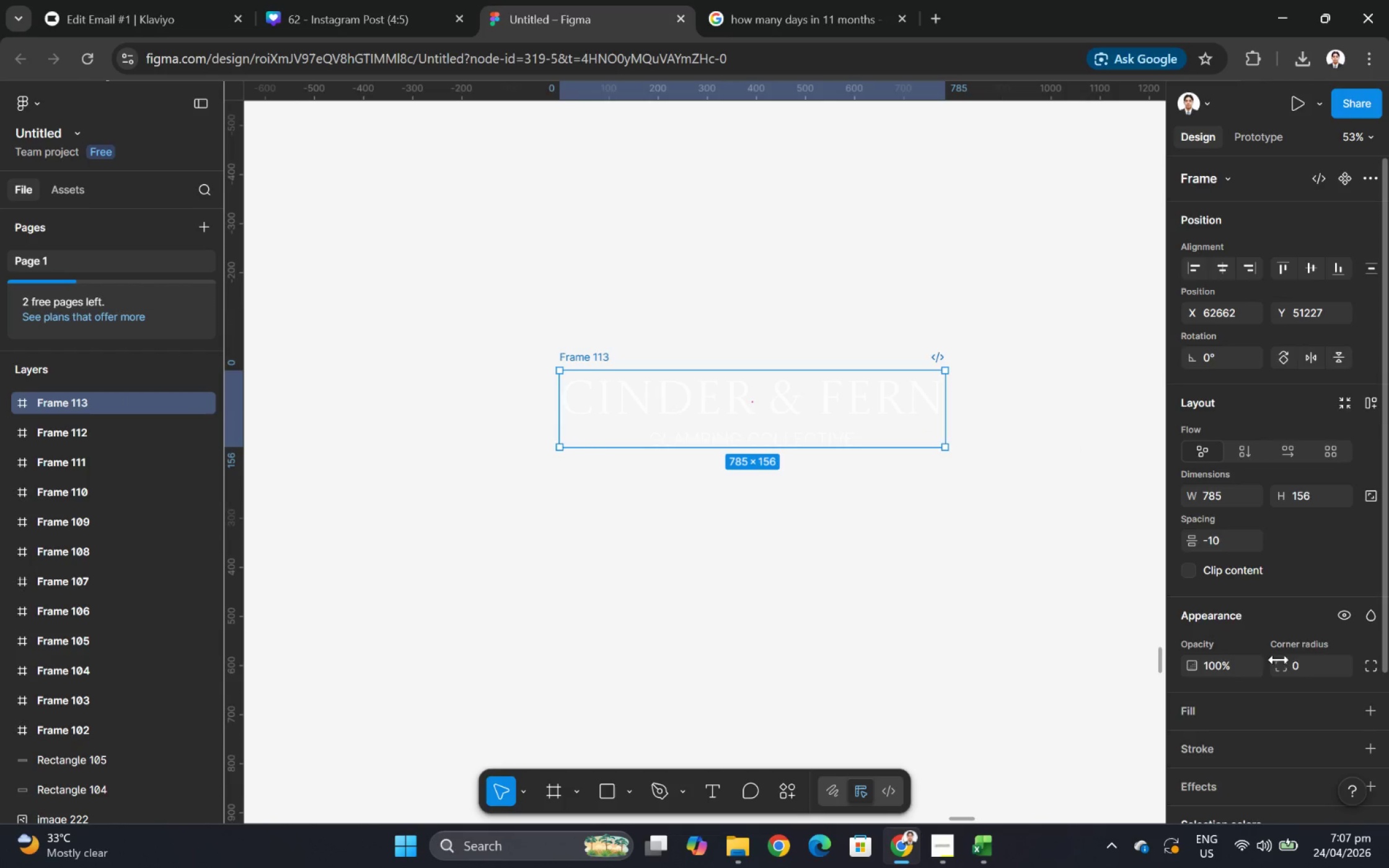 
scroll: coordinate [1284, 673], scroll_direction: down, amount: 6.0
 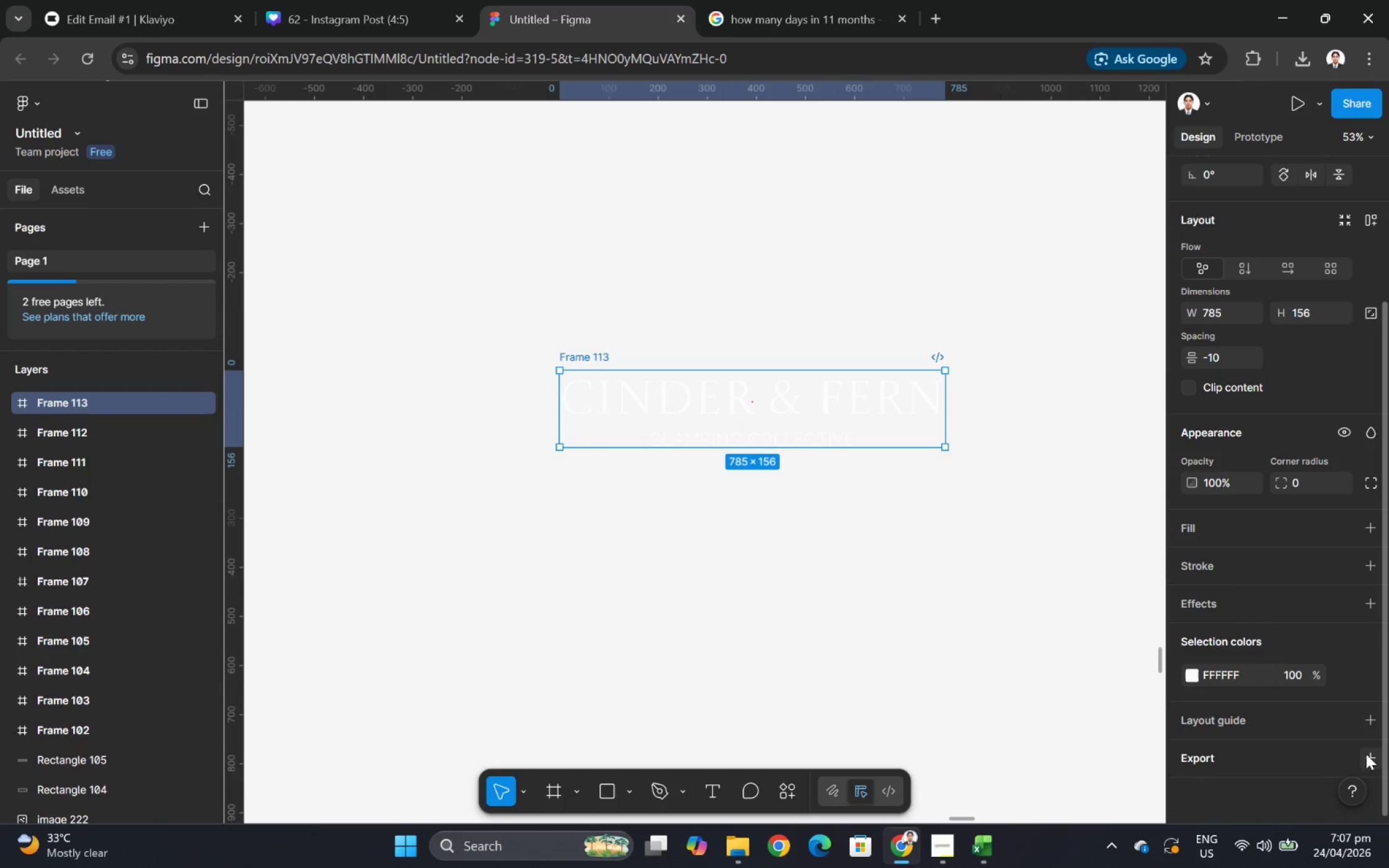 
left_click([1373, 753])
 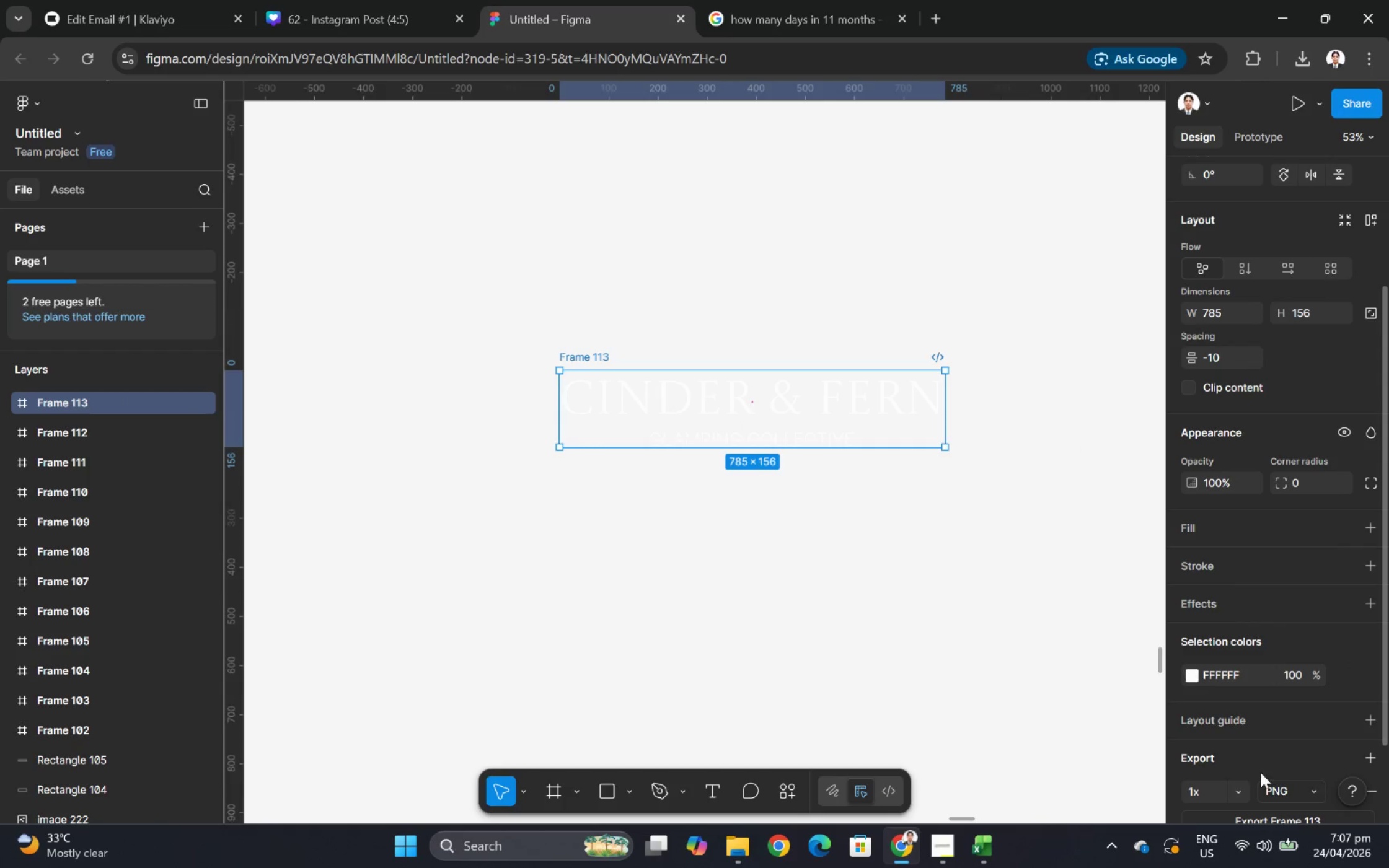 
scroll: coordinate [1230, 755], scroll_direction: down, amount: 3.0
 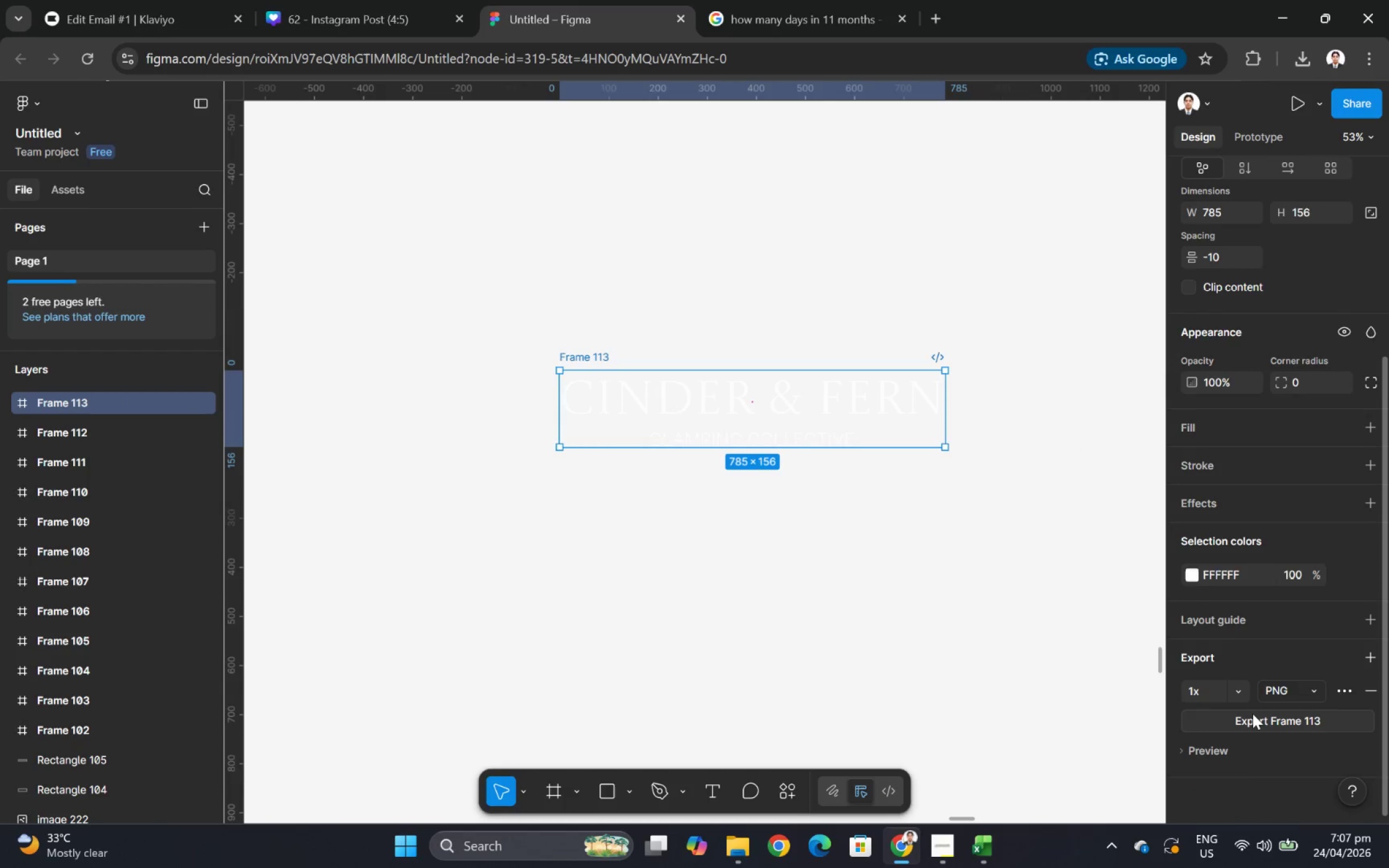 
left_click([1252, 713])
 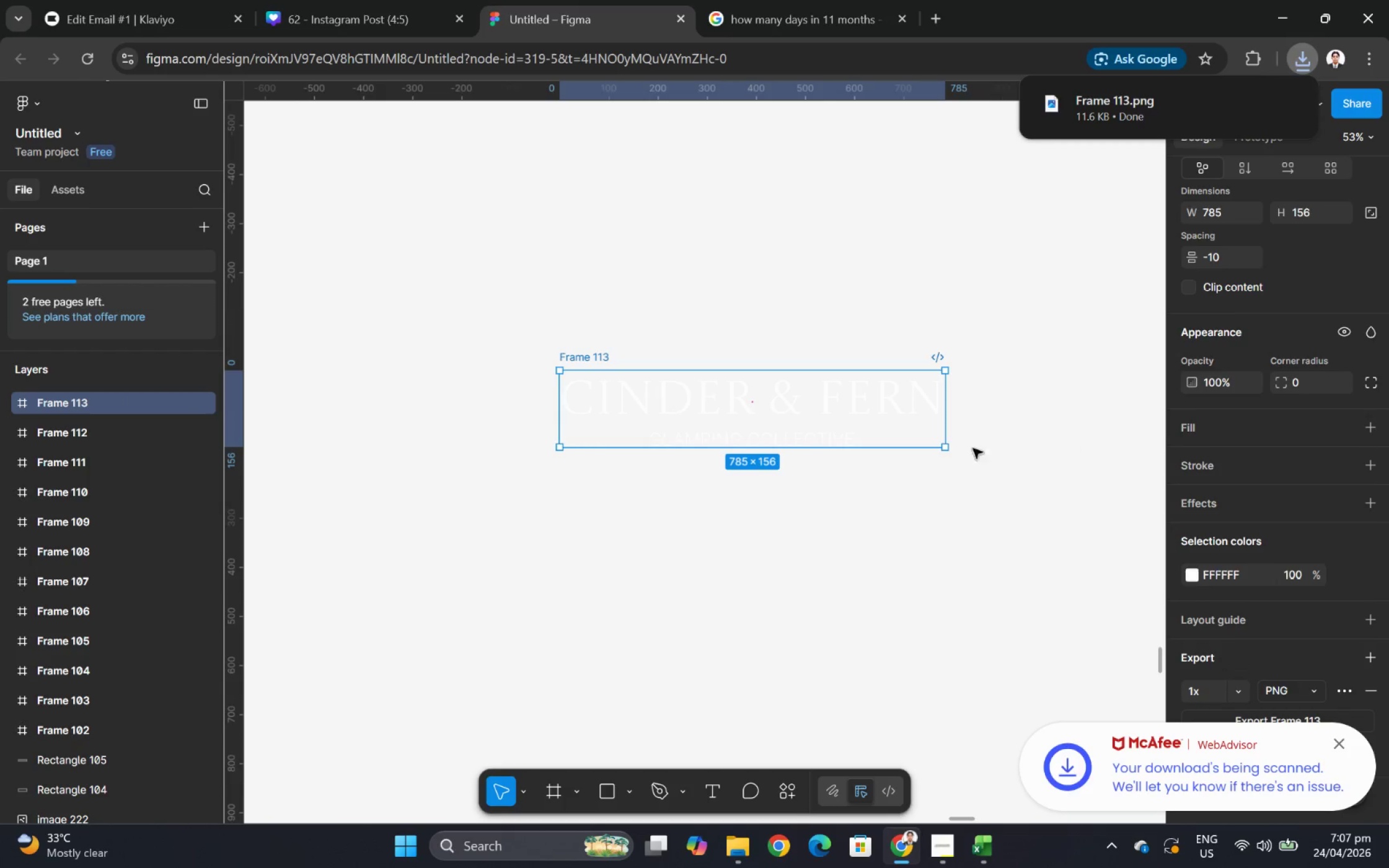 
left_click([167, 0])
 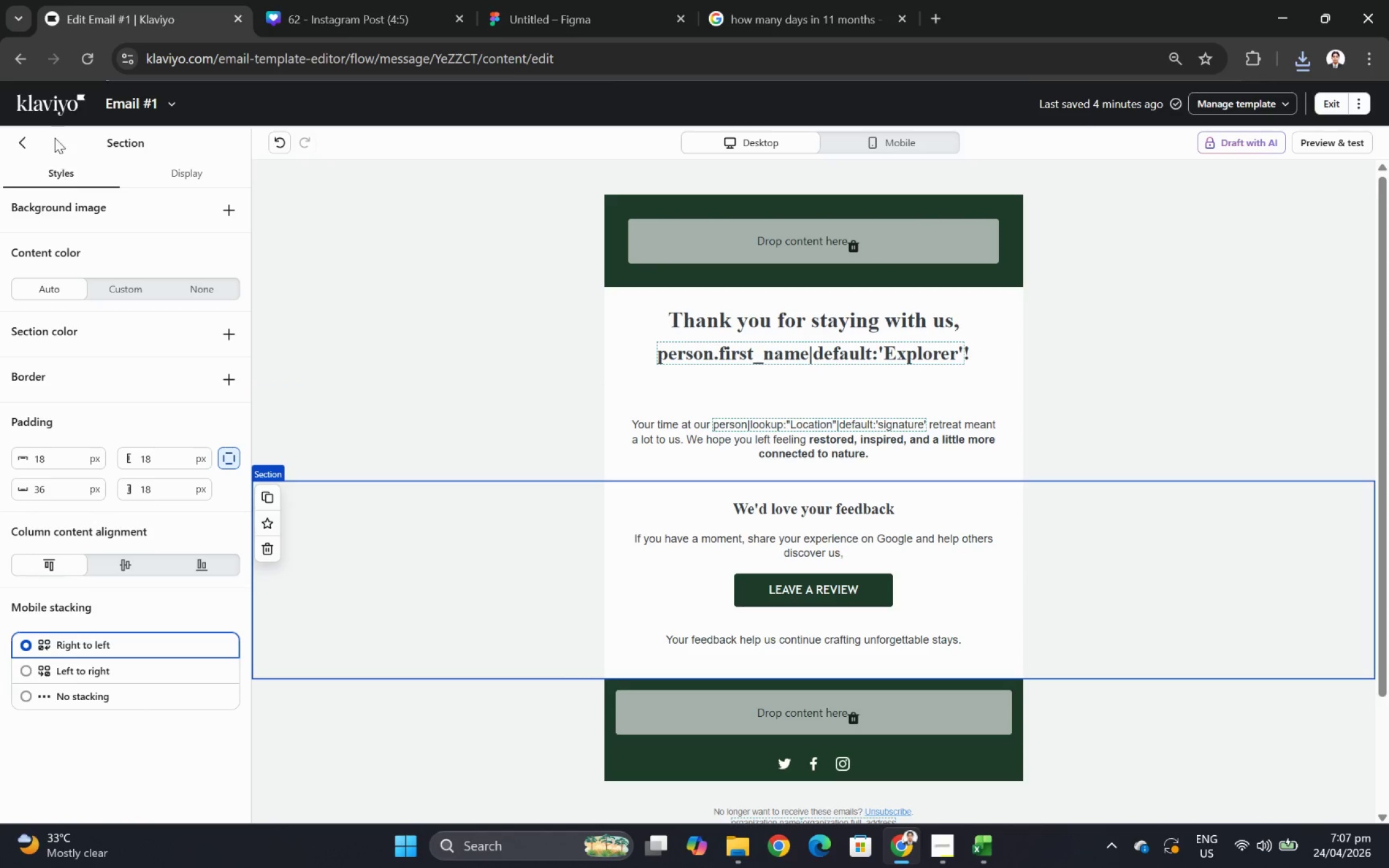 
left_click([21, 134])
 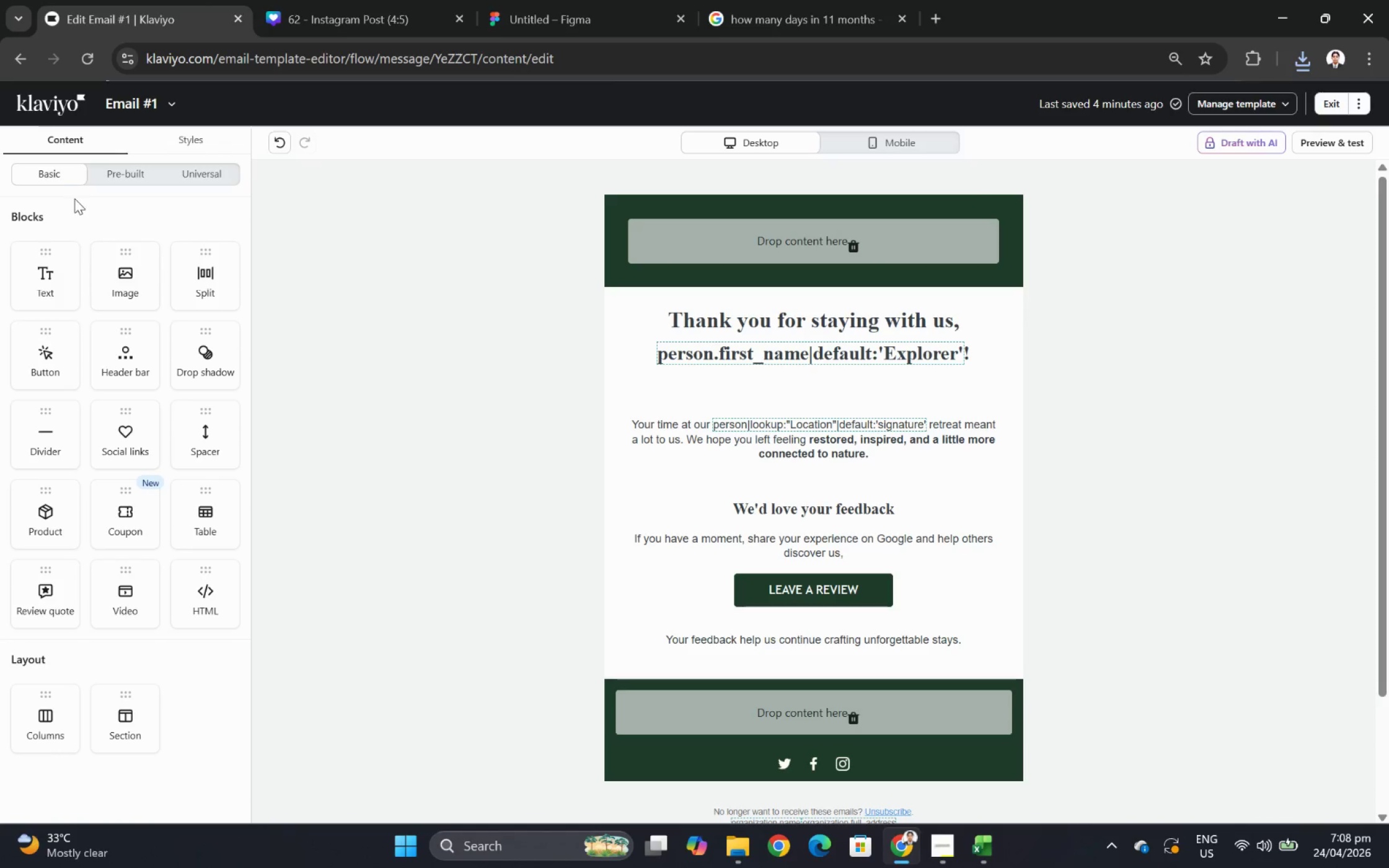 
left_click_drag(start_coordinate=[125, 283], to_coordinate=[772, 255])
 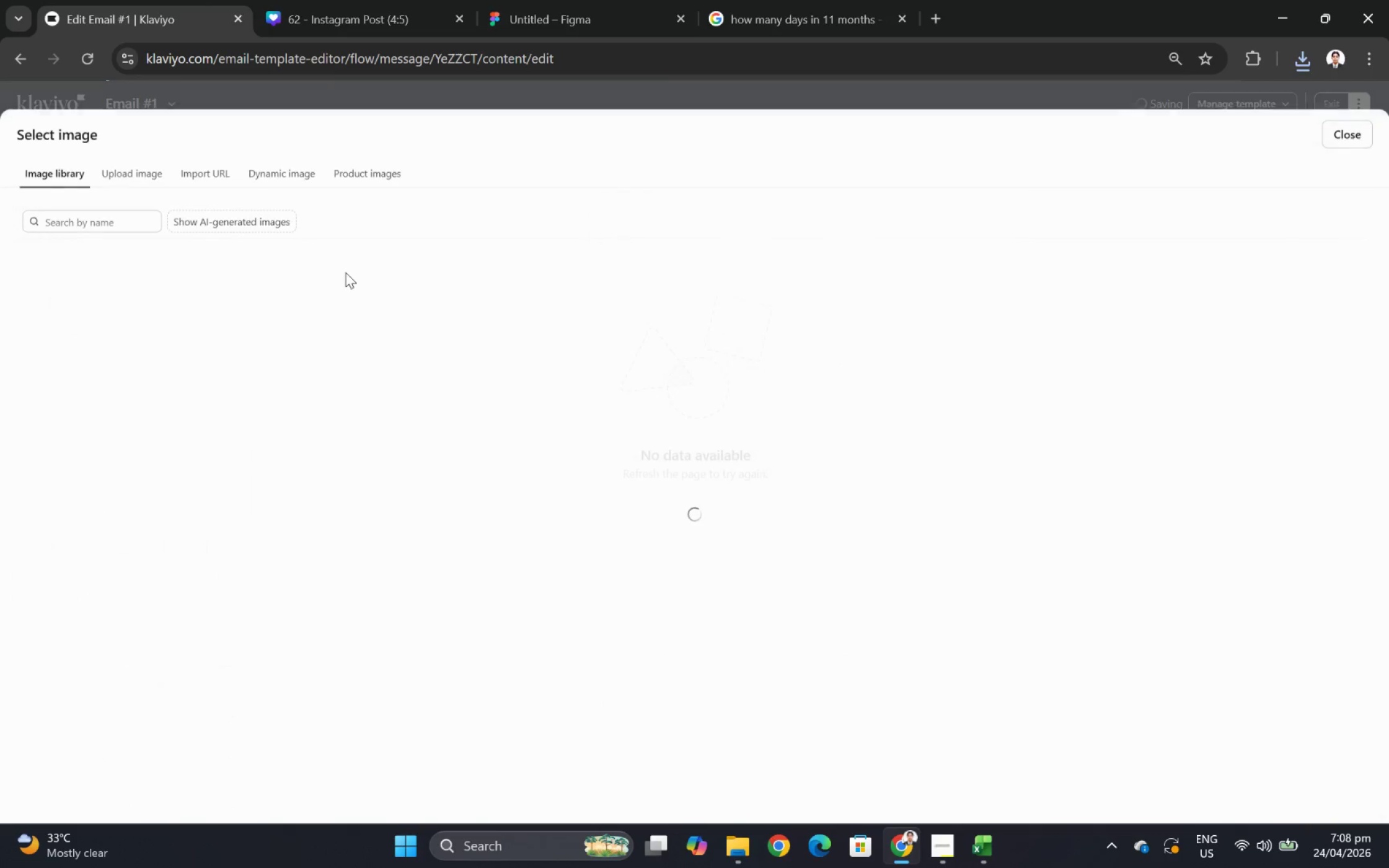 
left_click([125, 172])
 